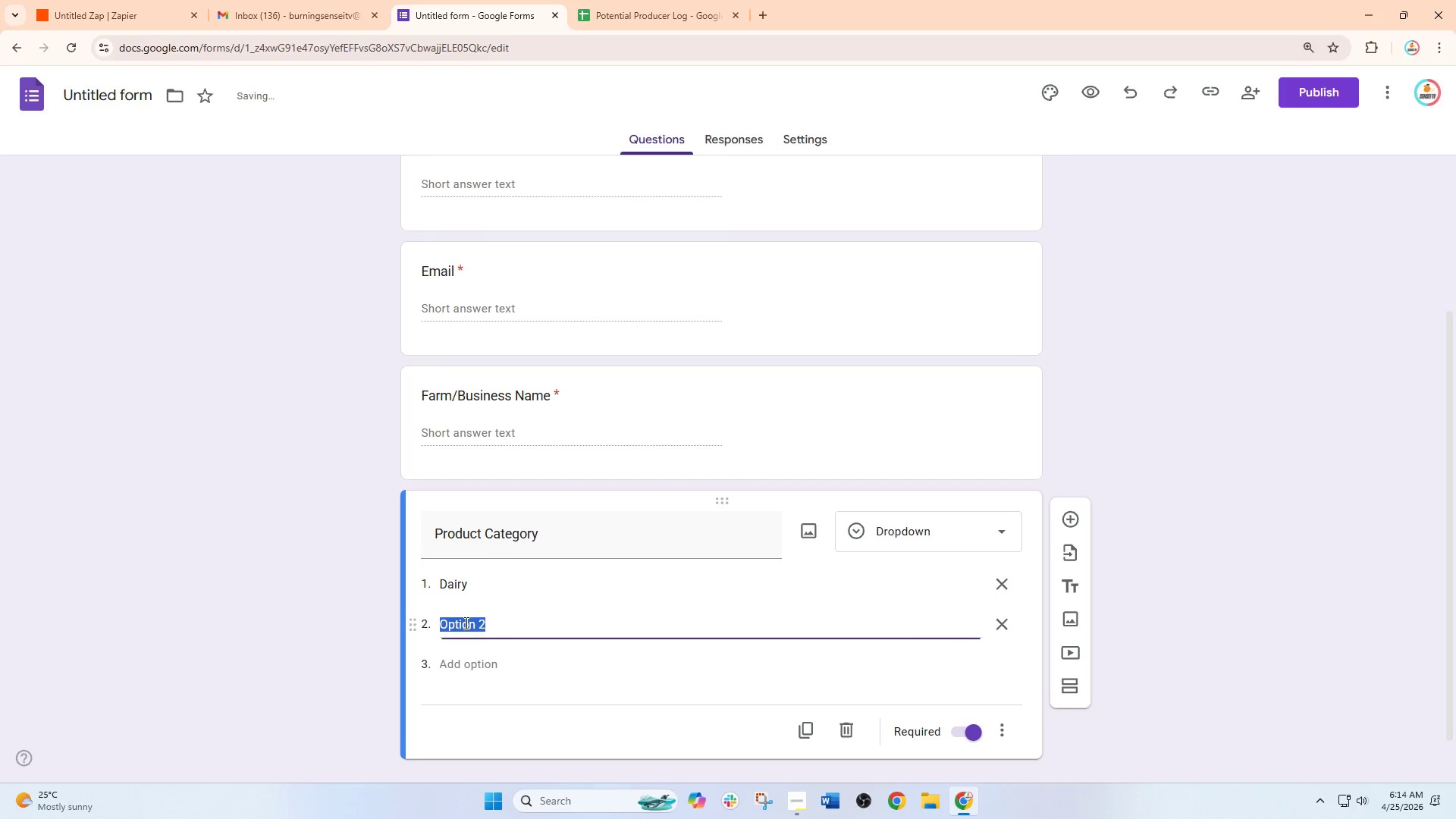 
type(Produce)
 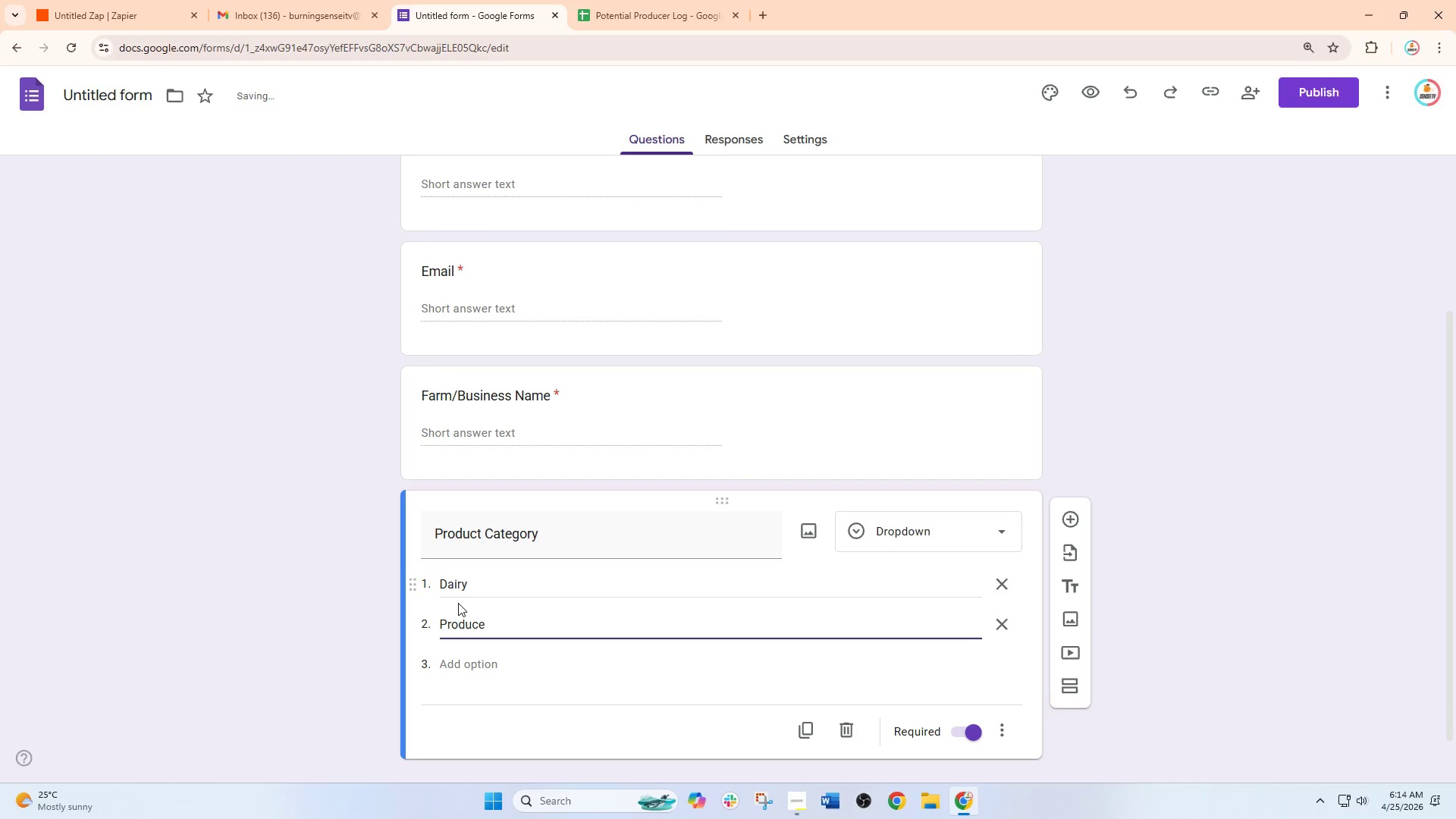 
left_click([562, 667])
 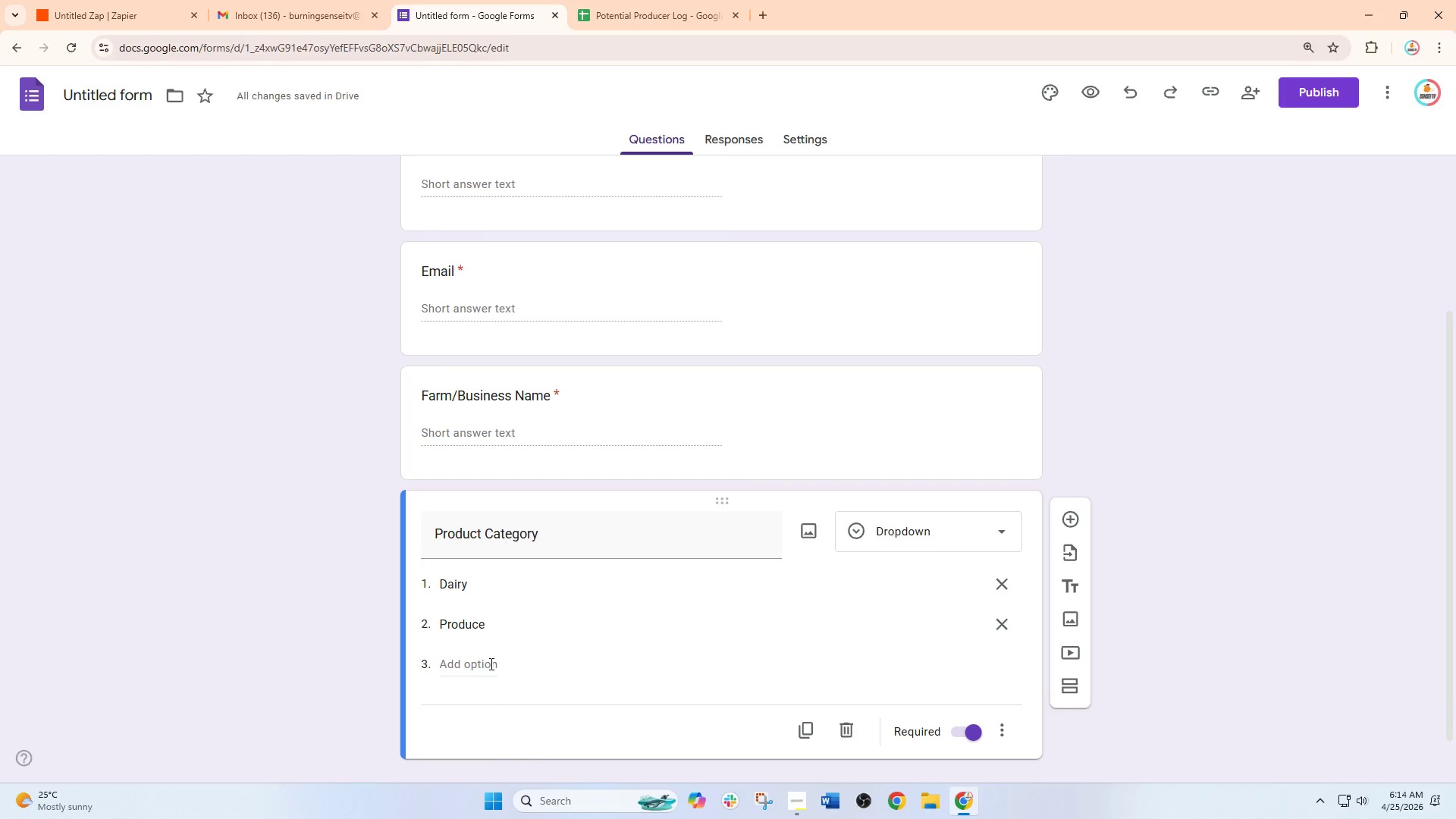 
left_click([490, 664])
 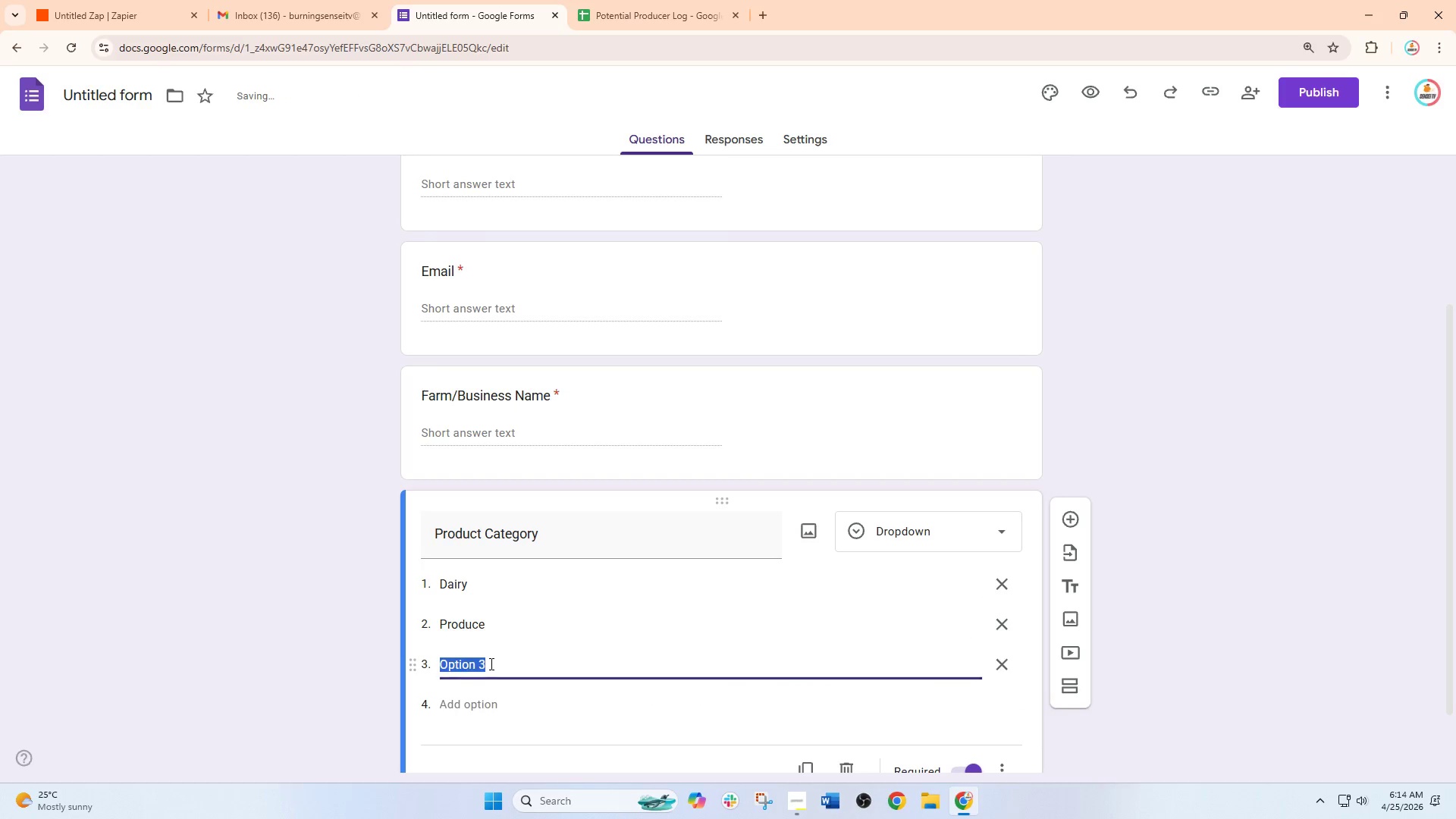 
type(Meat)
 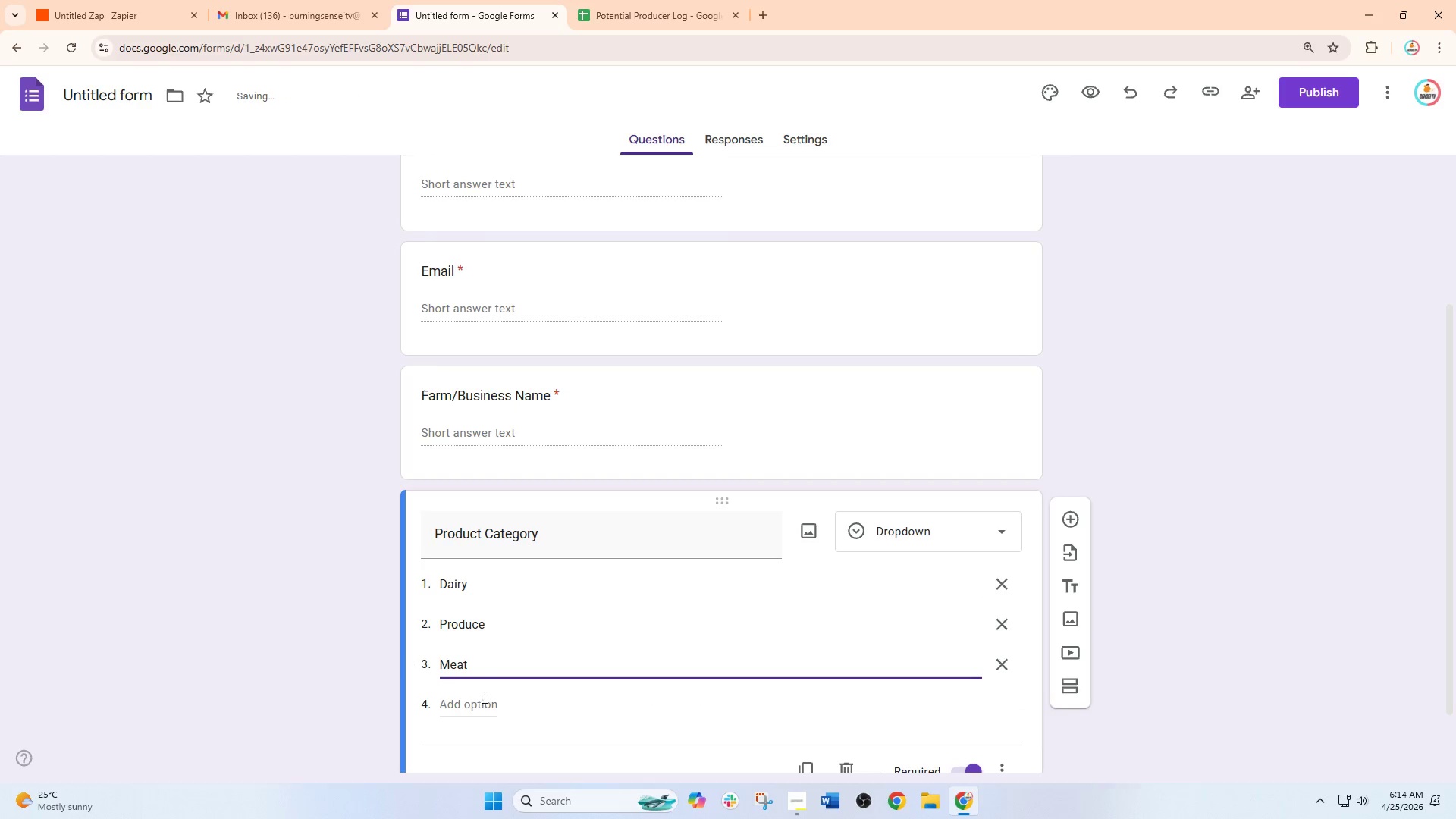 
left_click([477, 706])
 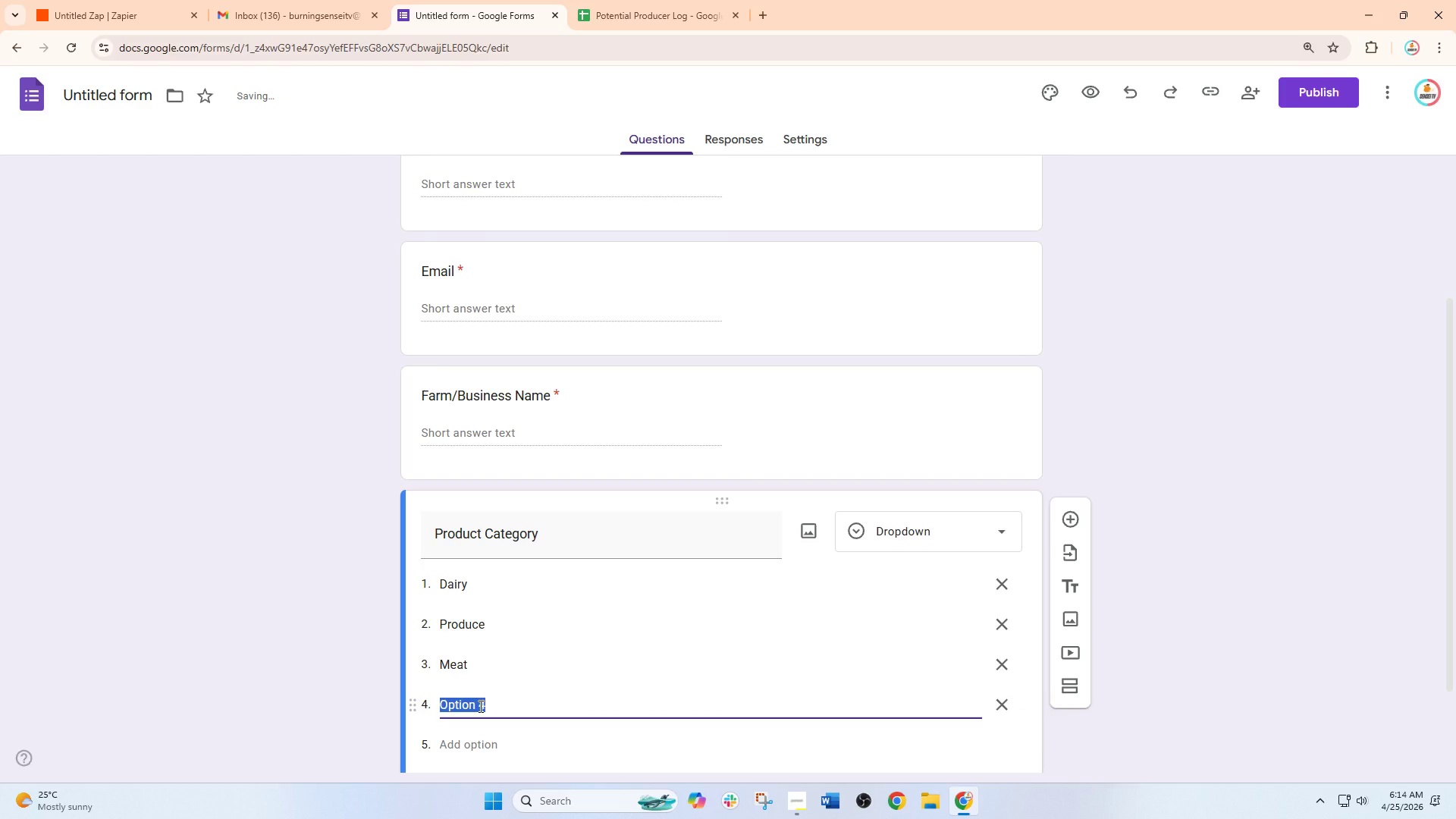 
type(Seafood)
 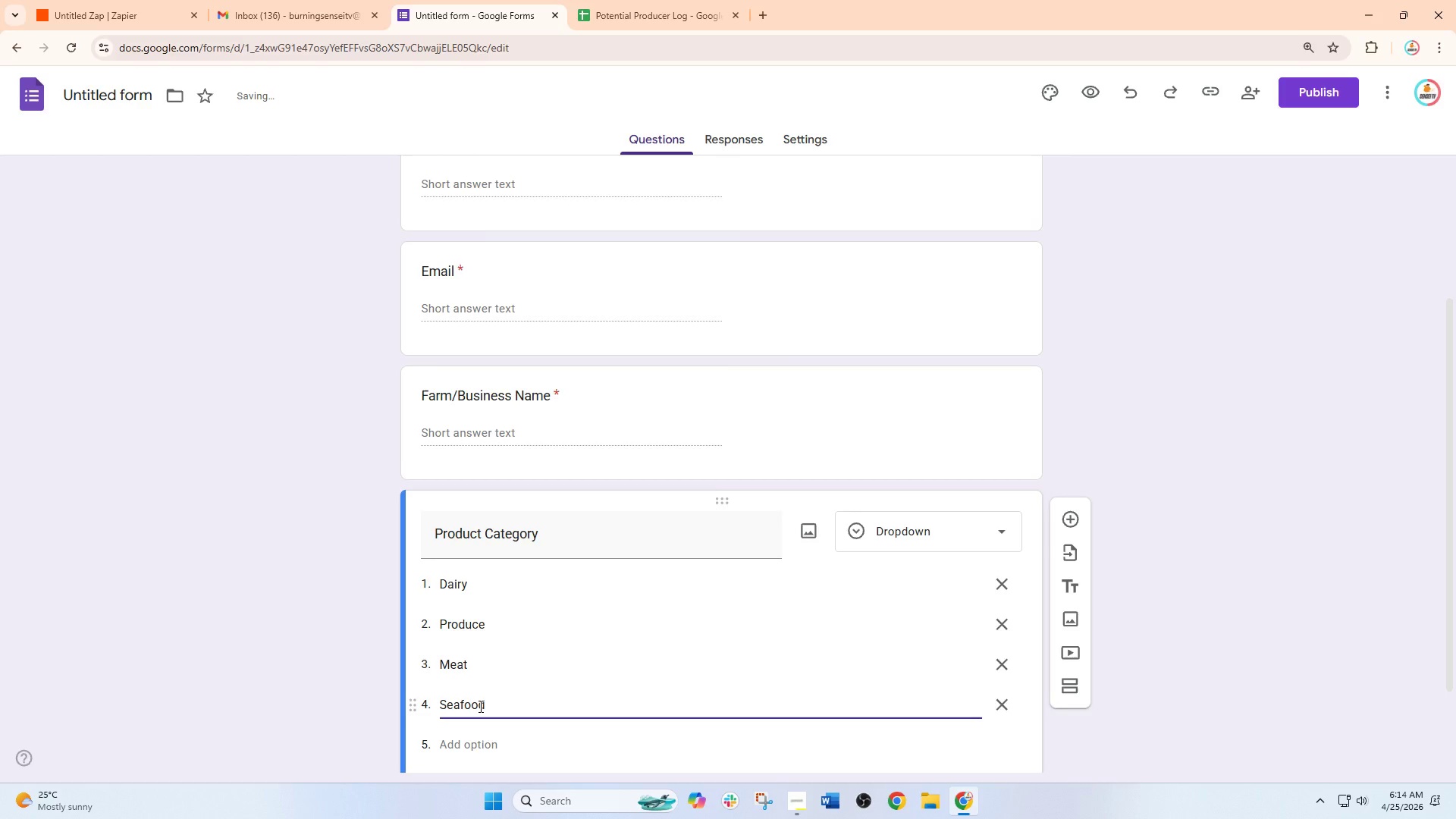 
scroll: coordinate [482, 706], scroll_direction: down, amount: 4.0
 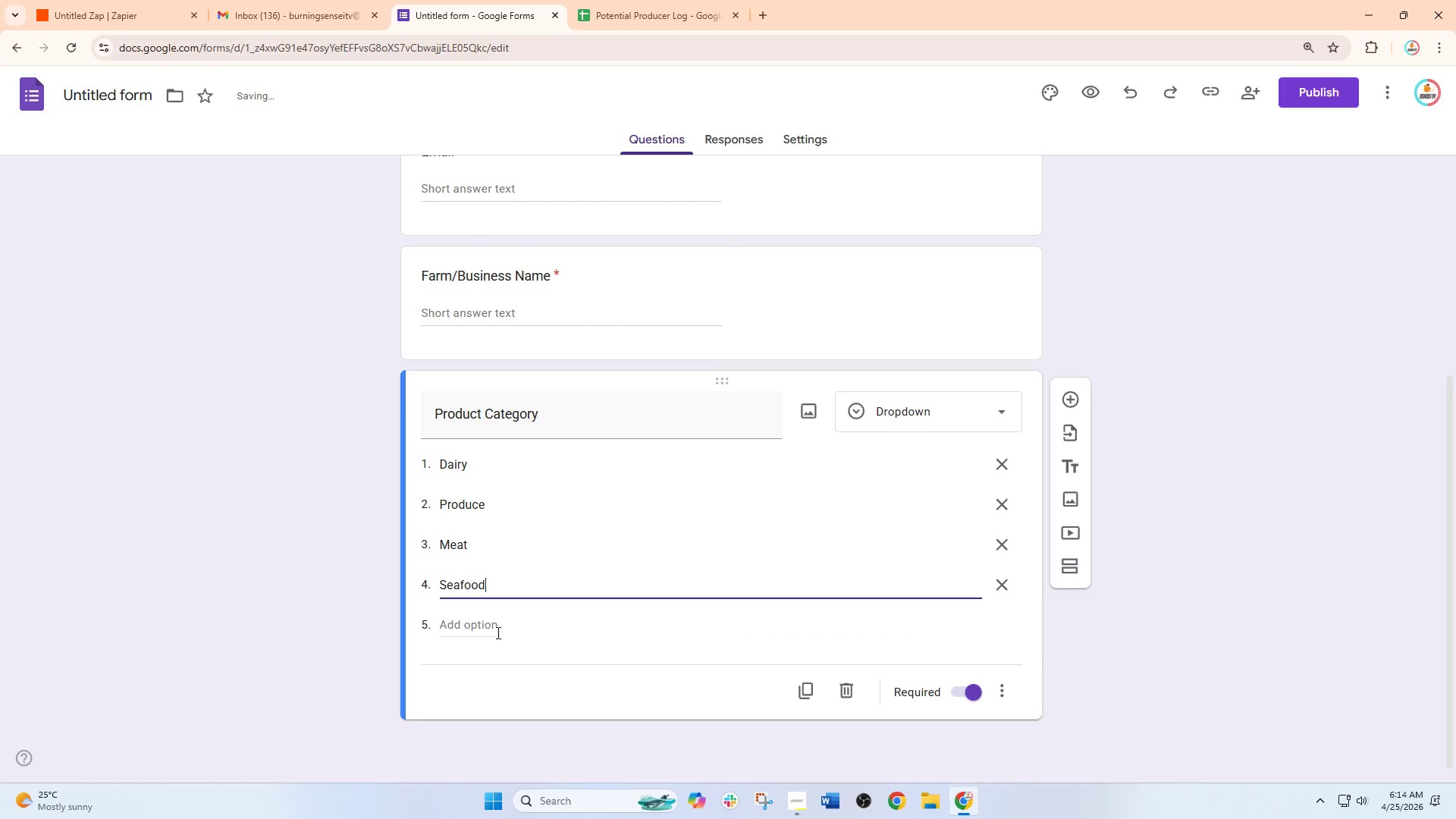 
left_click([497, 632])
 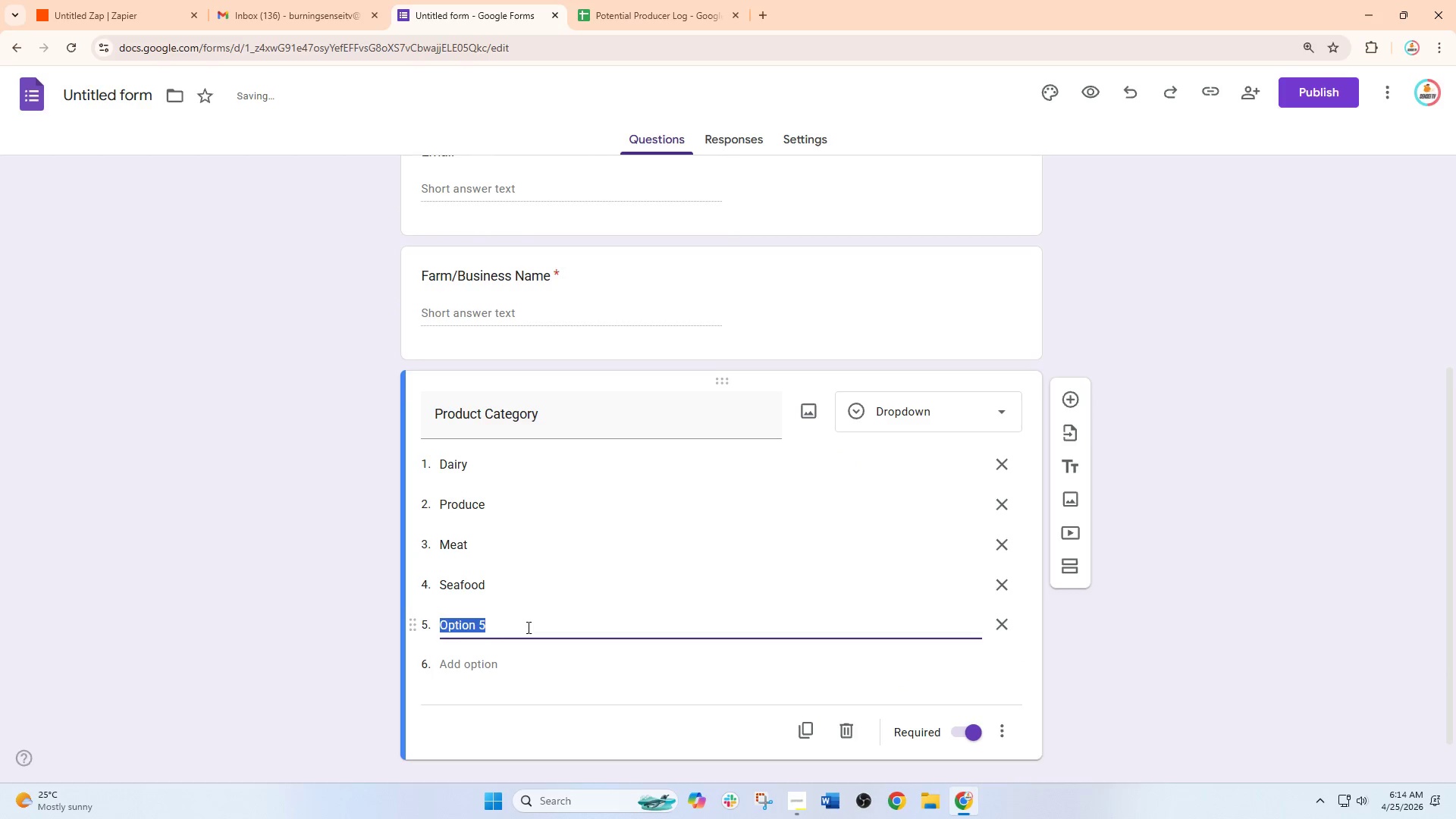 
type(Foar)
key(Backspace)
key(Backspace)
type(raged Goods)
 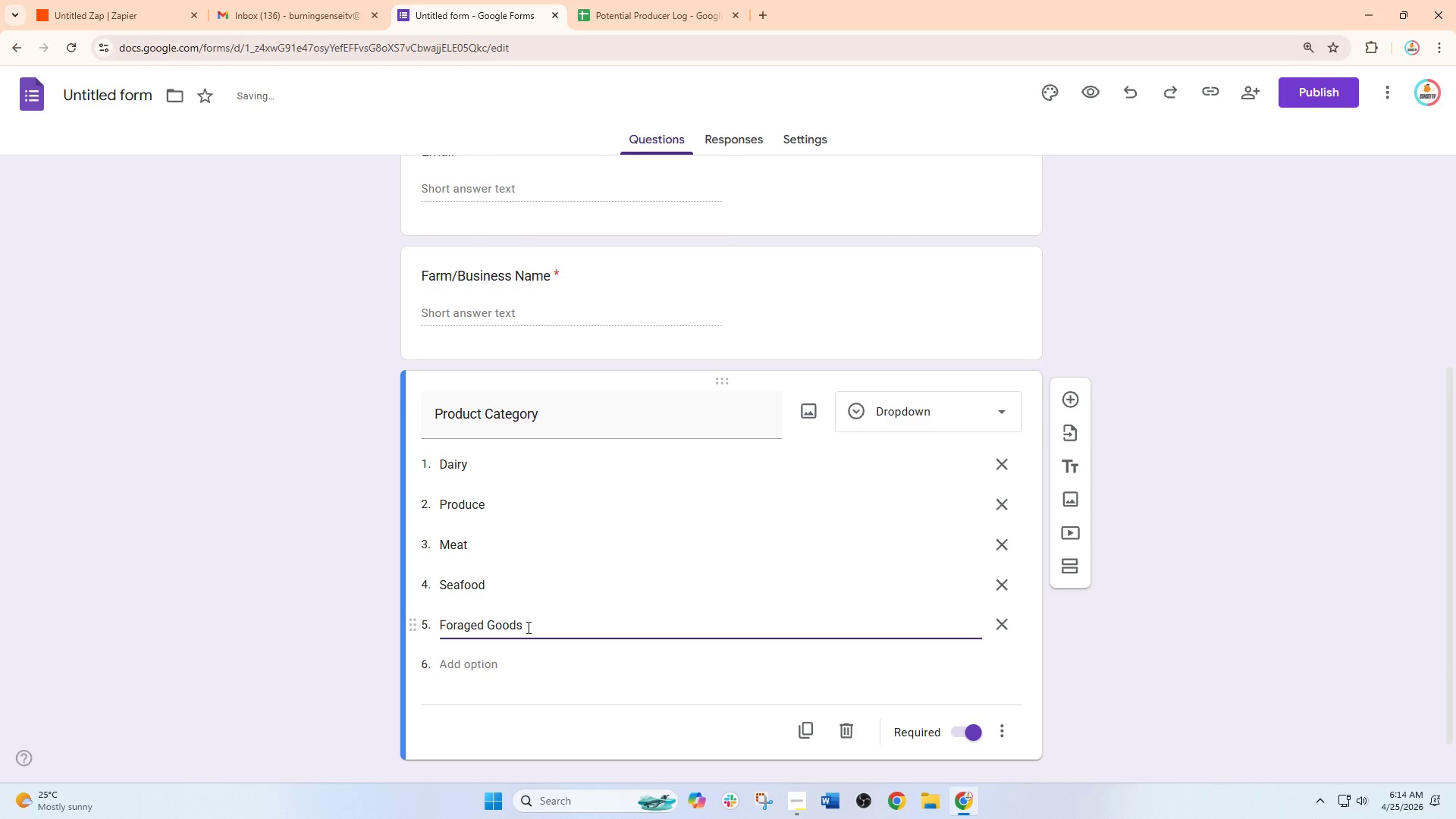 
left_click([497, 661])
 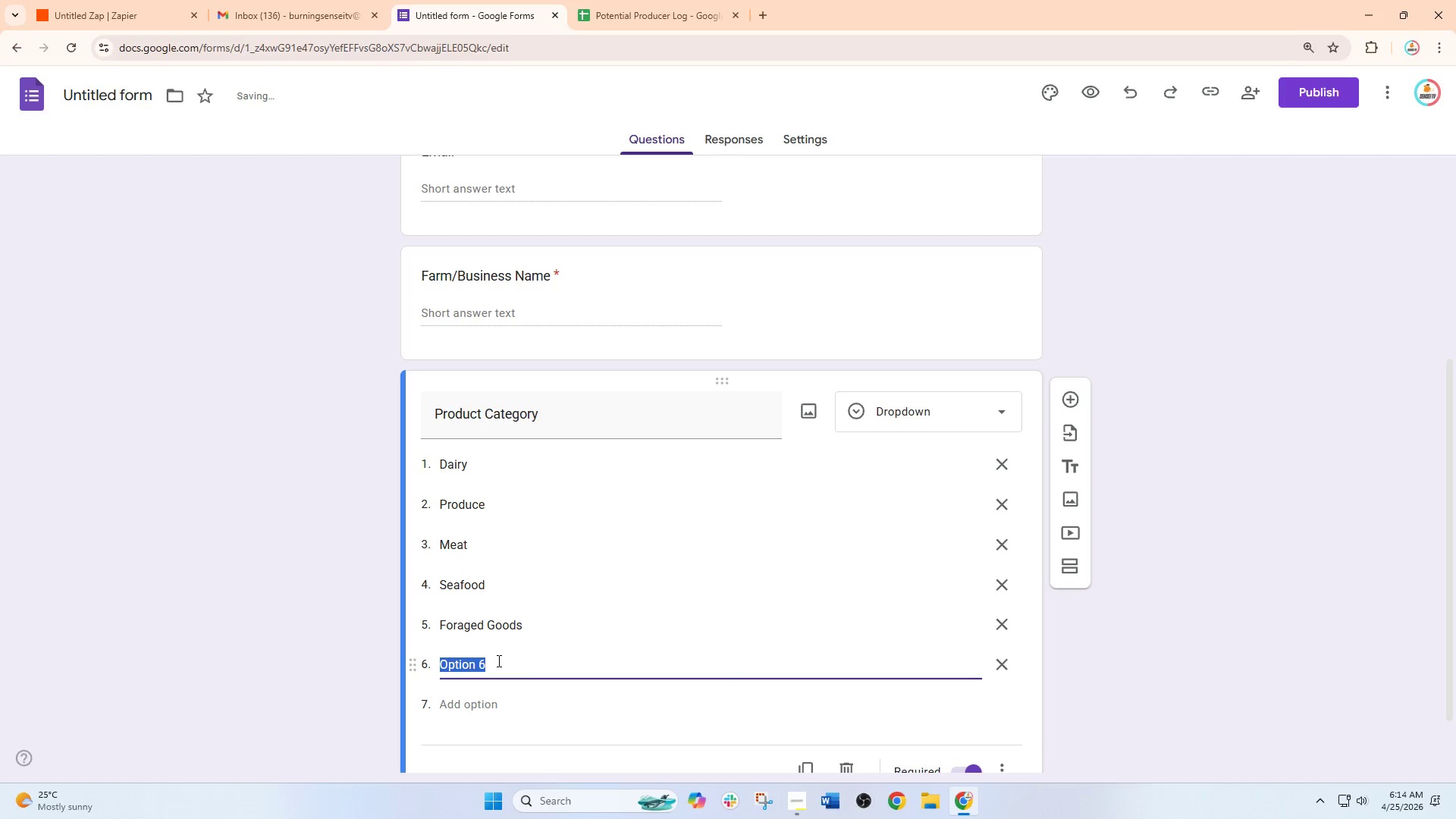 
type(Bakery)
 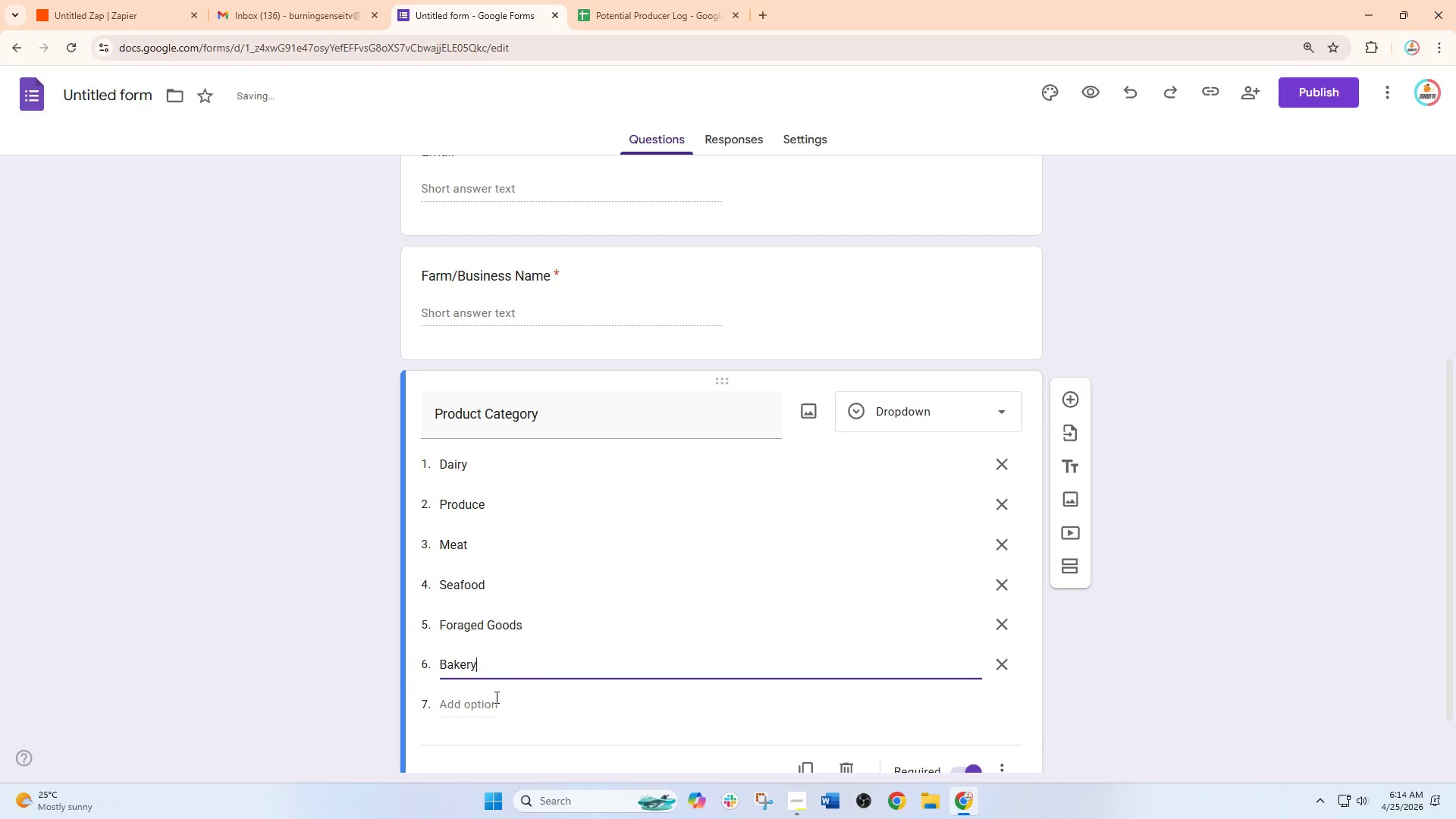 
left_click([490, 710])
 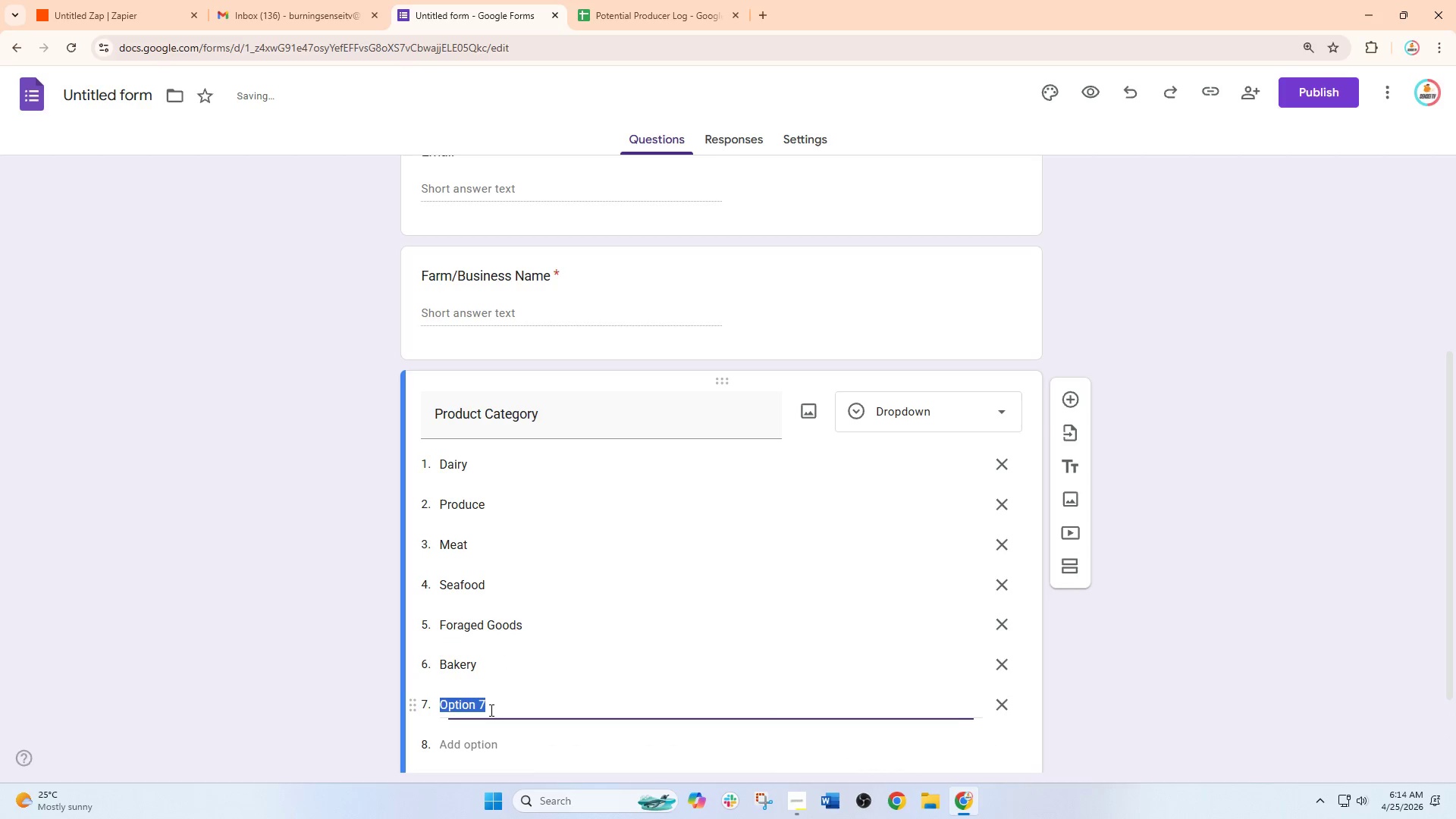 
type(Artisan Products)
 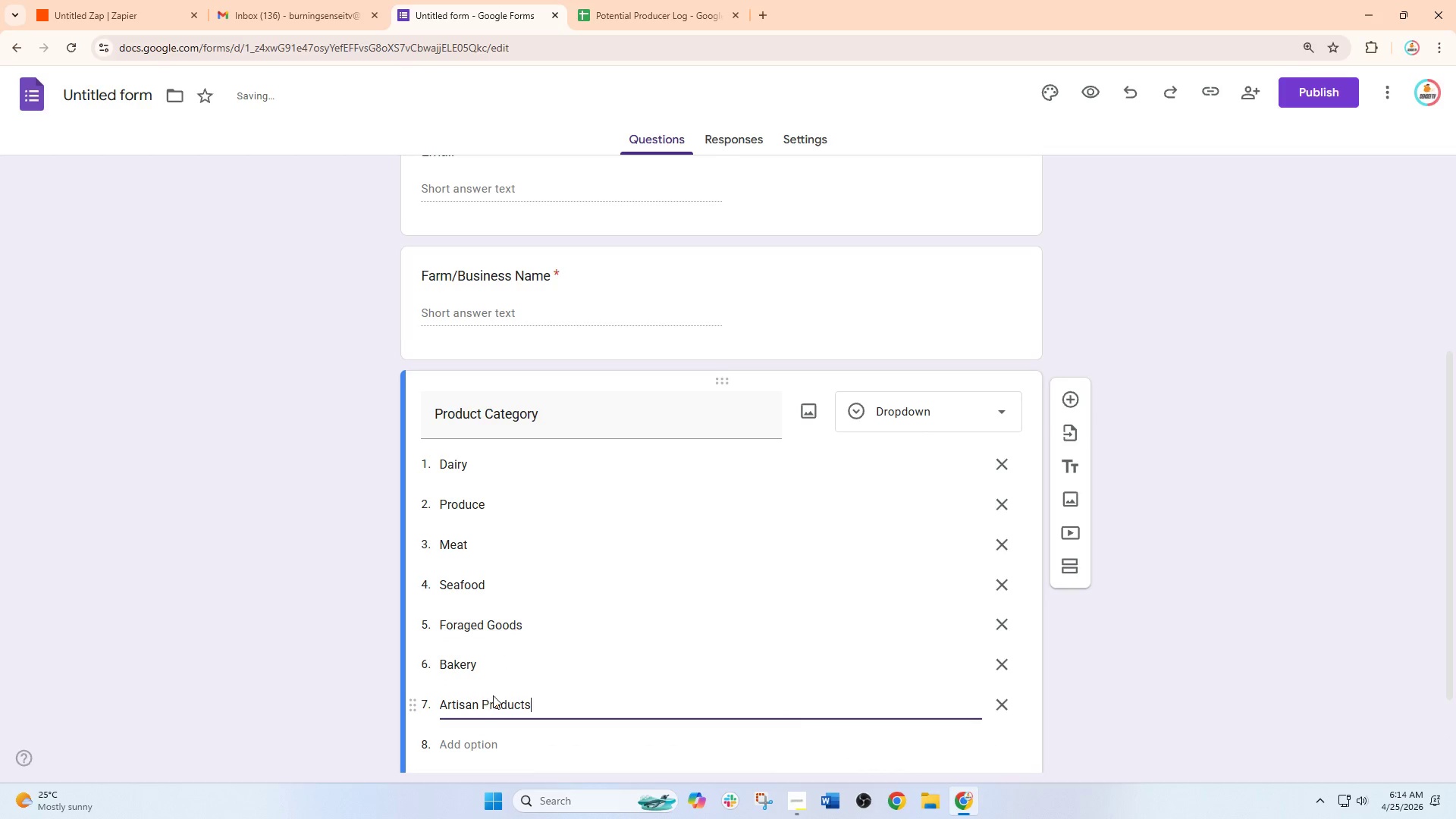 
scroll: coordinate [494, 694], scroll_direction: down, amount: 2.0
 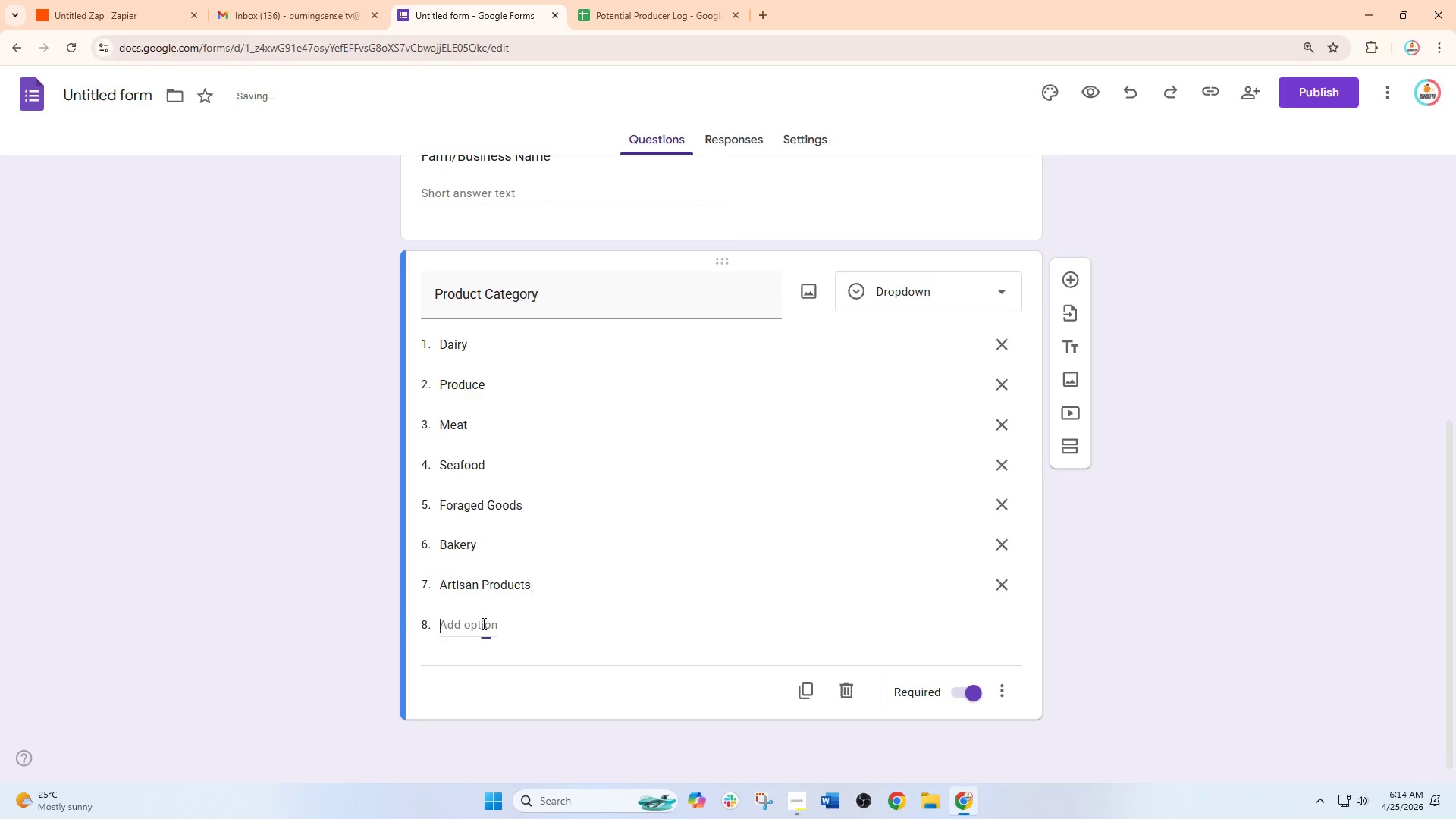 
type(Herbs & Spices)
 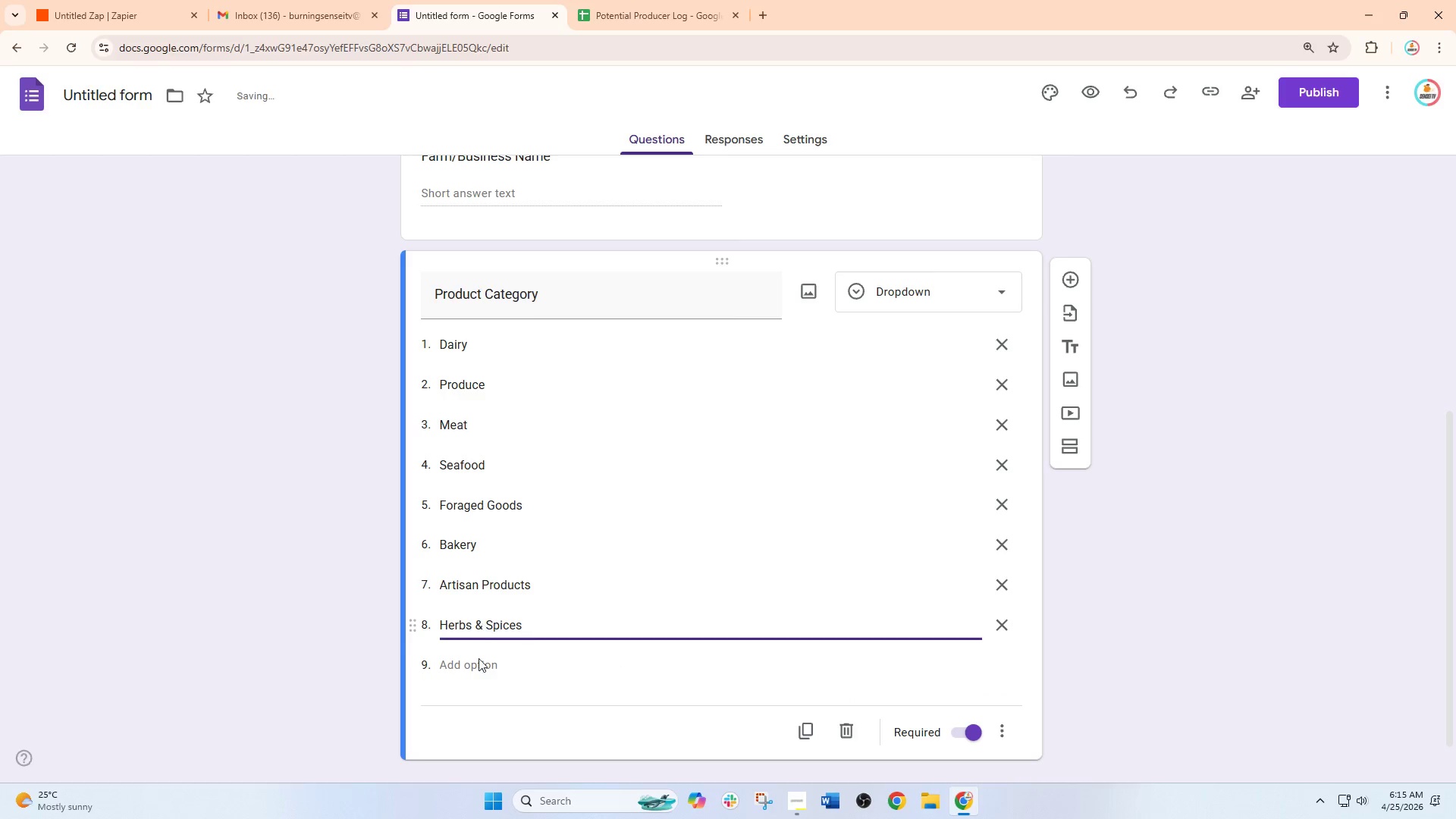 
left_click([477, 669])
 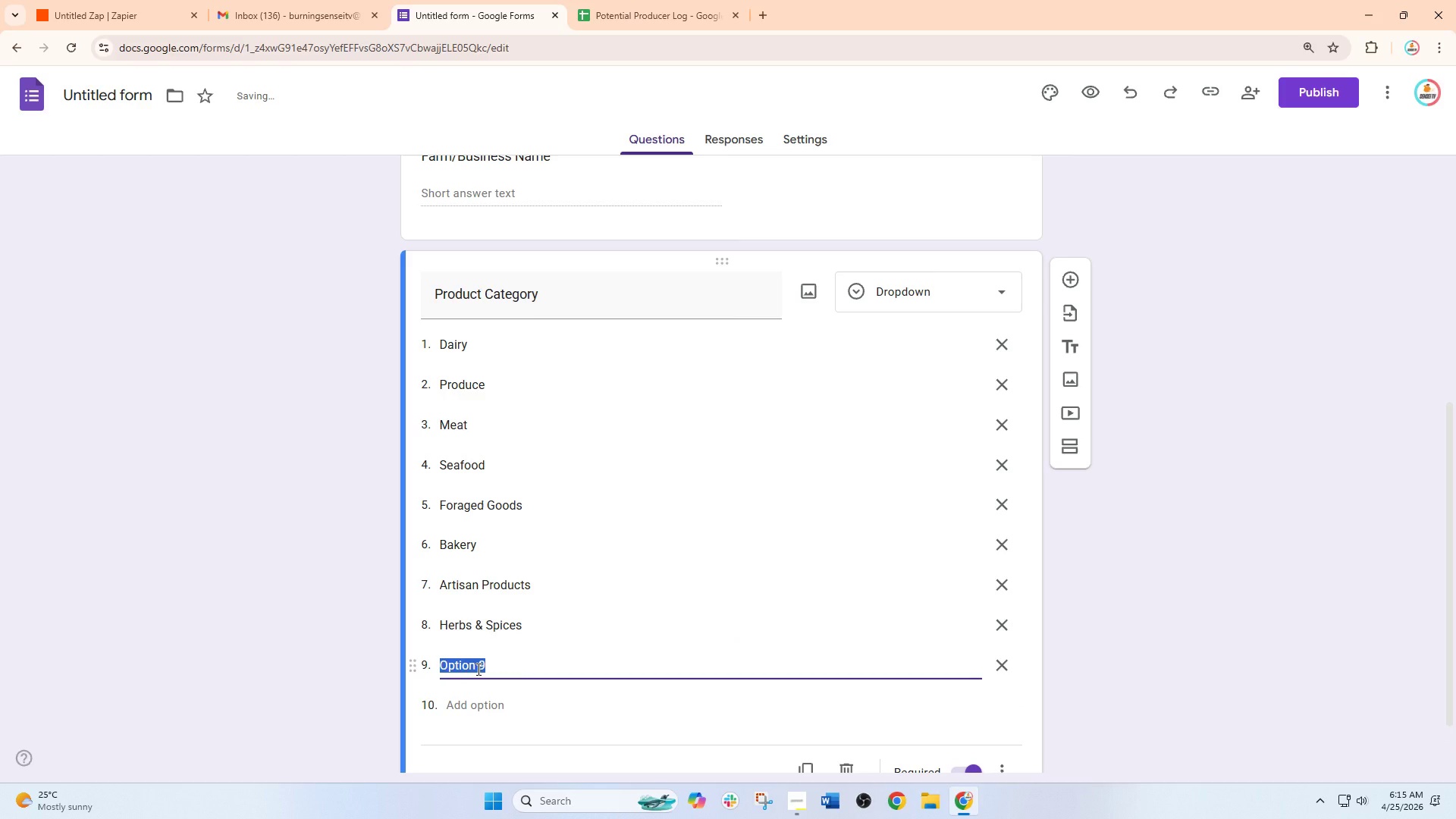 
type(Beverages)
 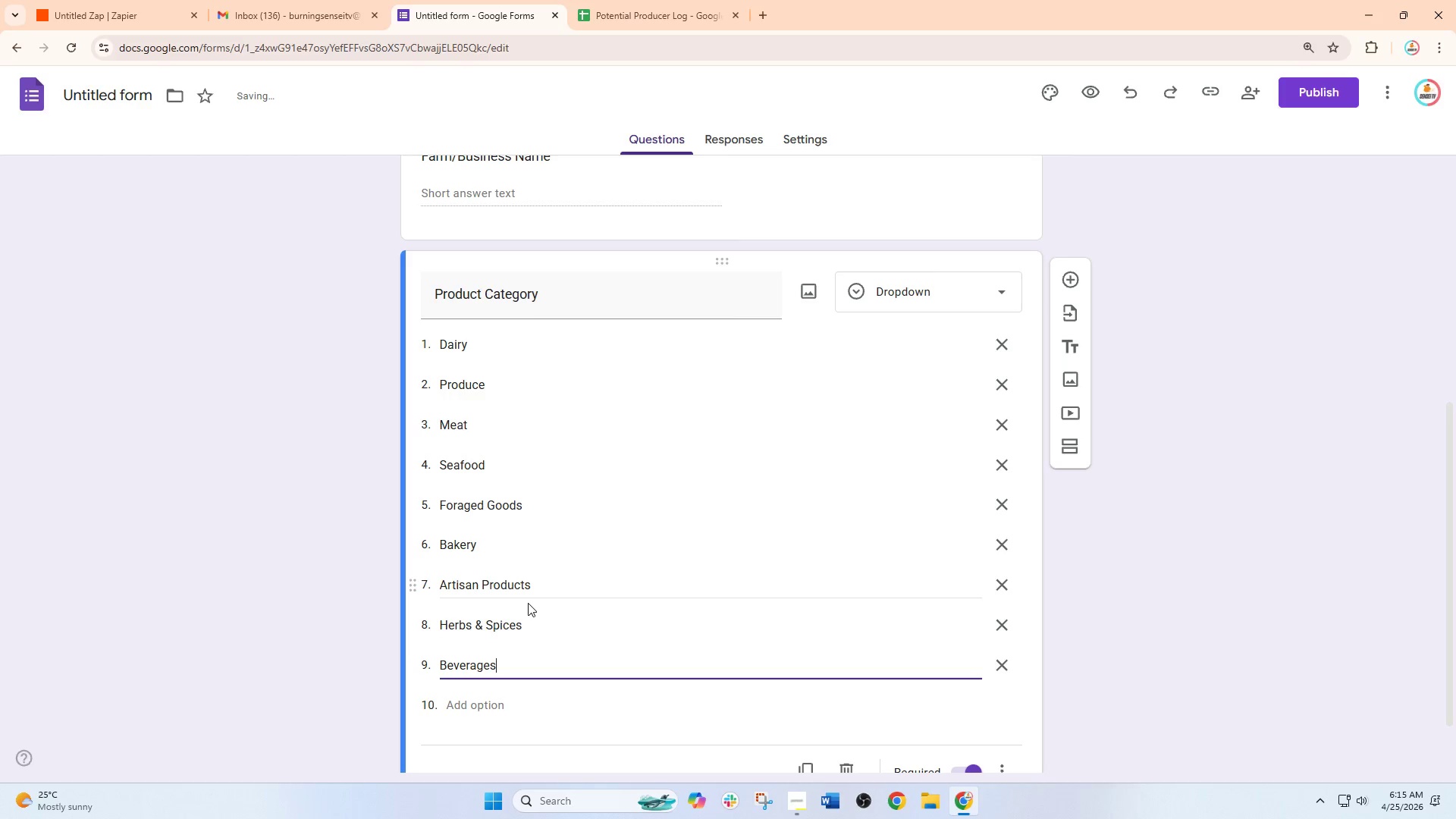 
scroll: coordinate [595, 604], scroll_direction: down, amount: 3.0
 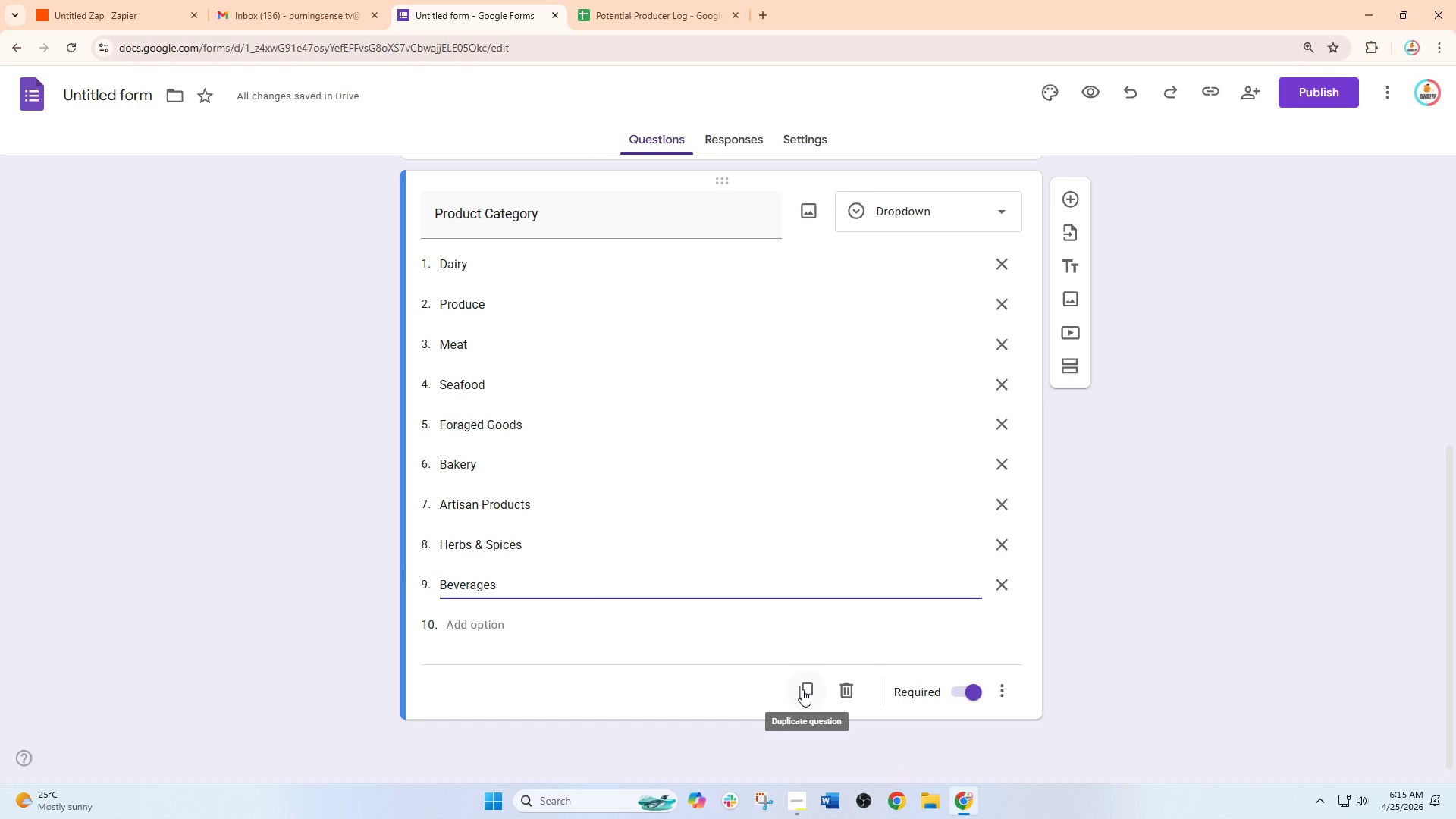 
left_click([802, 689])
 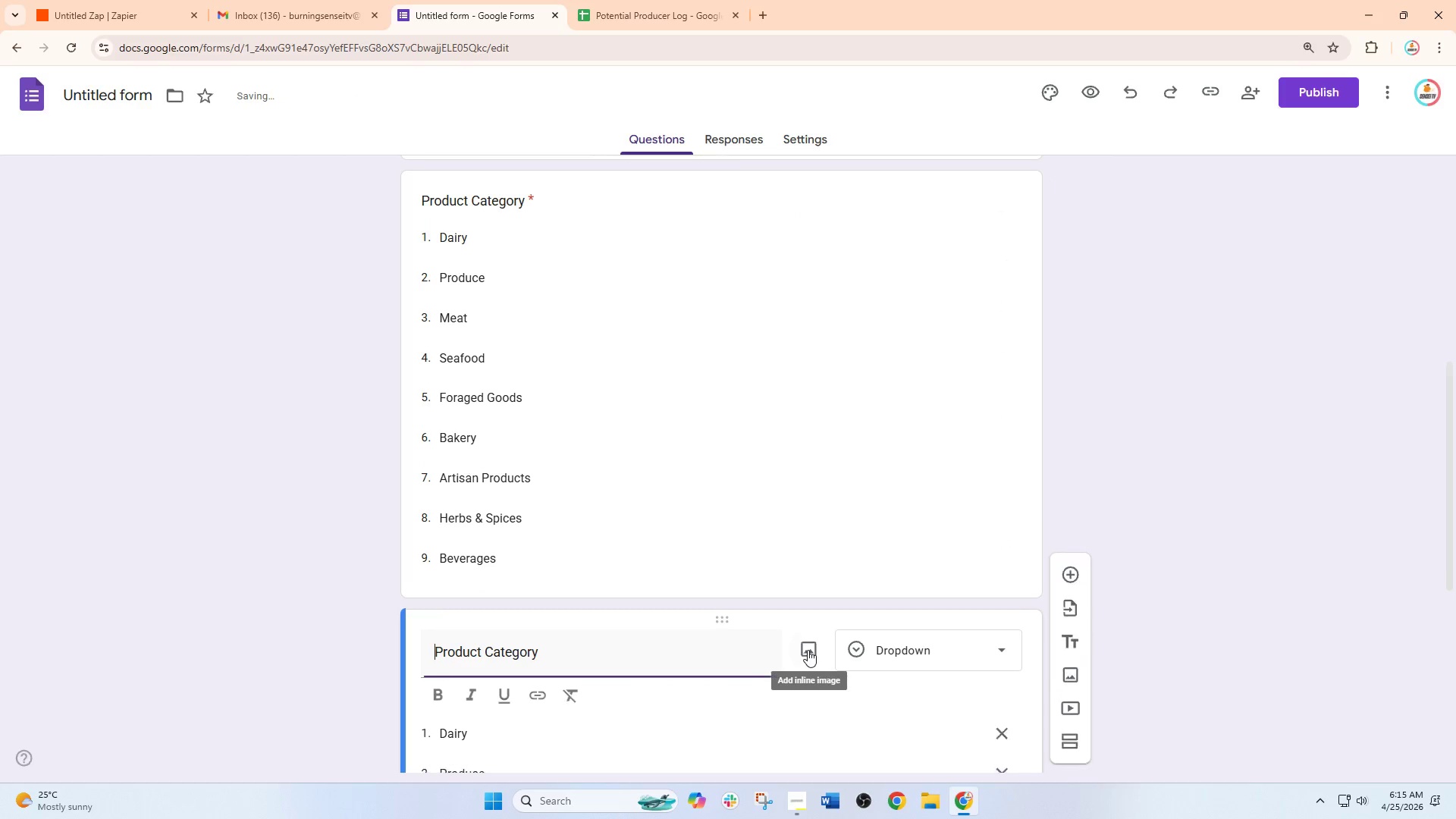 
scroll: coordinate [808, 650], scroll_direction: down, amount: 2.0
 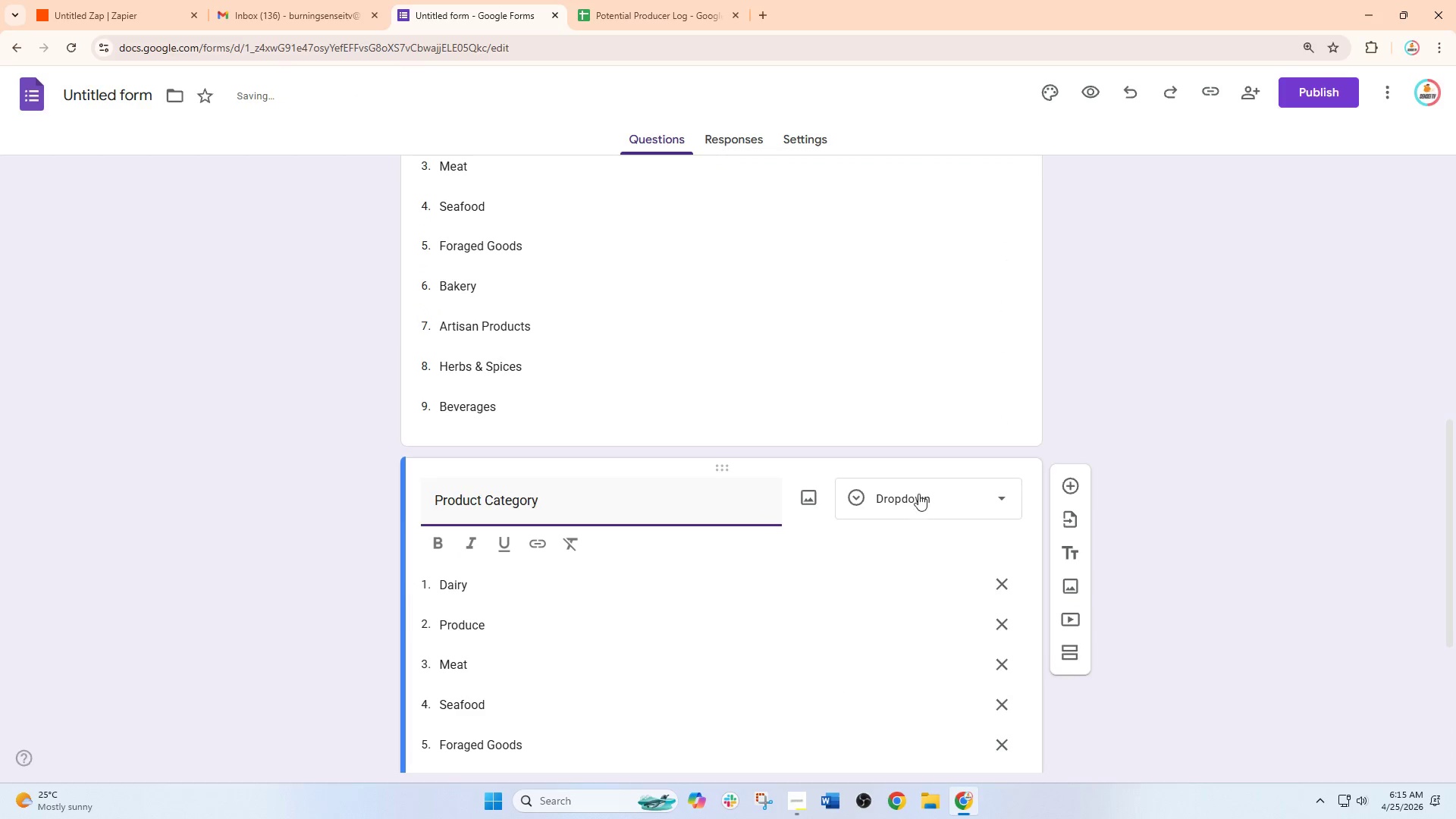 
left_click([919, 491])
 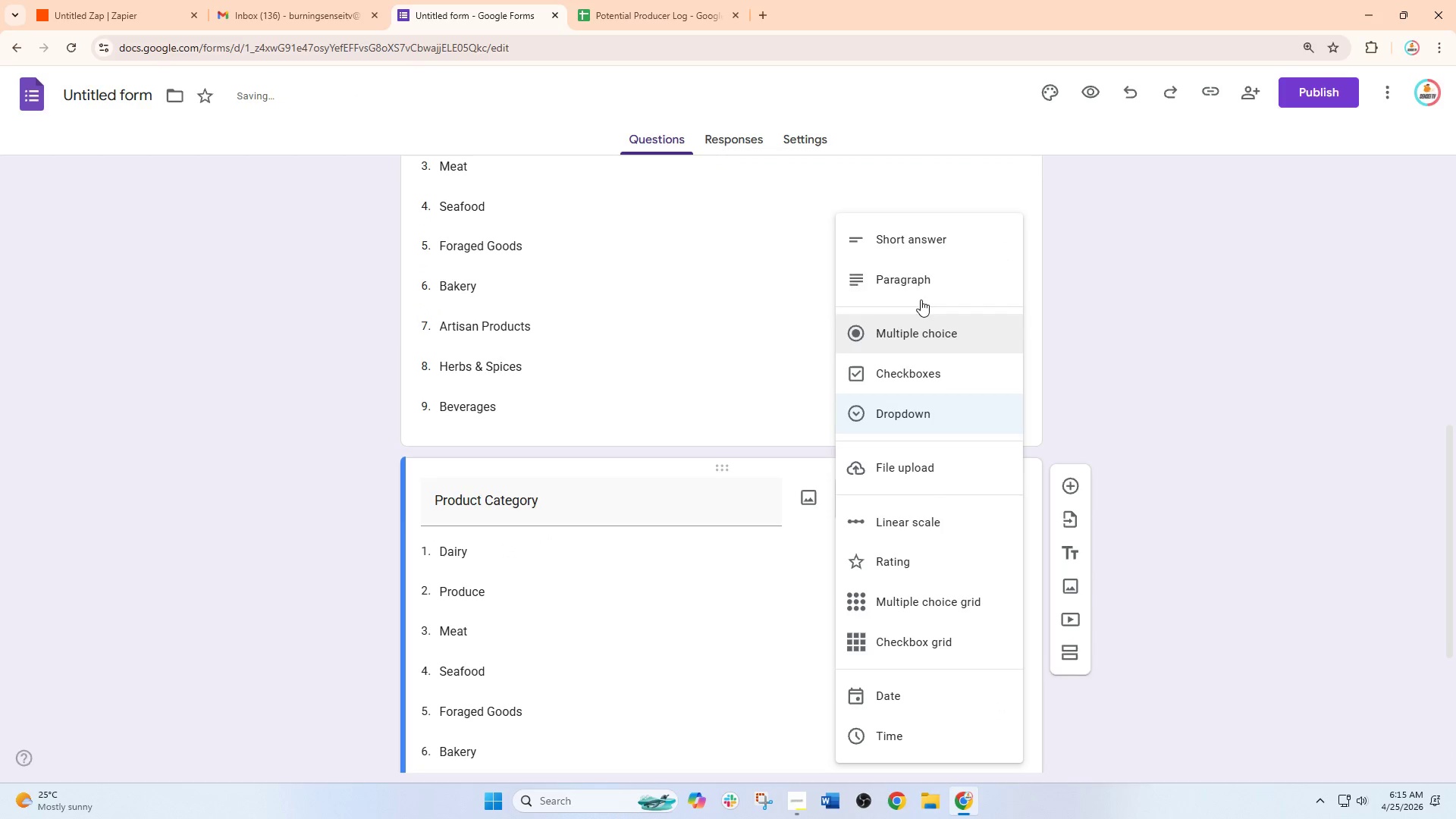 
left_click([918, 280])
 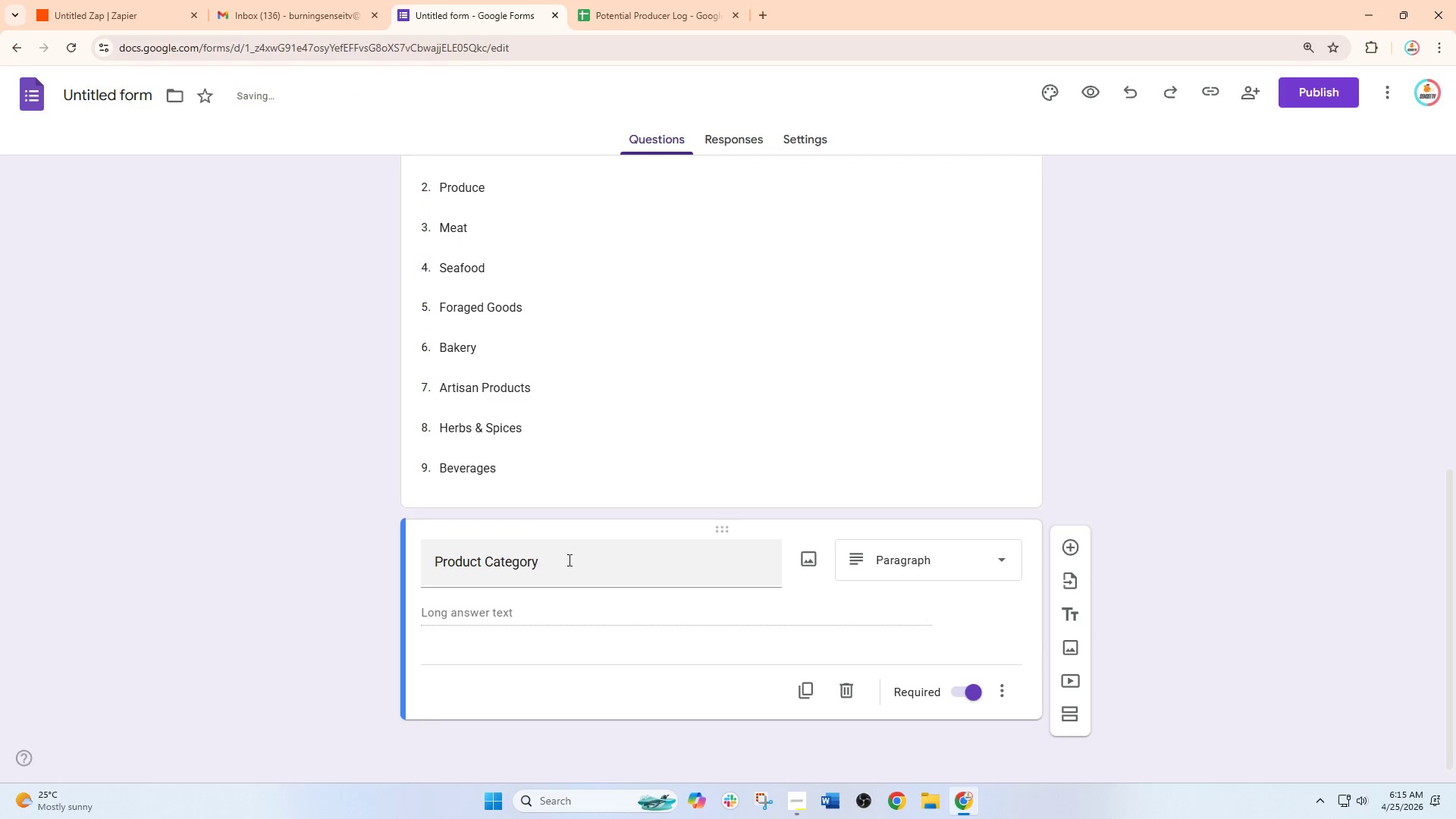 
left_click([568, 576])
 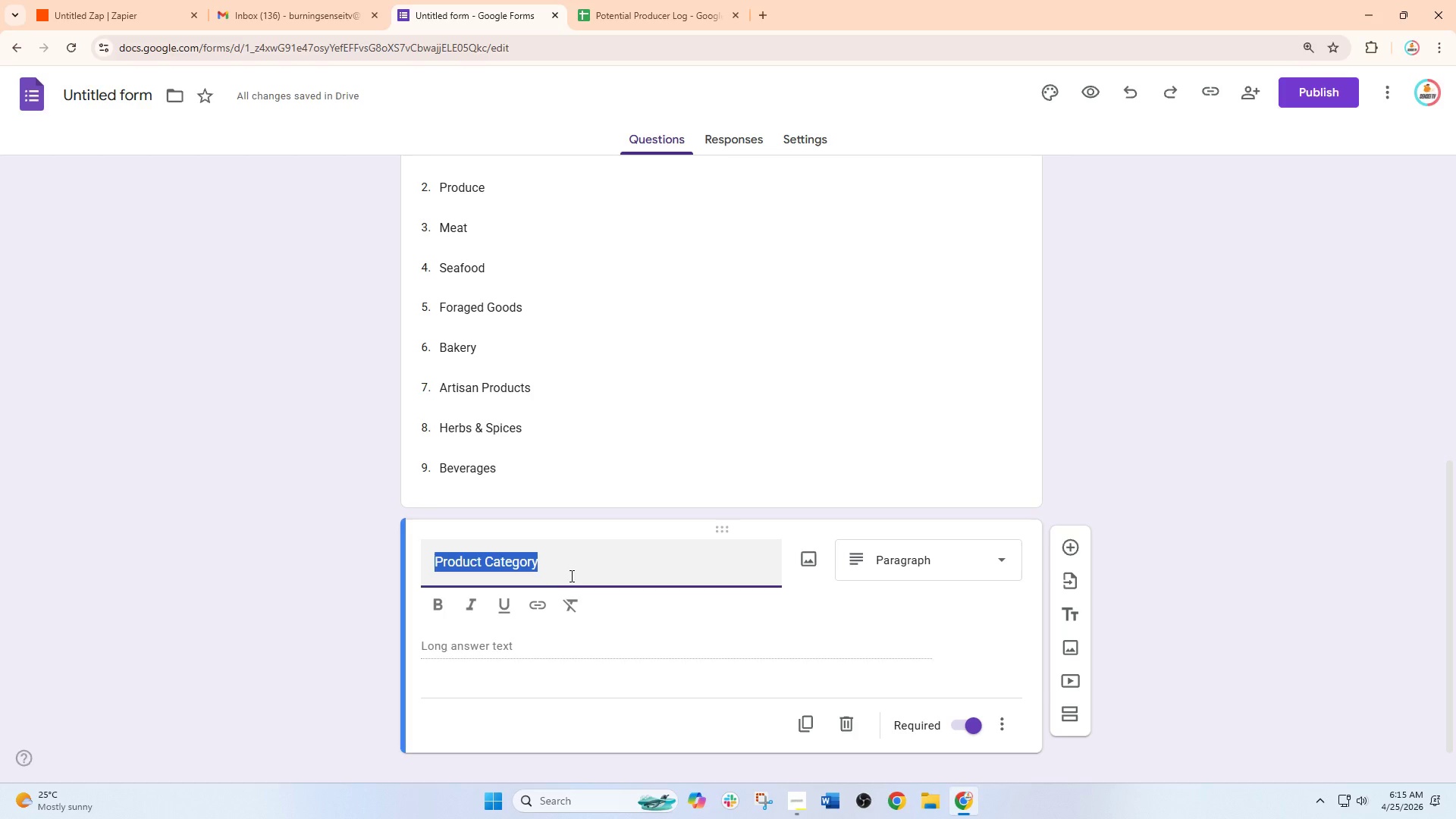 
type(Beri)
key(Backspace)
key(Backspace)
key(Backspace)
type(rief Product Descrpito)
key(Backspace)
key(Backspace)
key(Backspace)
key(Backspace)
type(iption)
 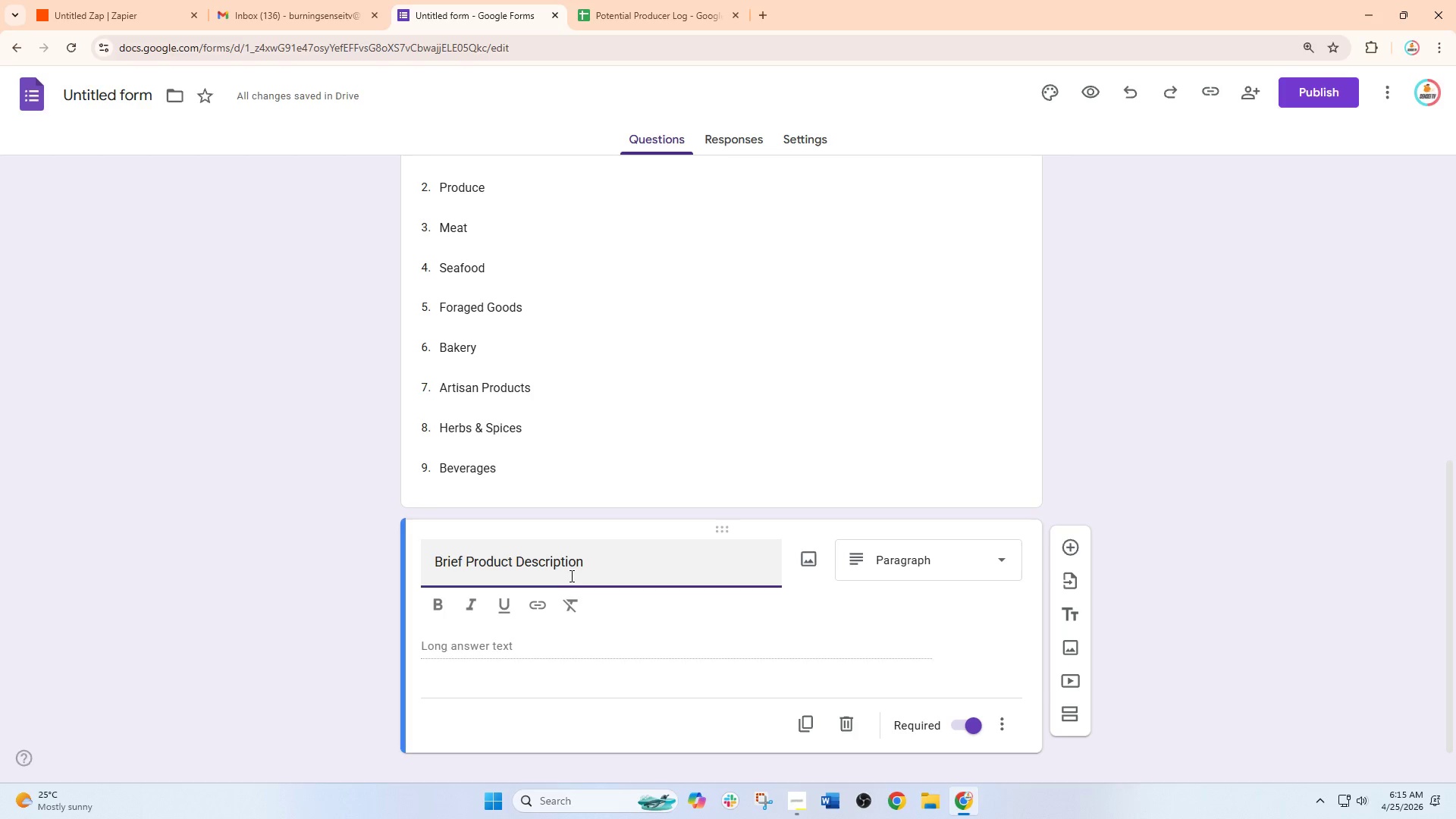 
wait(10.77)
 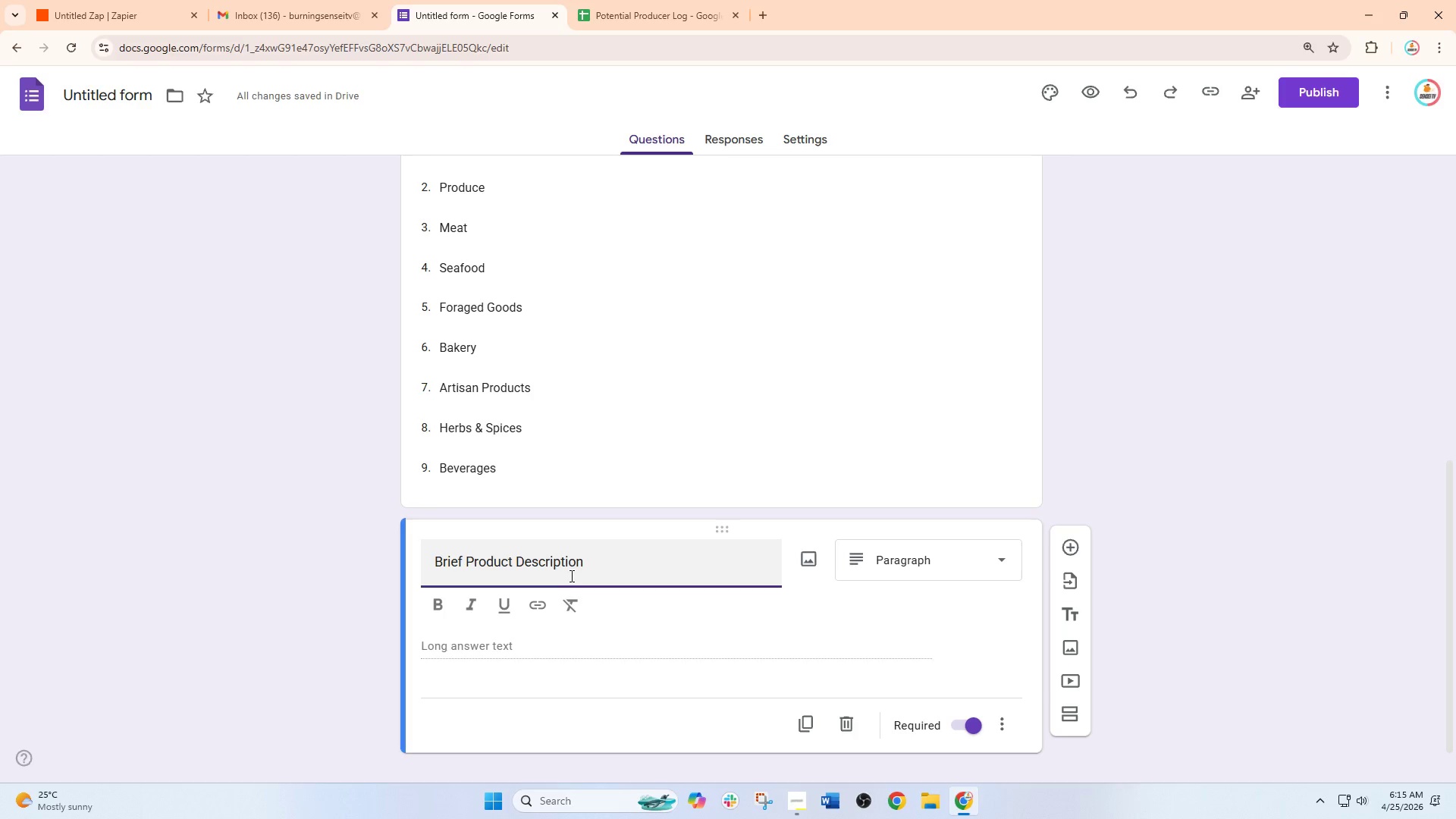 
left_click([878, 634])
 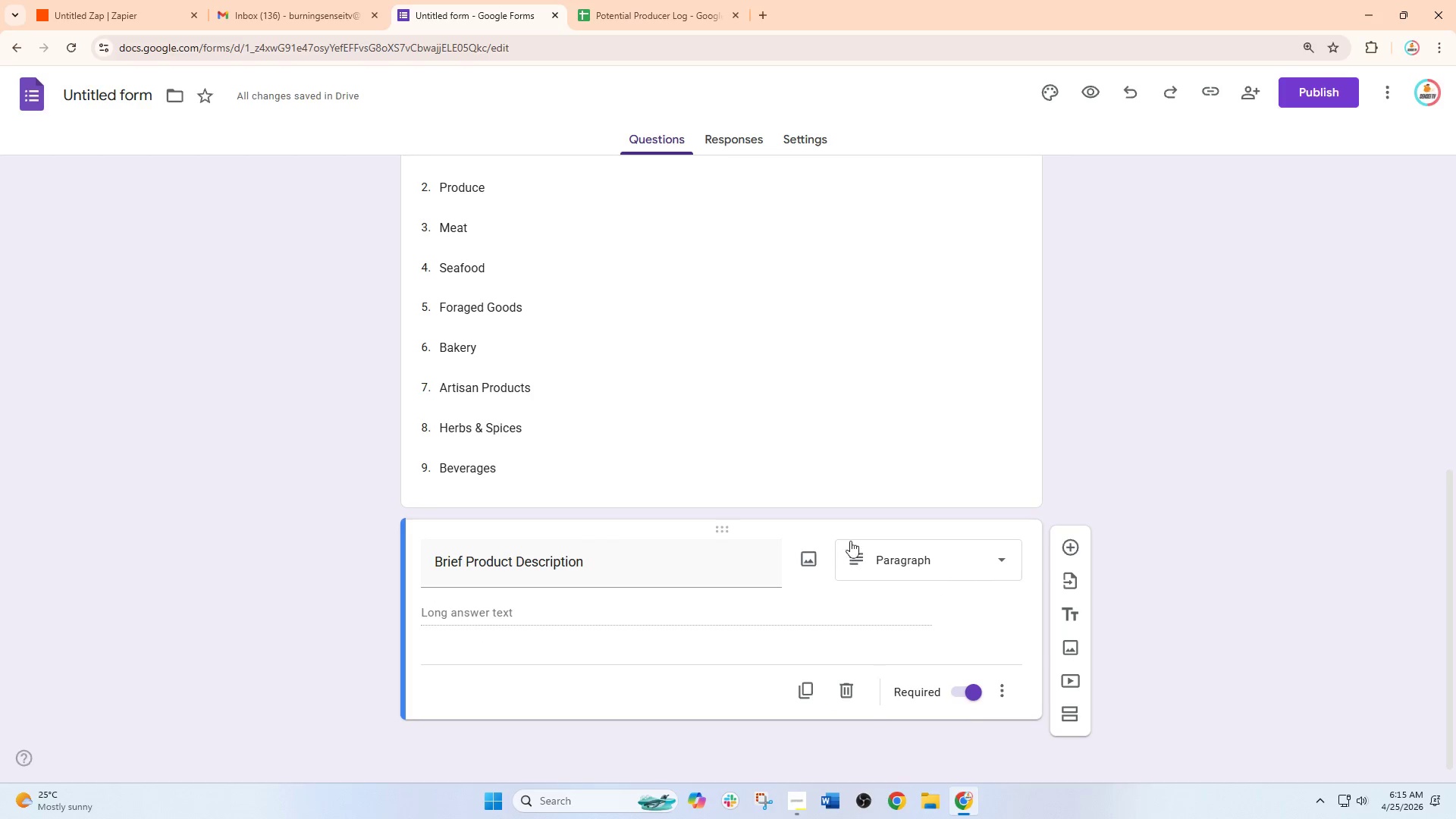 
scroll: coordinate [1010, 313], scroll_direction: up, amount: 16.0
 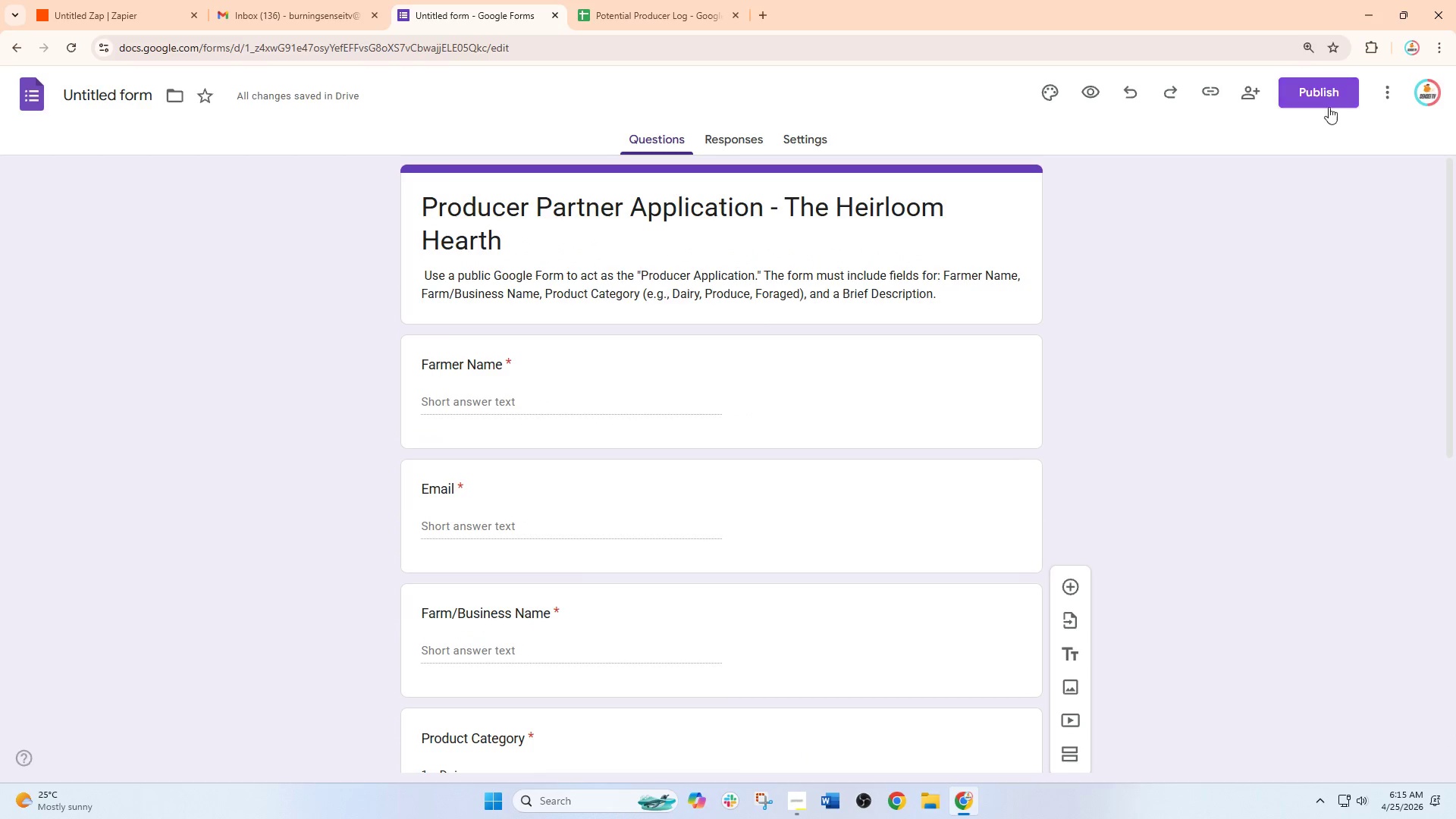 
left_click([1319, 93])
 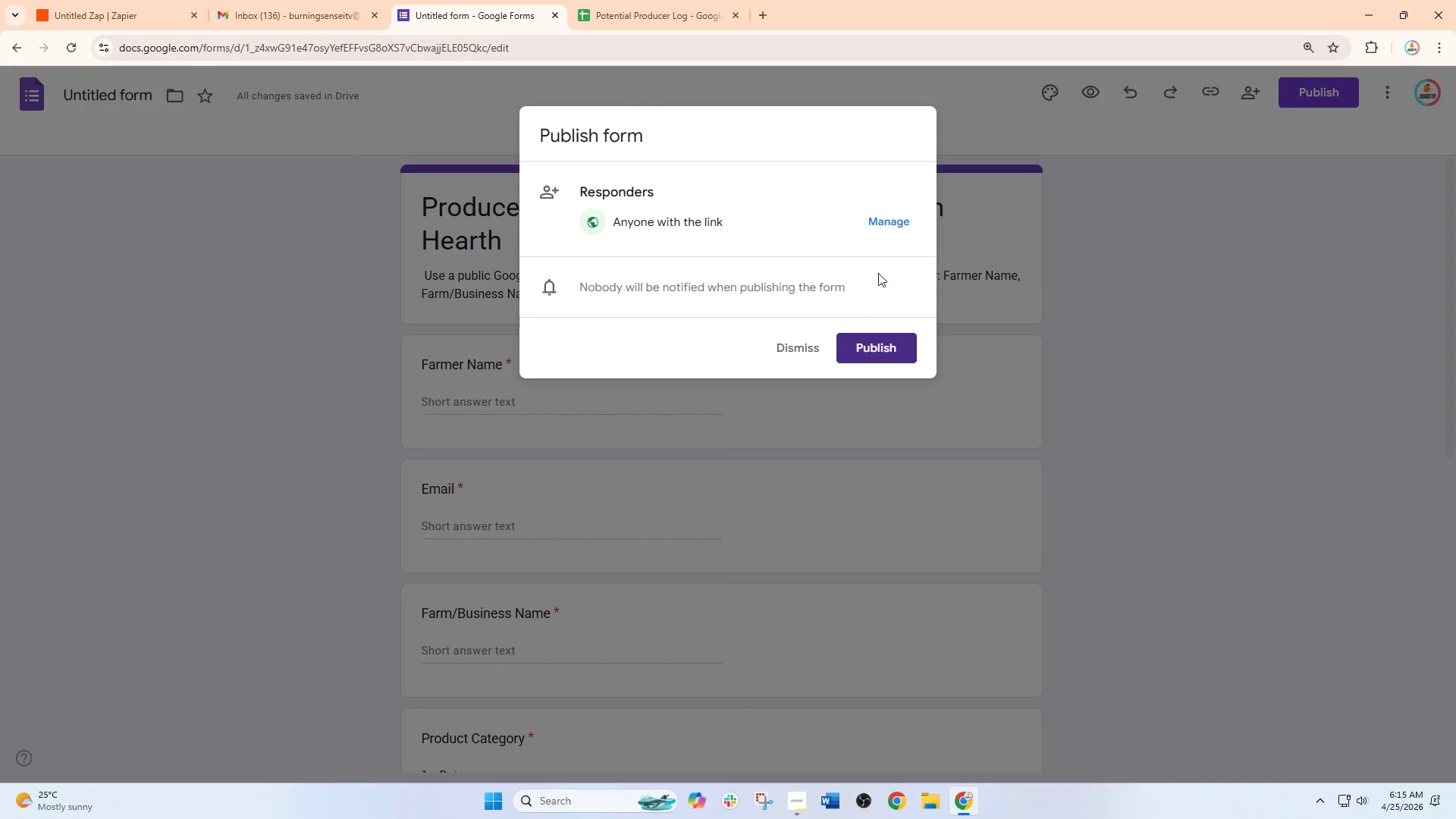 
left_click([864, 344])
 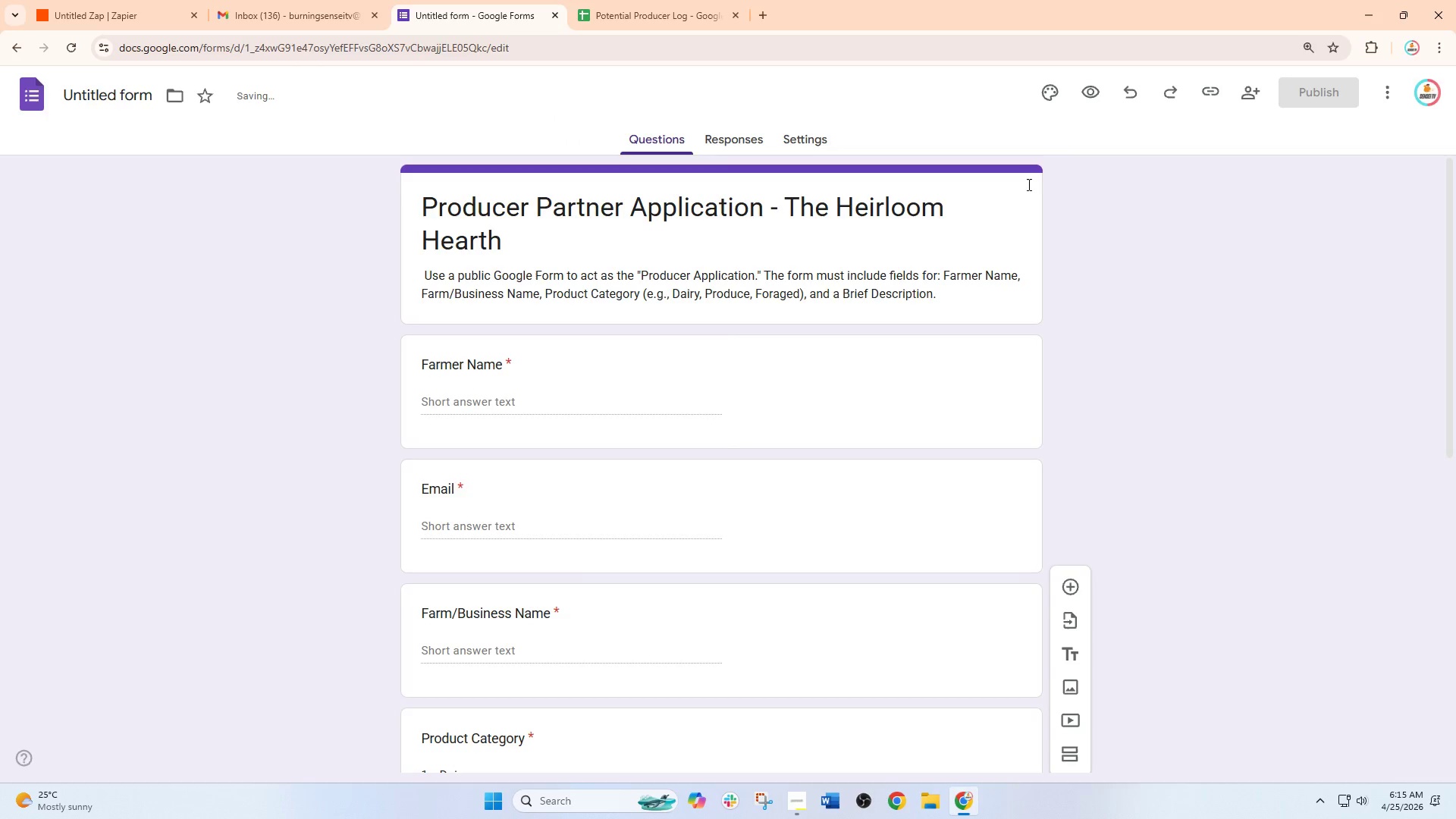 
mouse_move([1163, 187])
 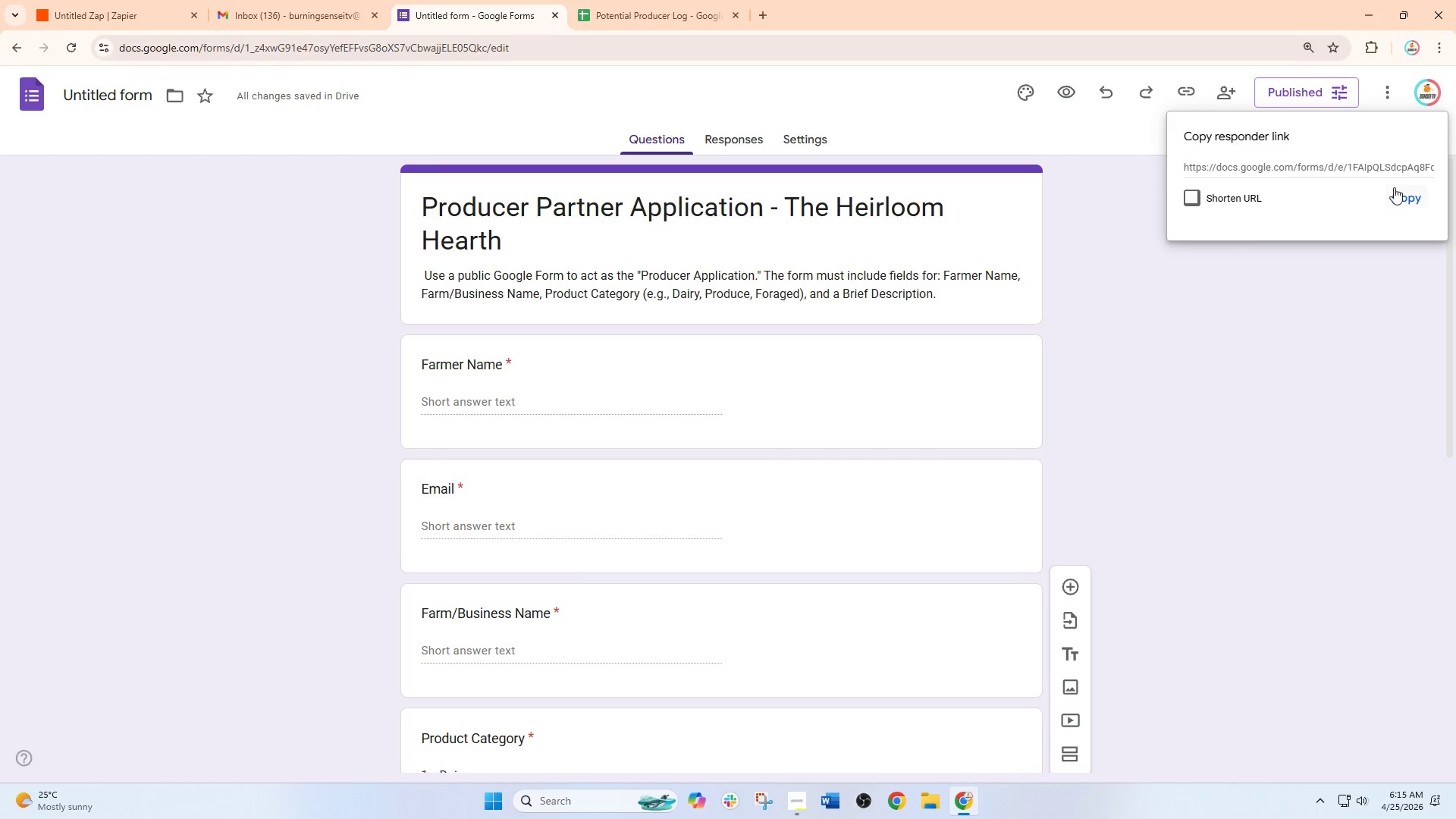 
left_click([1398, 200])
 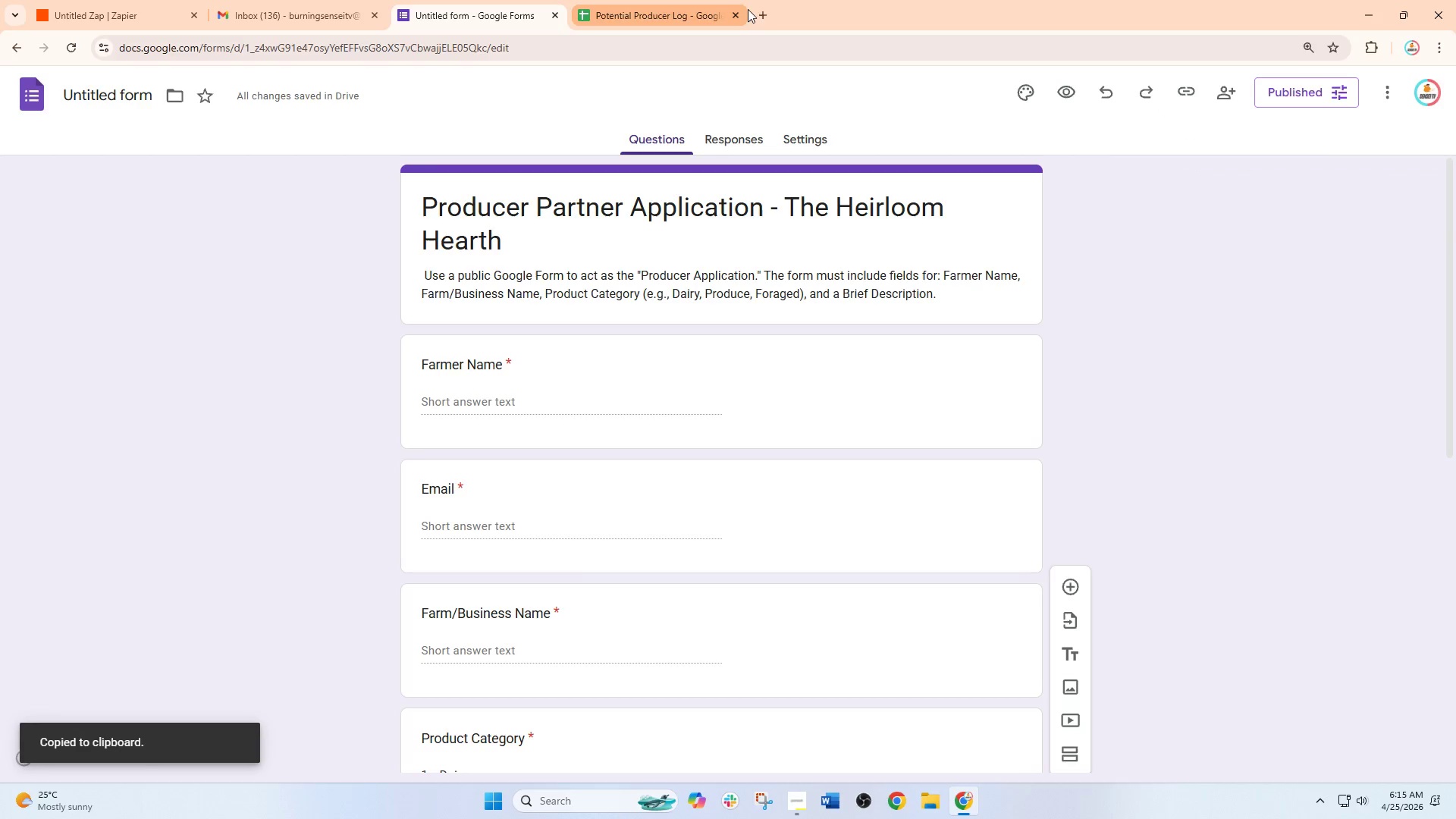 
left_click([775, 11])
 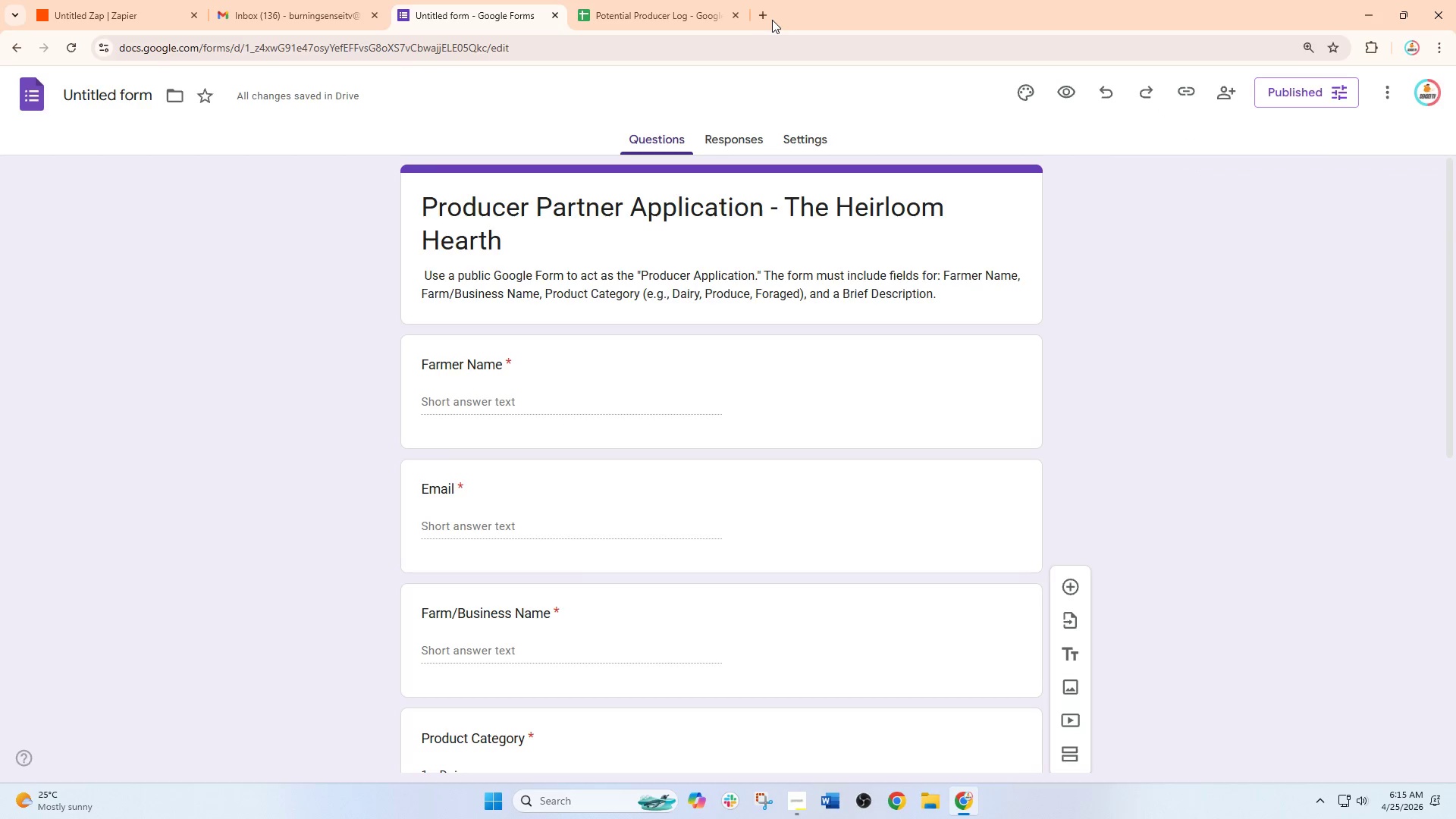 
double_click([764, 18])
 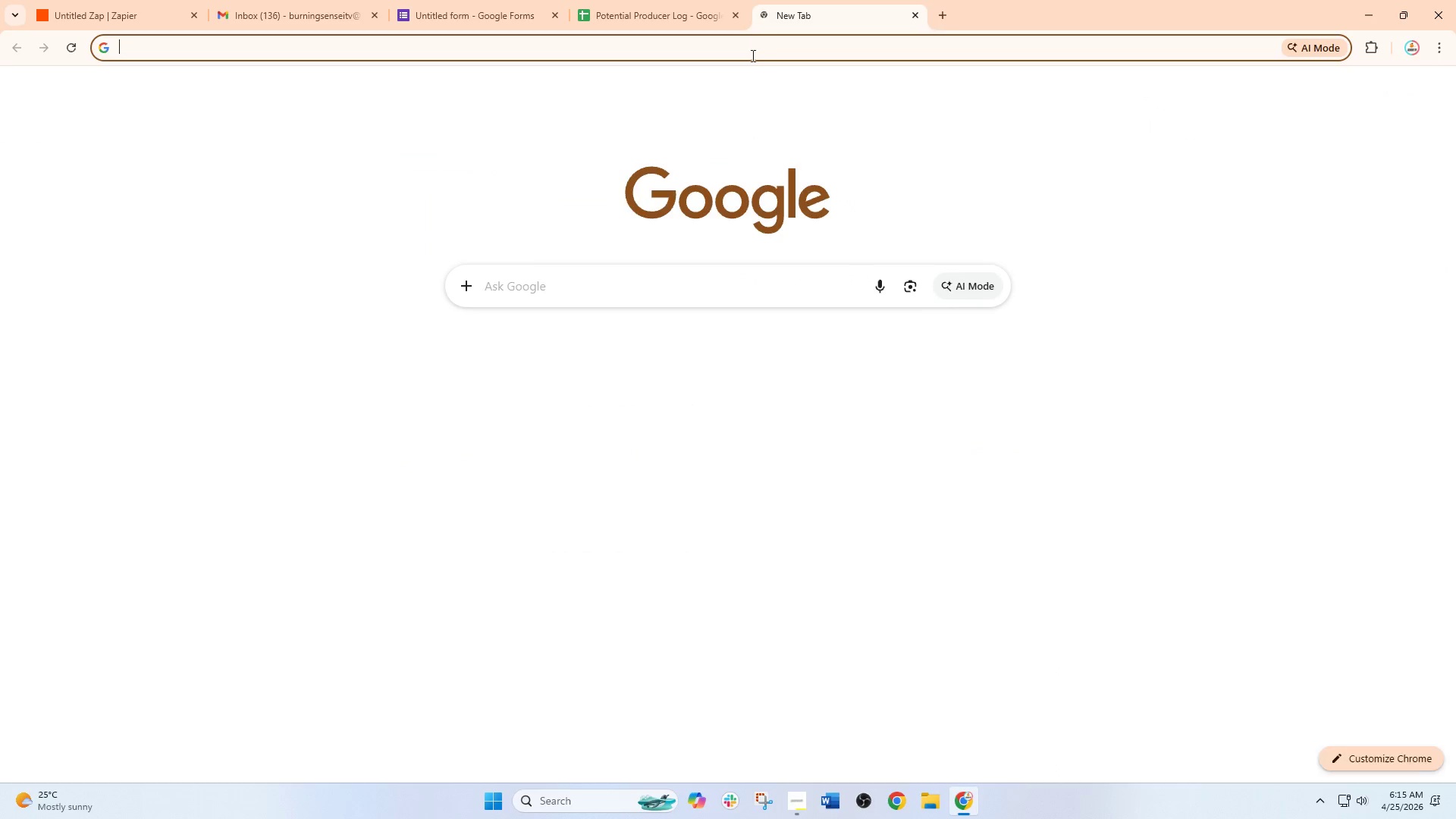 
key(Control+V)
 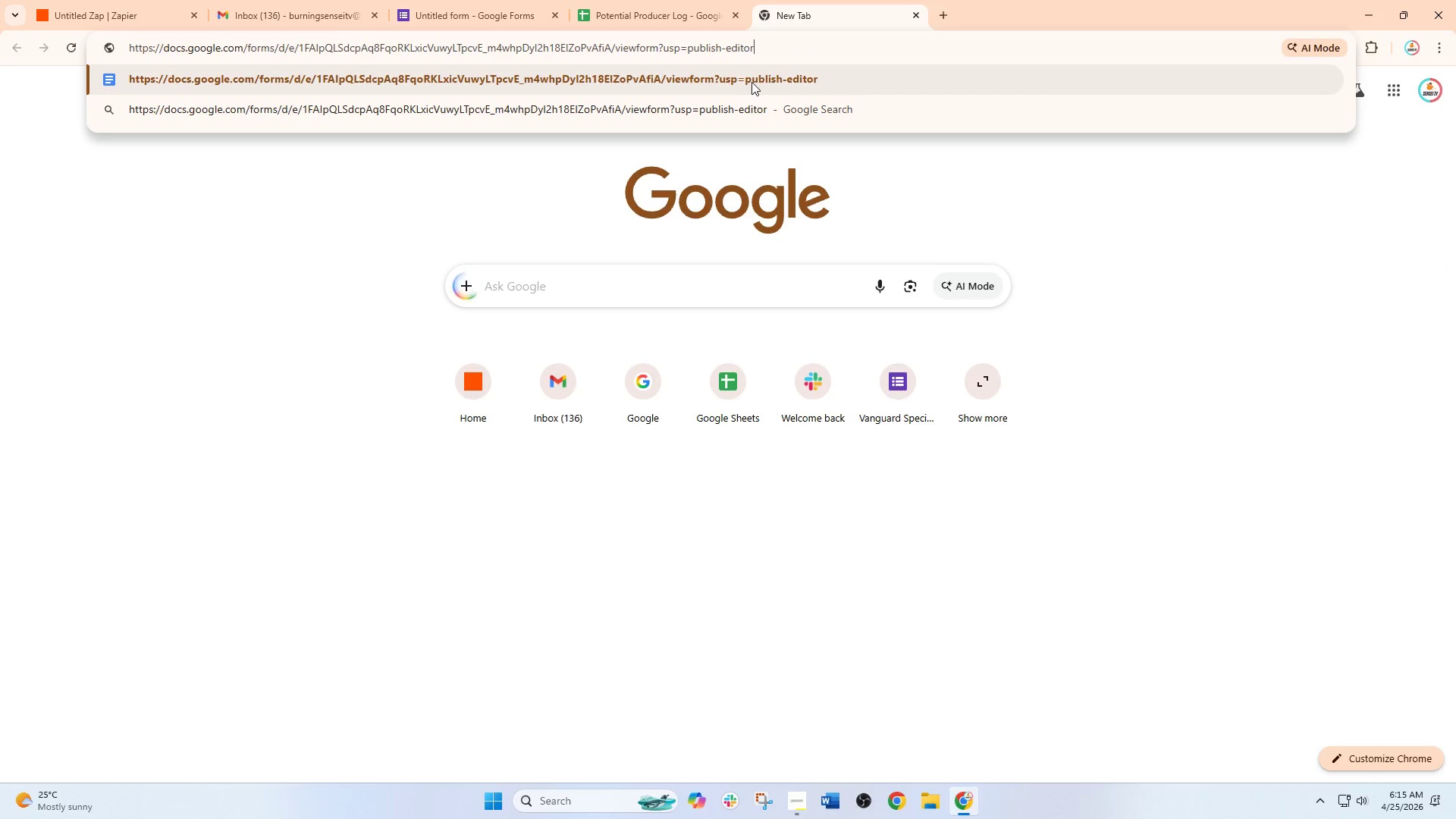 
key(Enter)
 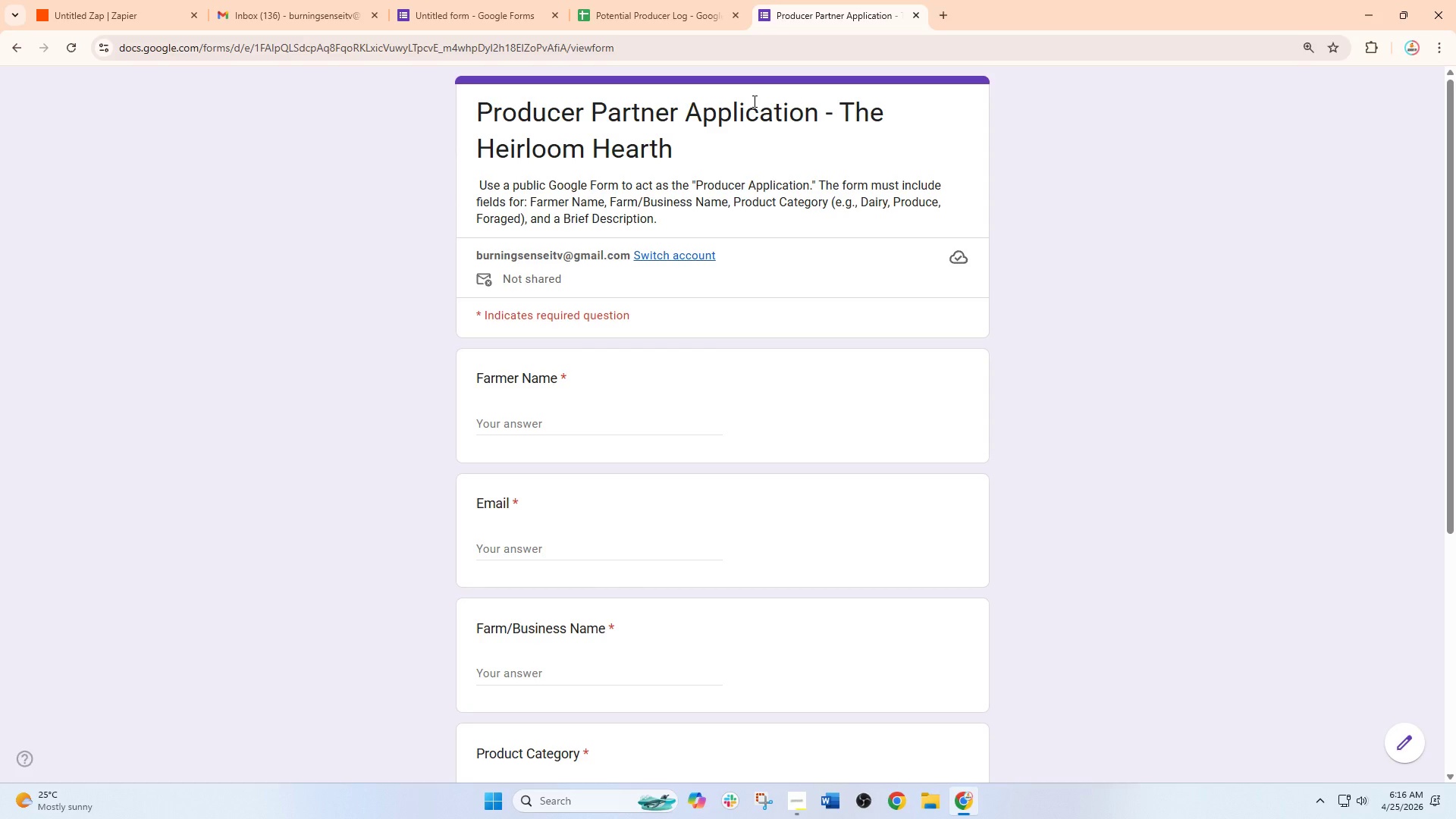 
wait(15.72)
 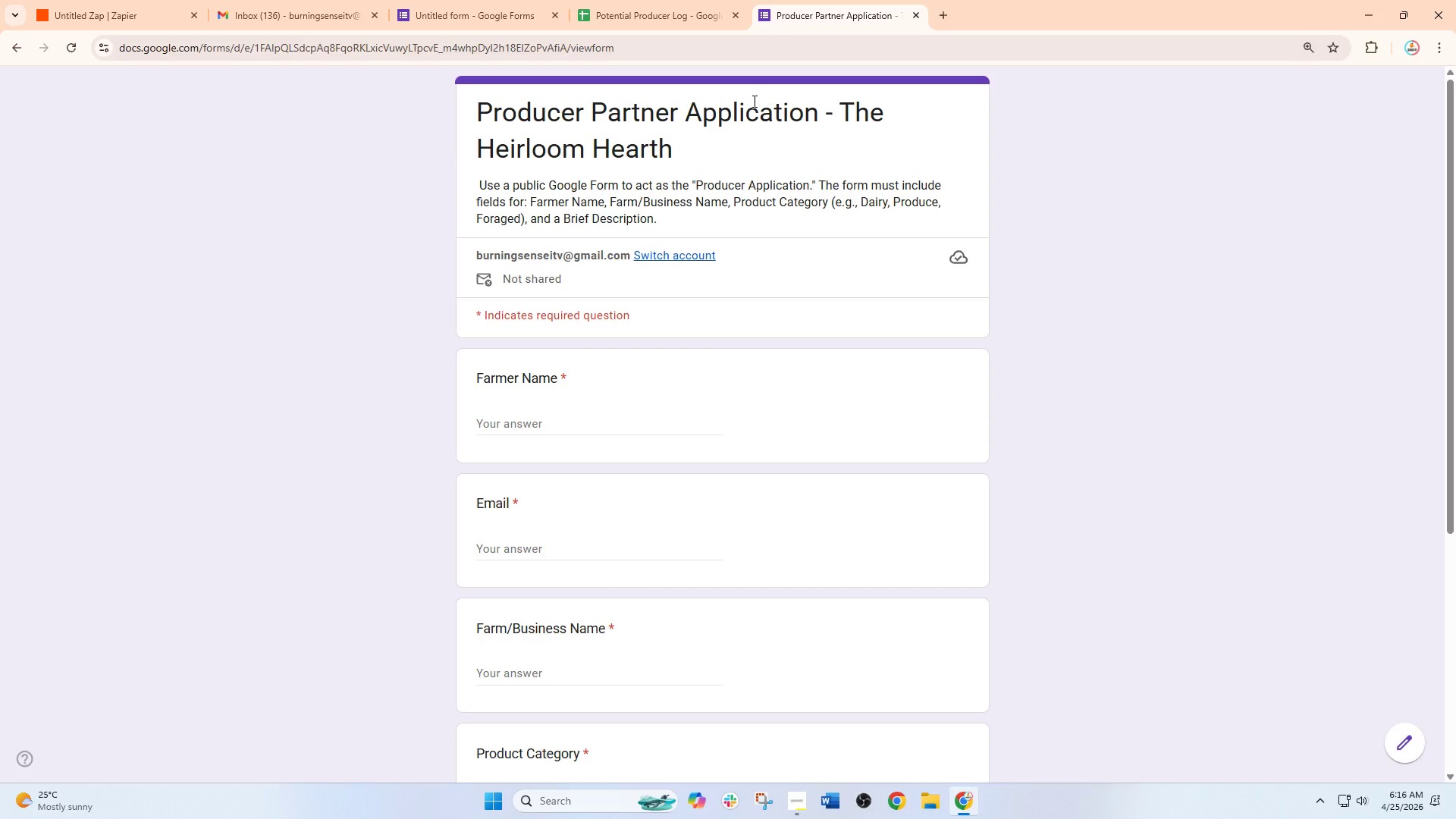 
key(NumpadEnter)
 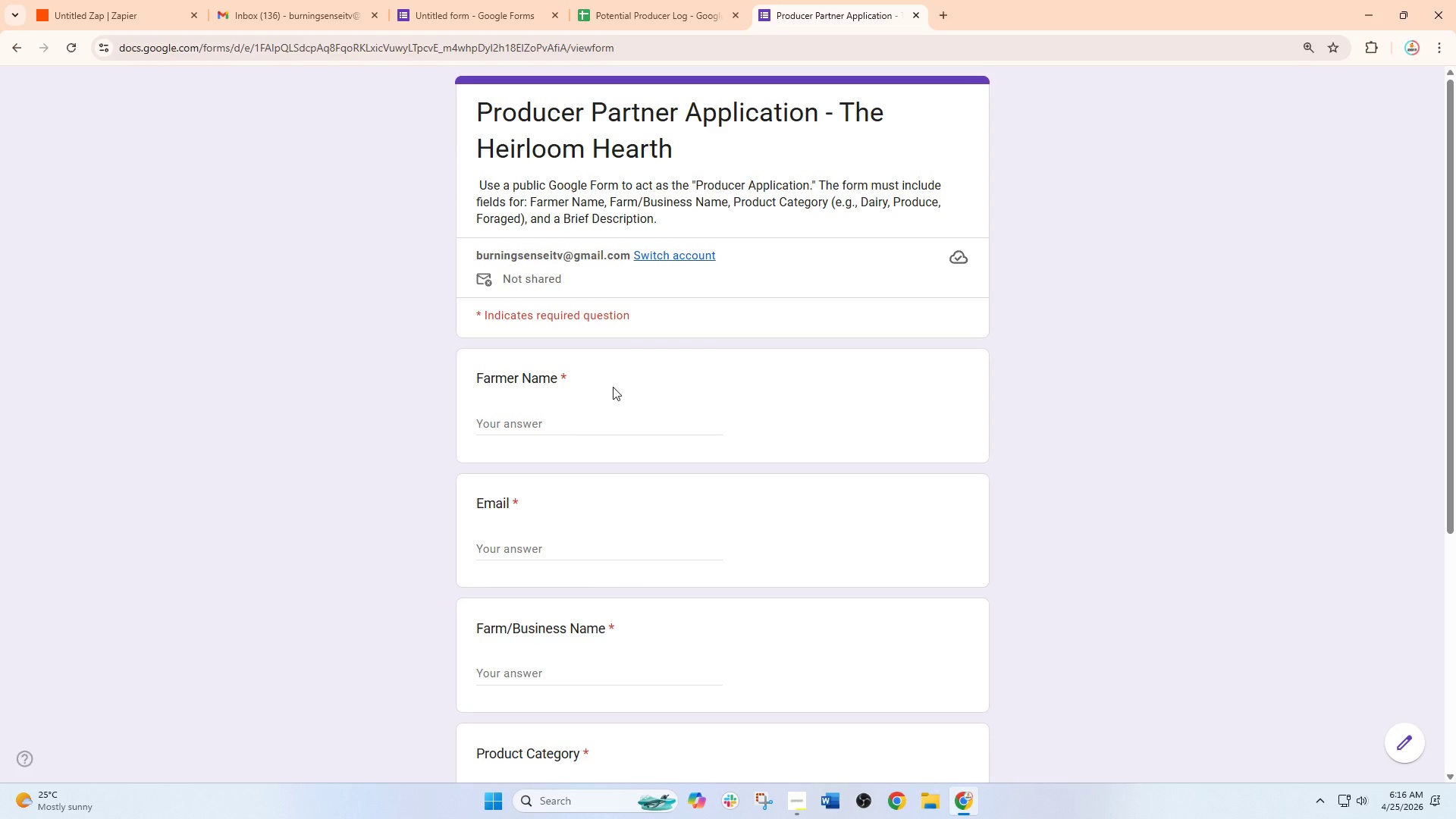 
left_click([563, 425])
 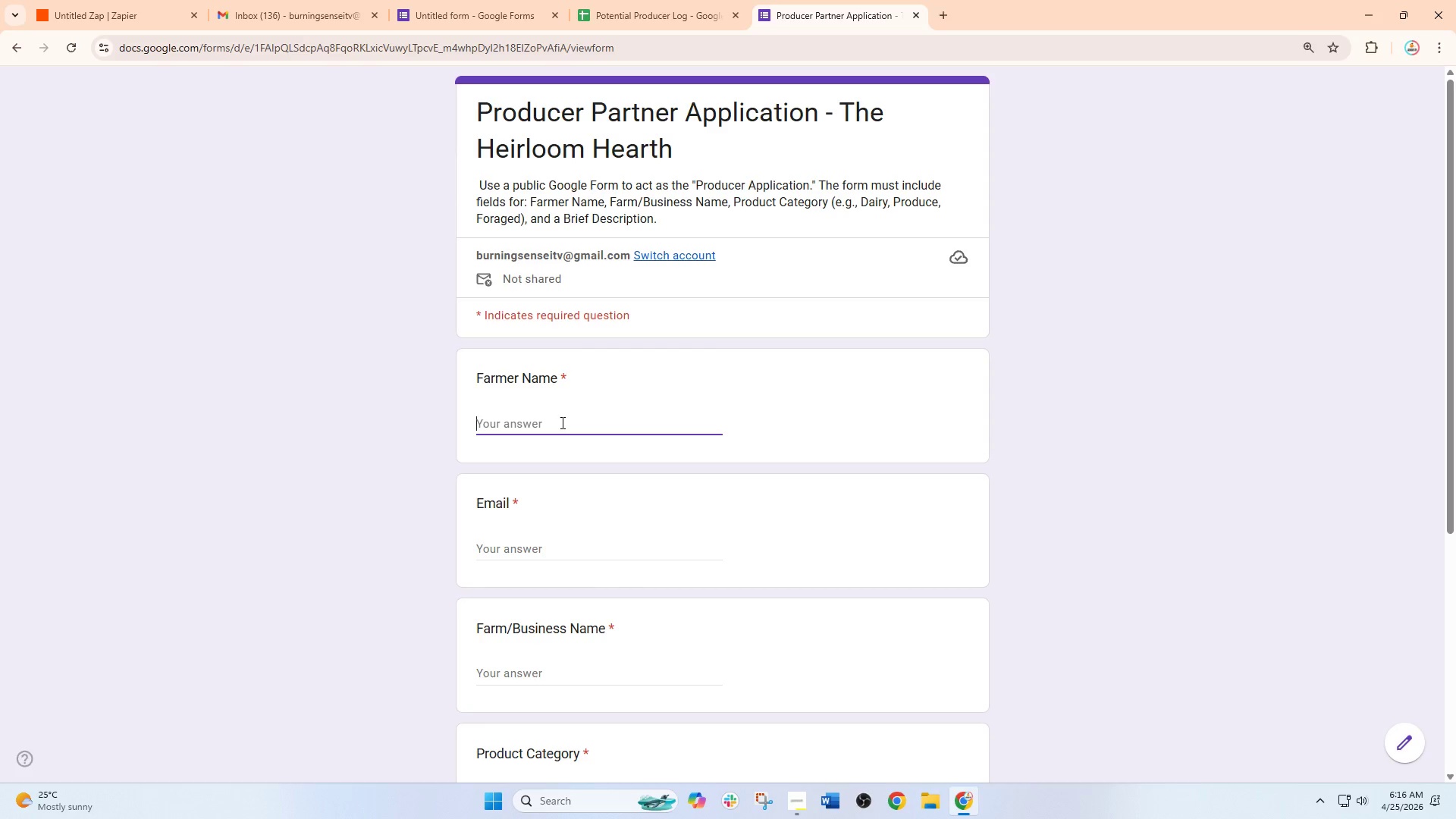 
type(Burn Senz)
 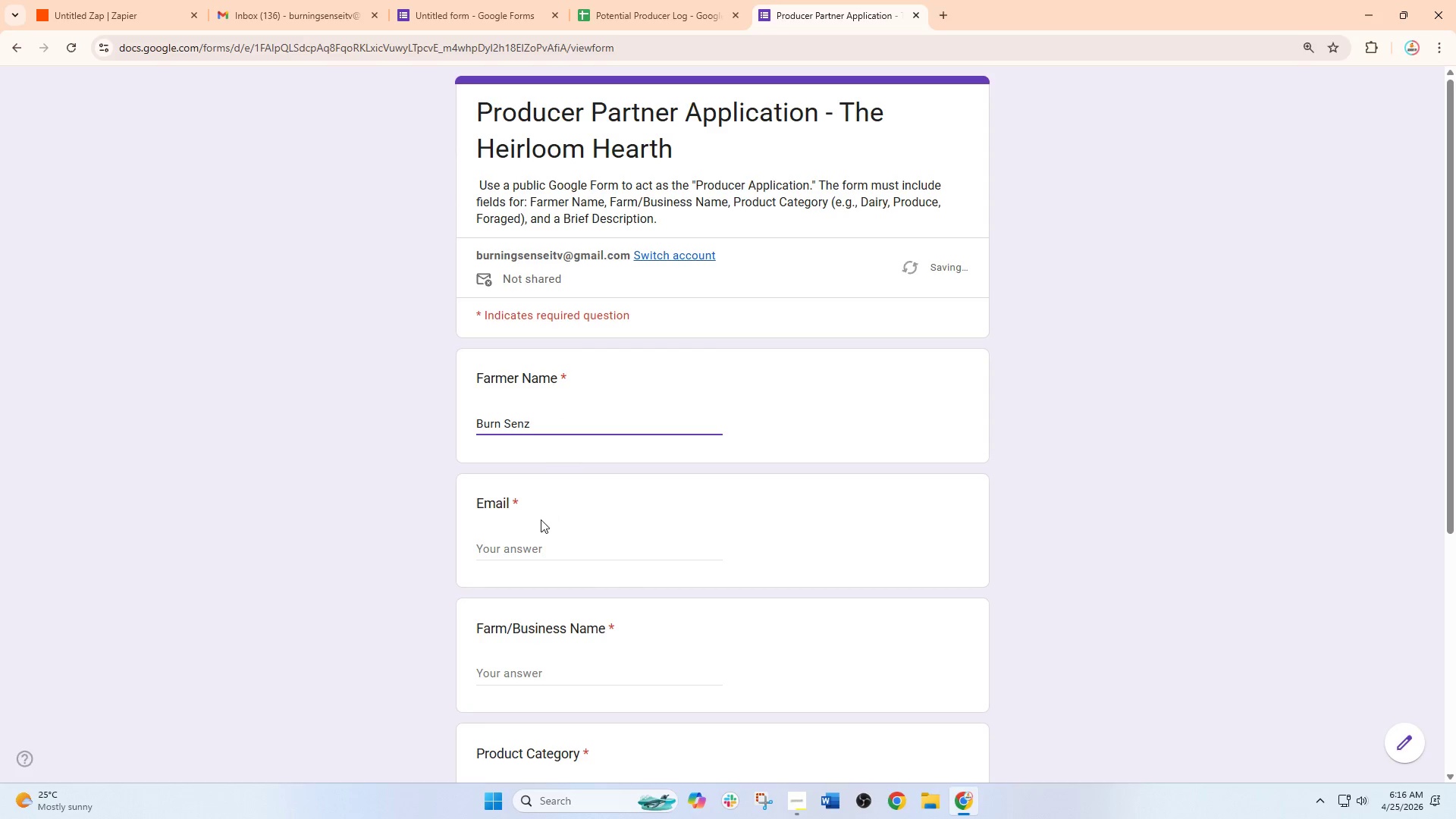 
left_click_drag(start_coordinate=[538, 526], to_coordinate=[518, 557])
 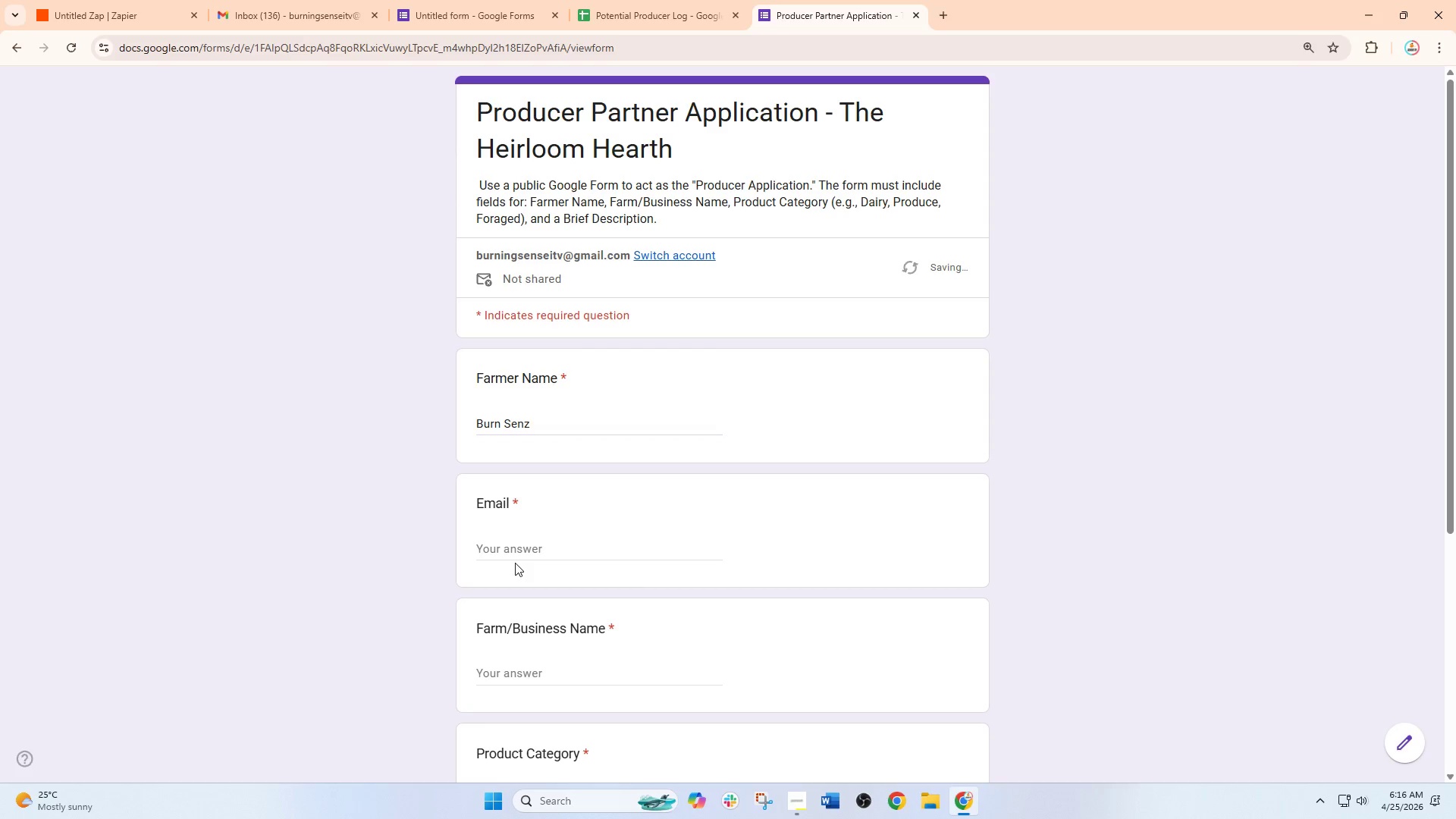 
double_click([515, 563])
 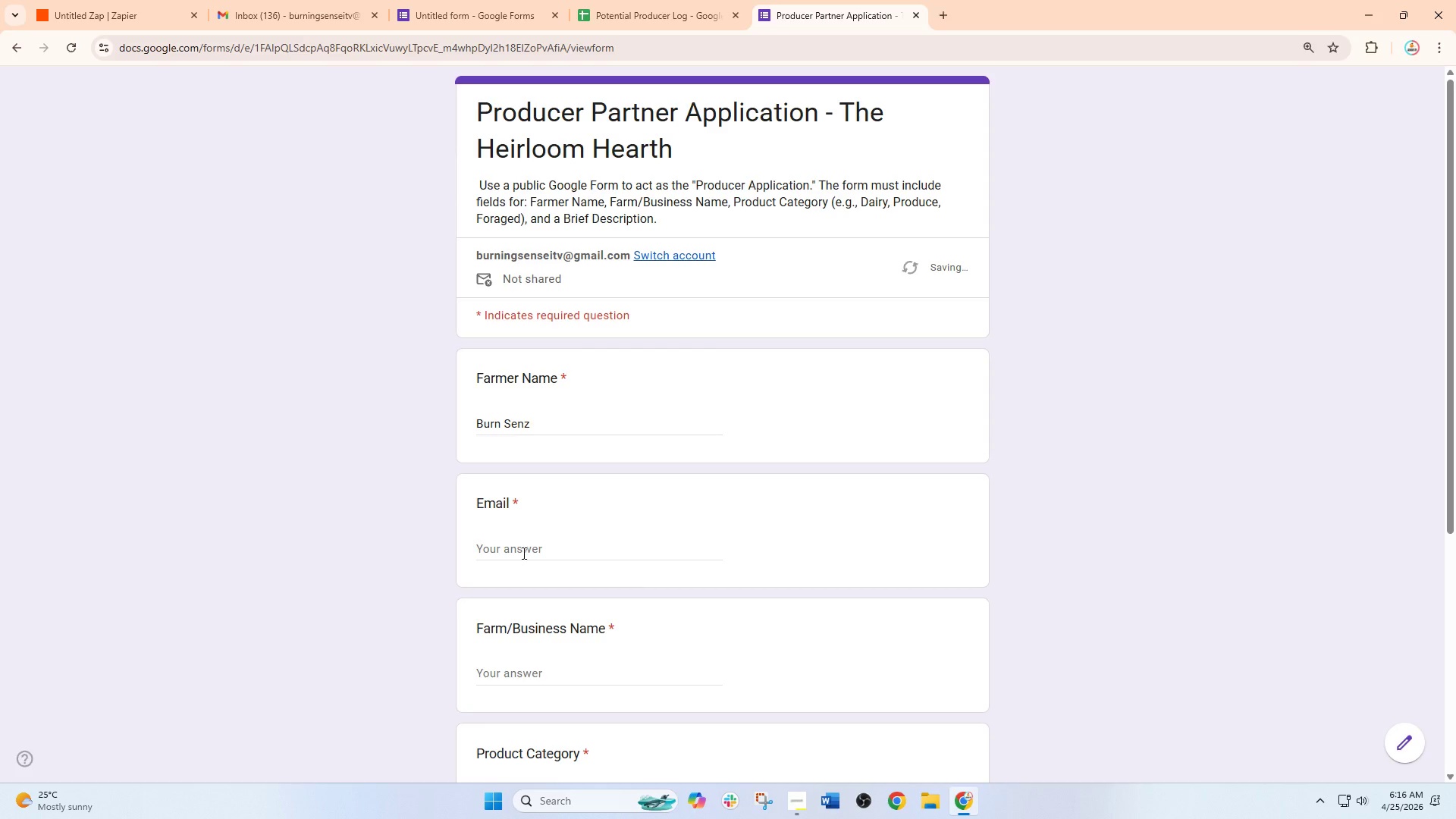 
left_click_drag(start_coordinate=[516, 561], to_coordinate=[522, 553])
 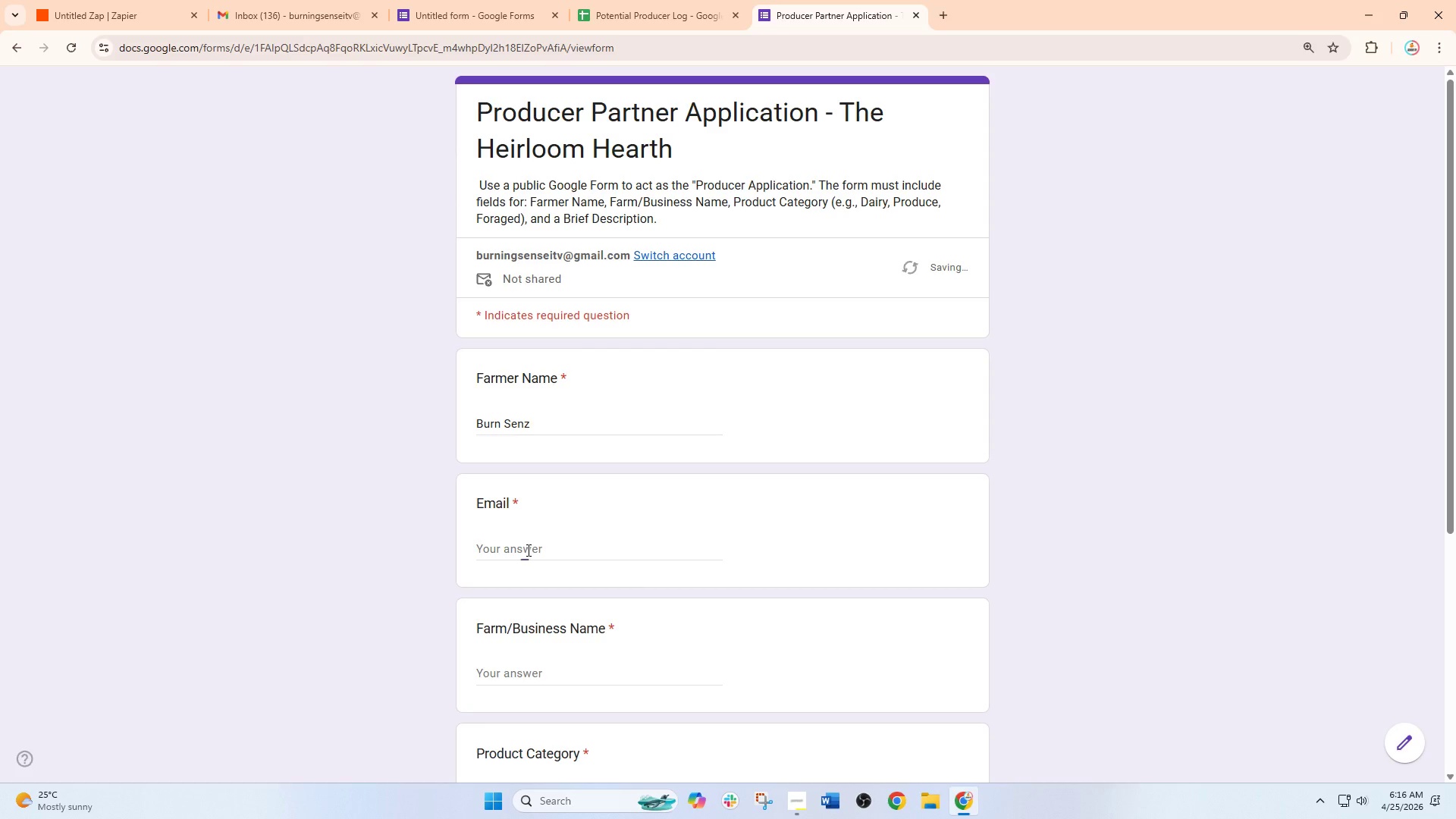 
triple_click([527, 550])
 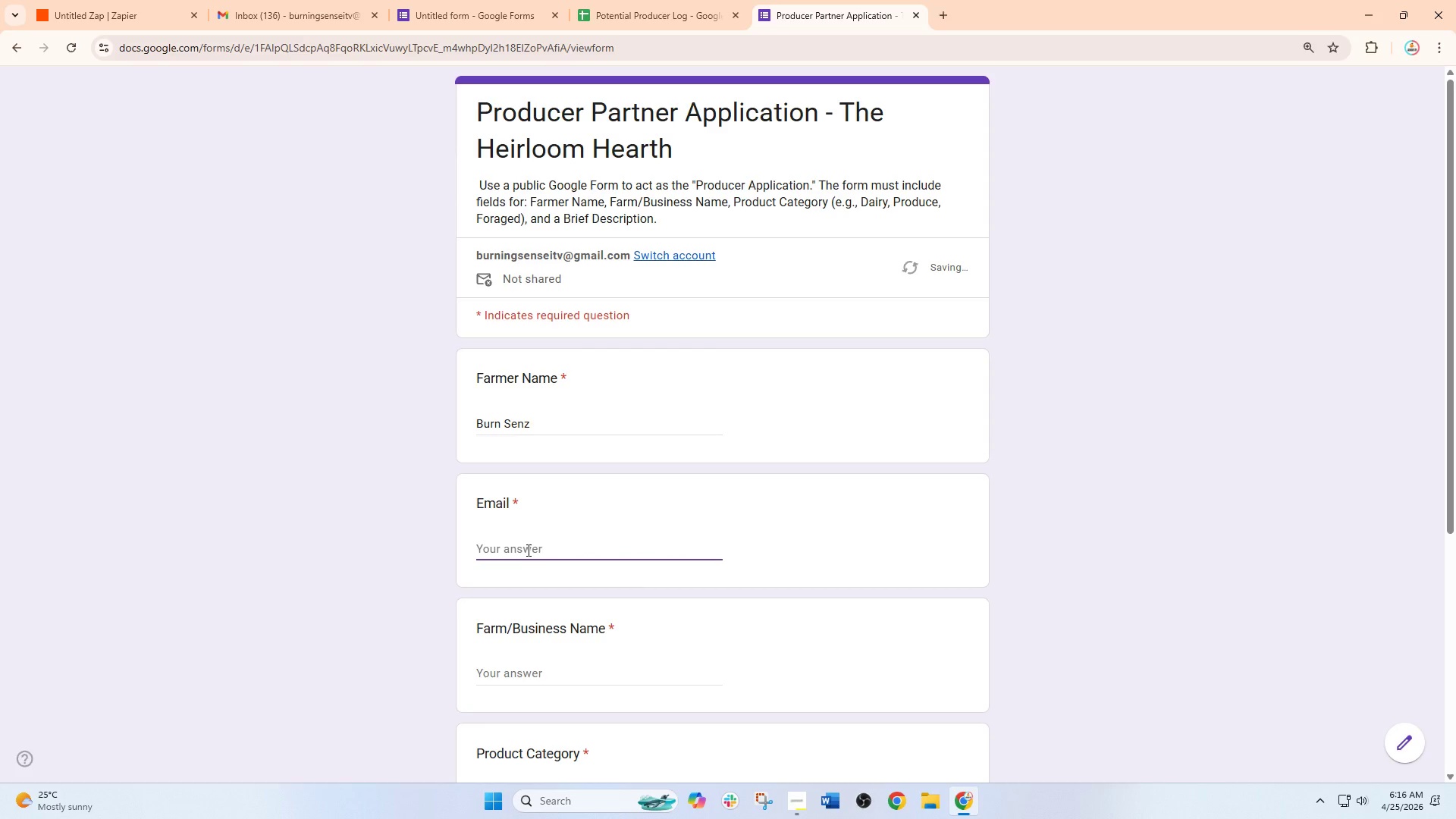 
type(burni)
 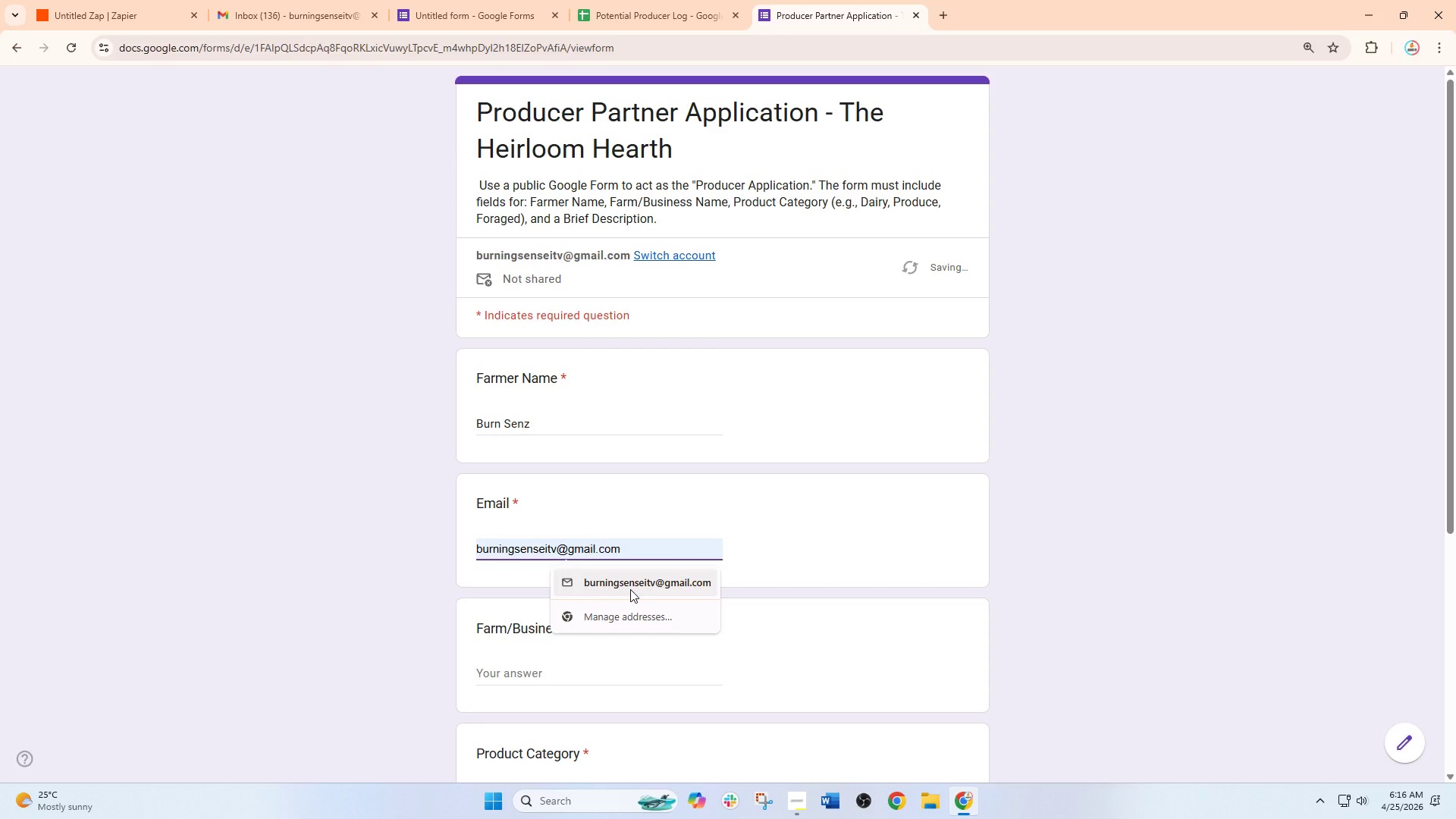 
left_click([630, 589])
 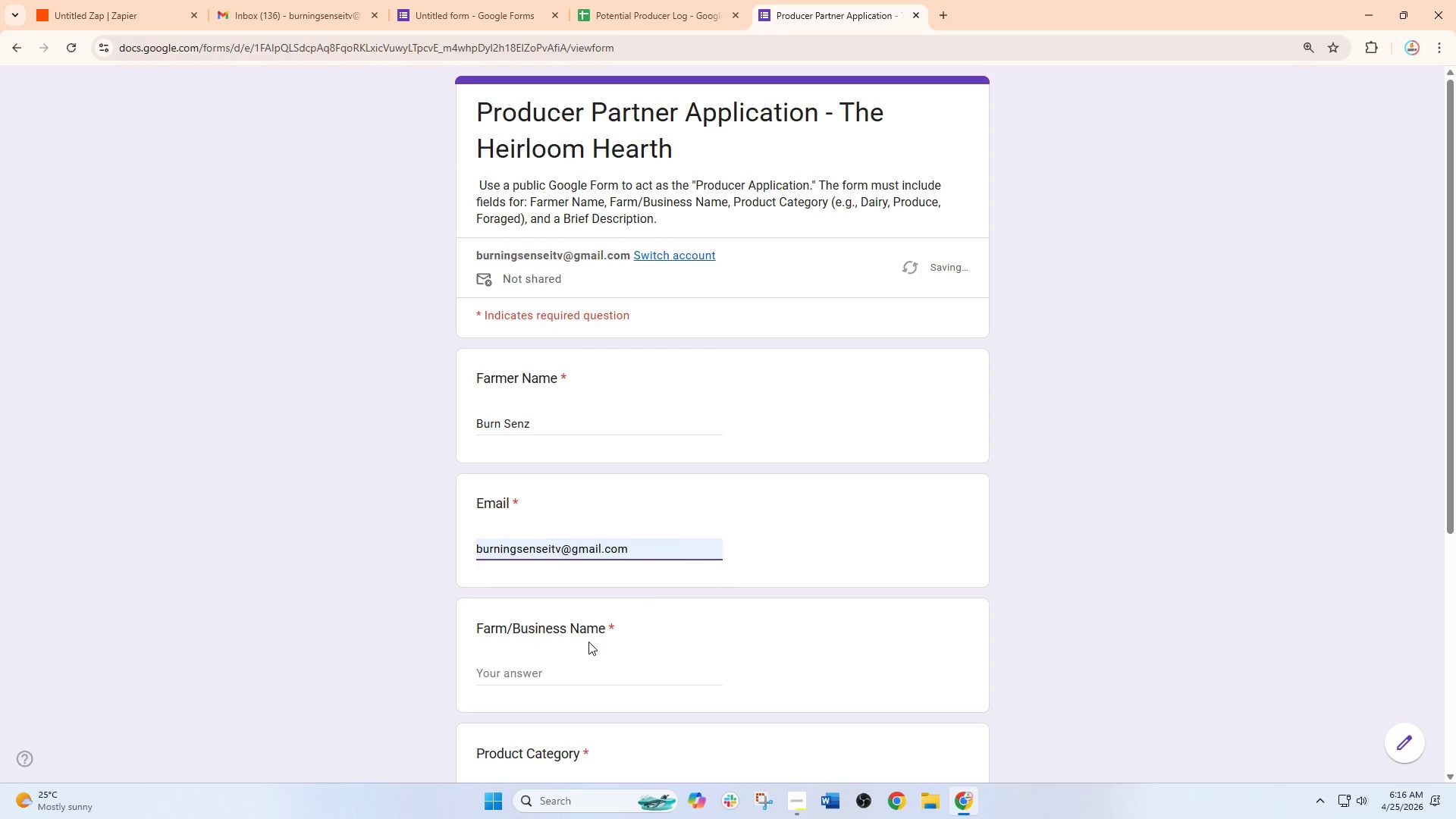 
scroll: coordinate [592, 641], scroll_direction: down, amount: 2.0
 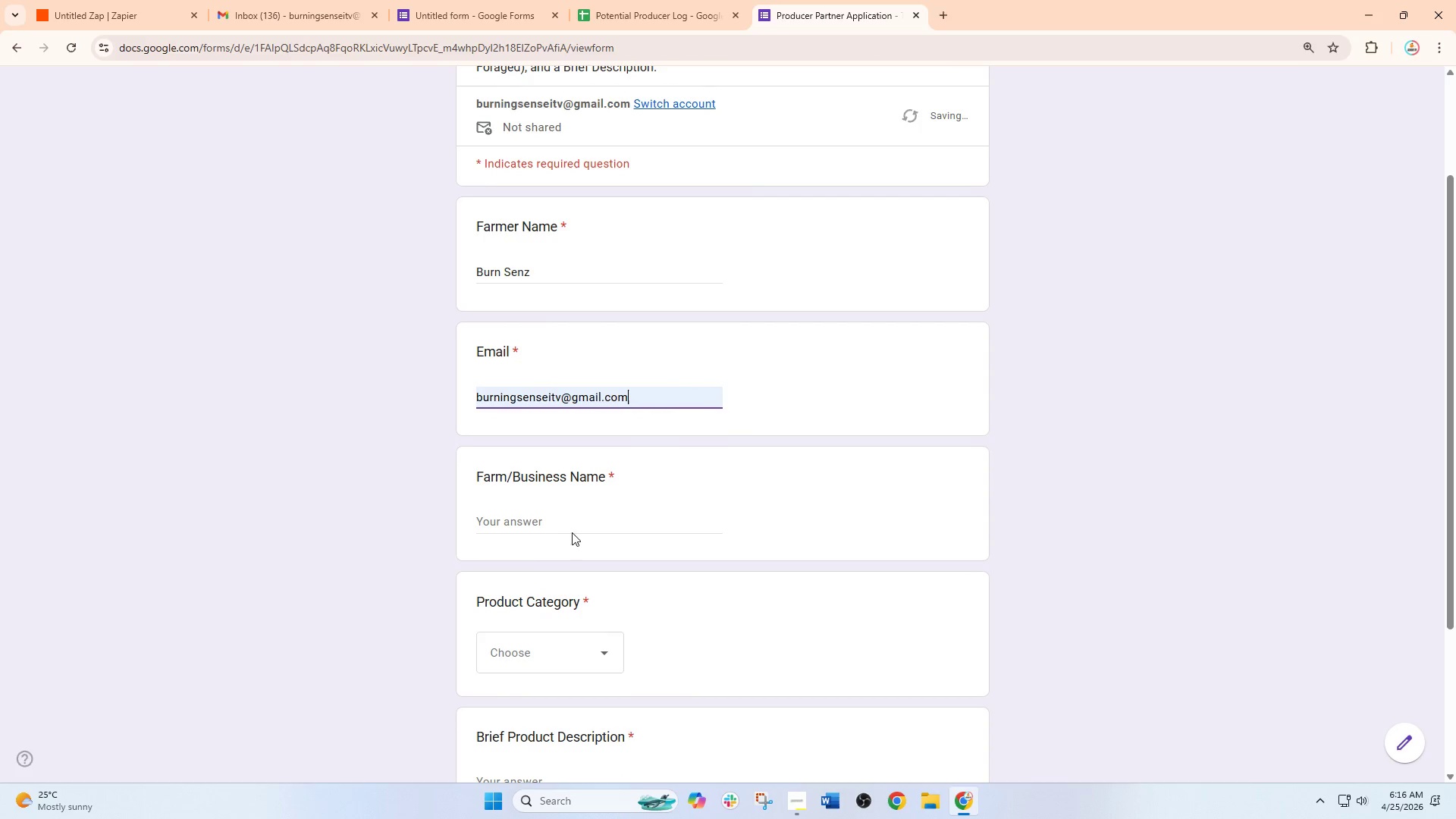 
left_click([582, 516])
 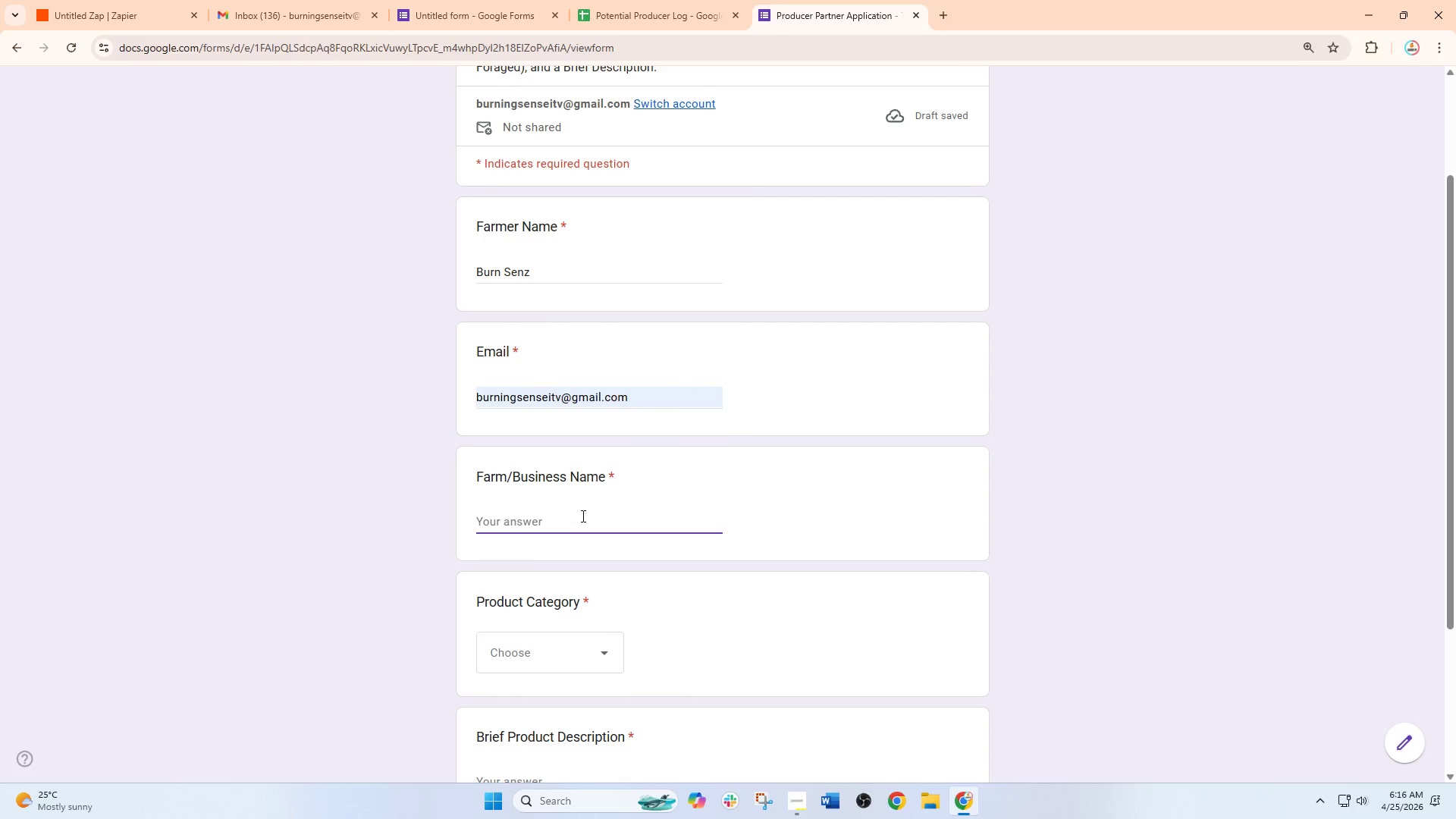 
type(Burn Agri)
key(Backspace)
key(Backspace)
key(Backspace)
key(Backspace)
key(Backspace)
type(infg )
key(Backspace)
key(Backspace)
type(g)
key(Backspace)
key(Backspace)
type(g Sensei Live )
key(Backspace)
key(Backspace)
key(Backspace)
key(Backspace)
key(Backspace)
type(Forest and FD)
key(Backspace)
type(arms)
 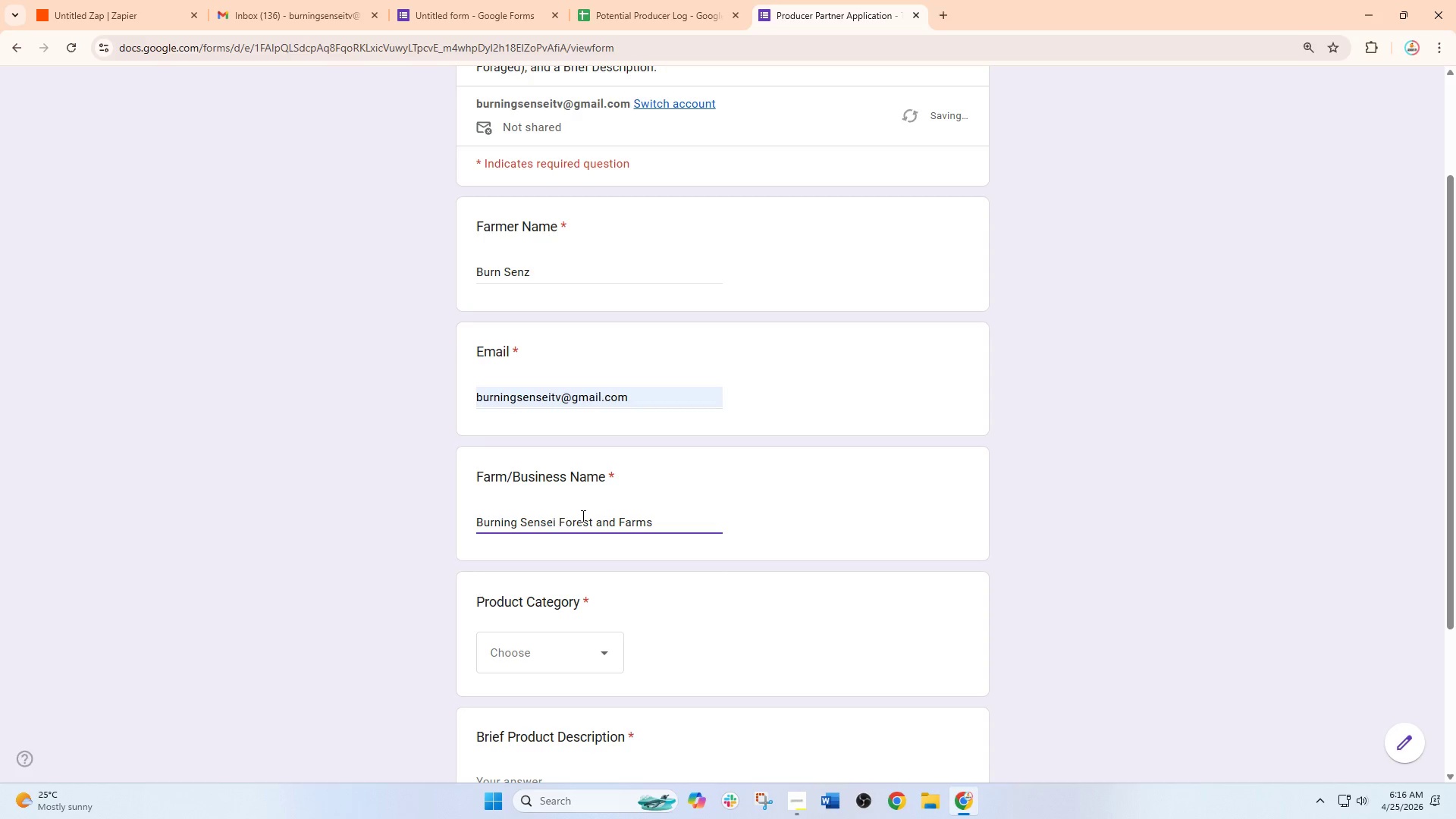 
scroll: coordinate [667, 598], scroll_direction: down, amount: 1.0
 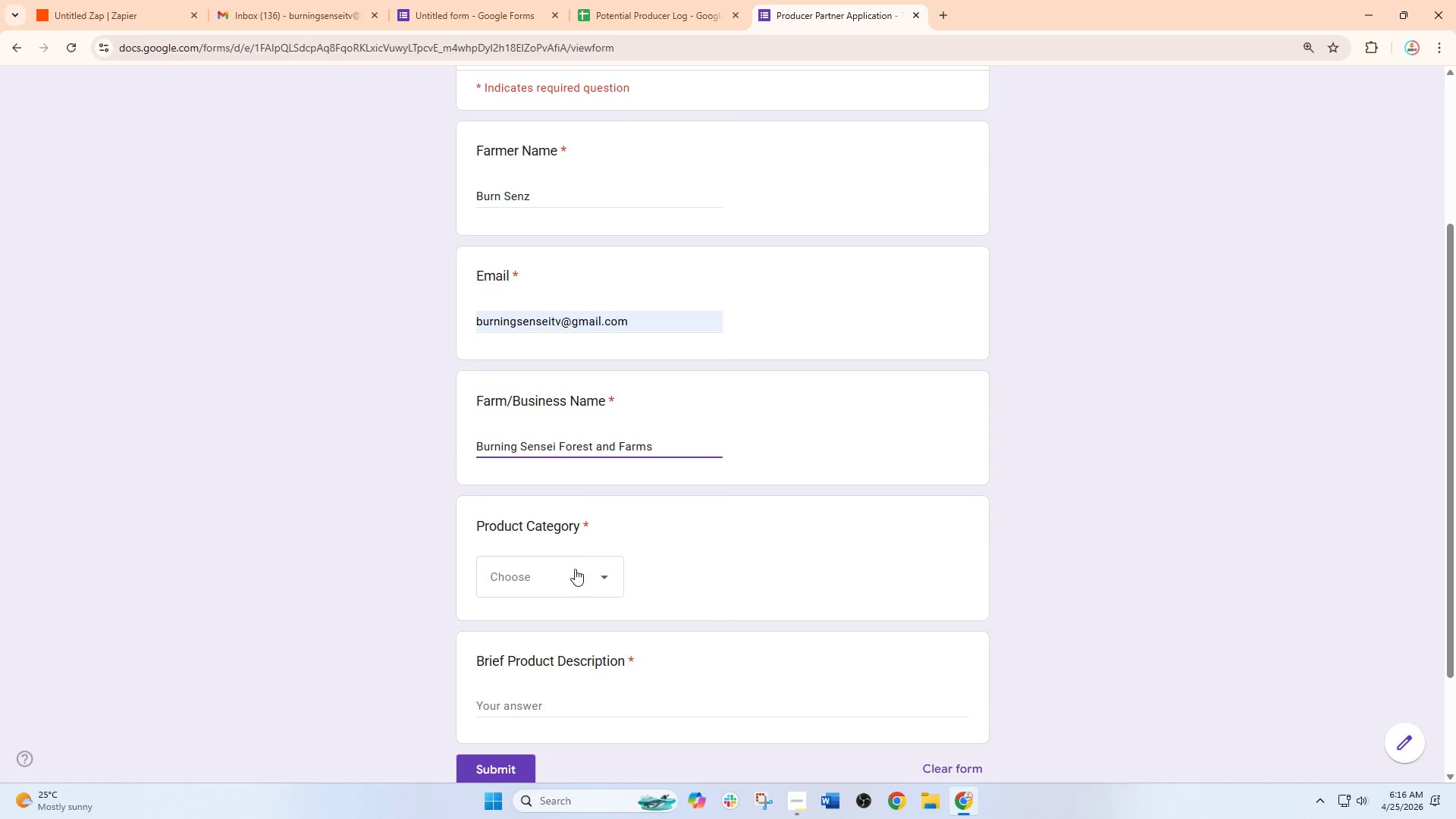 
left_click([575, 569])
 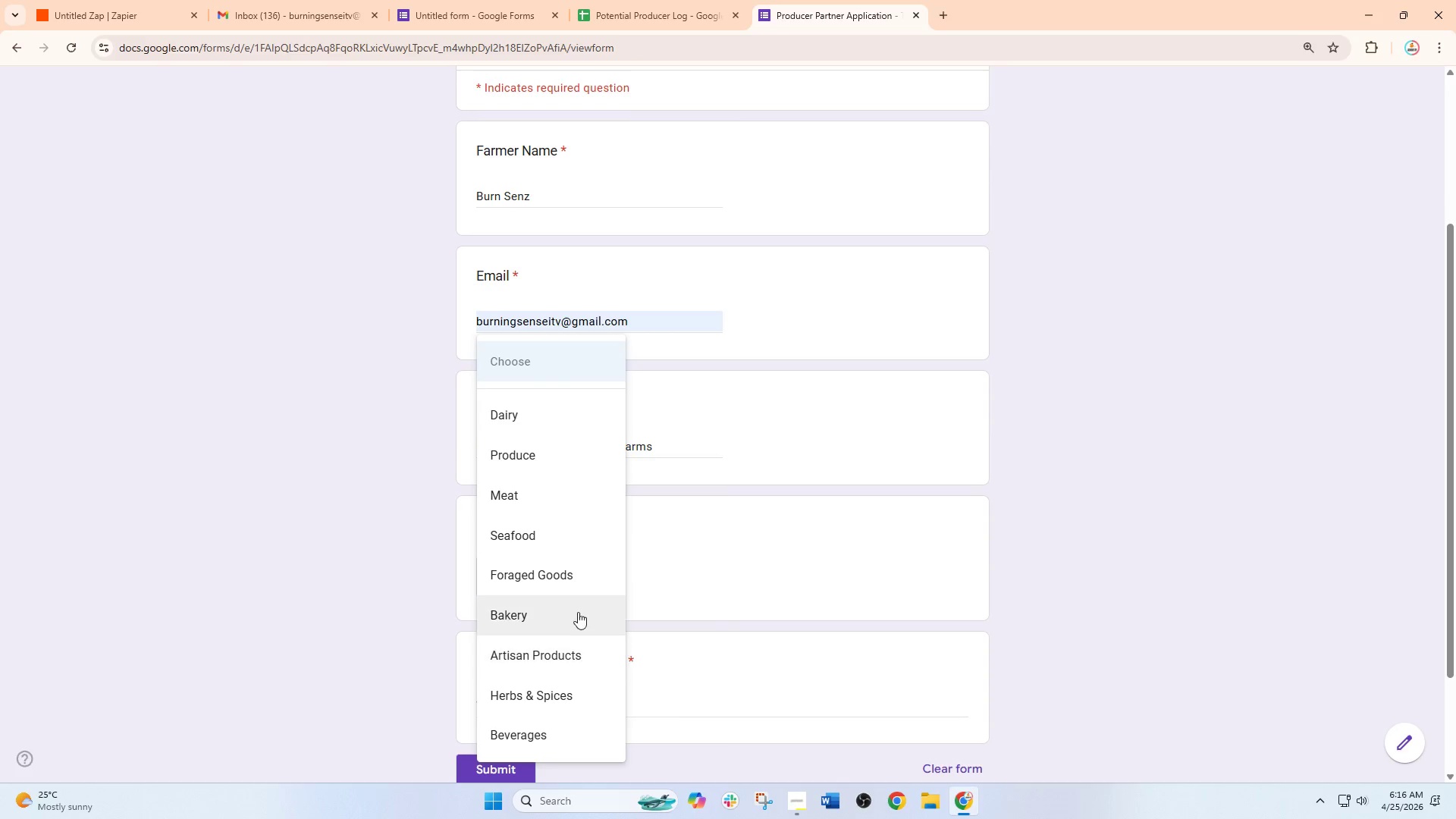 
wait(11.05)
 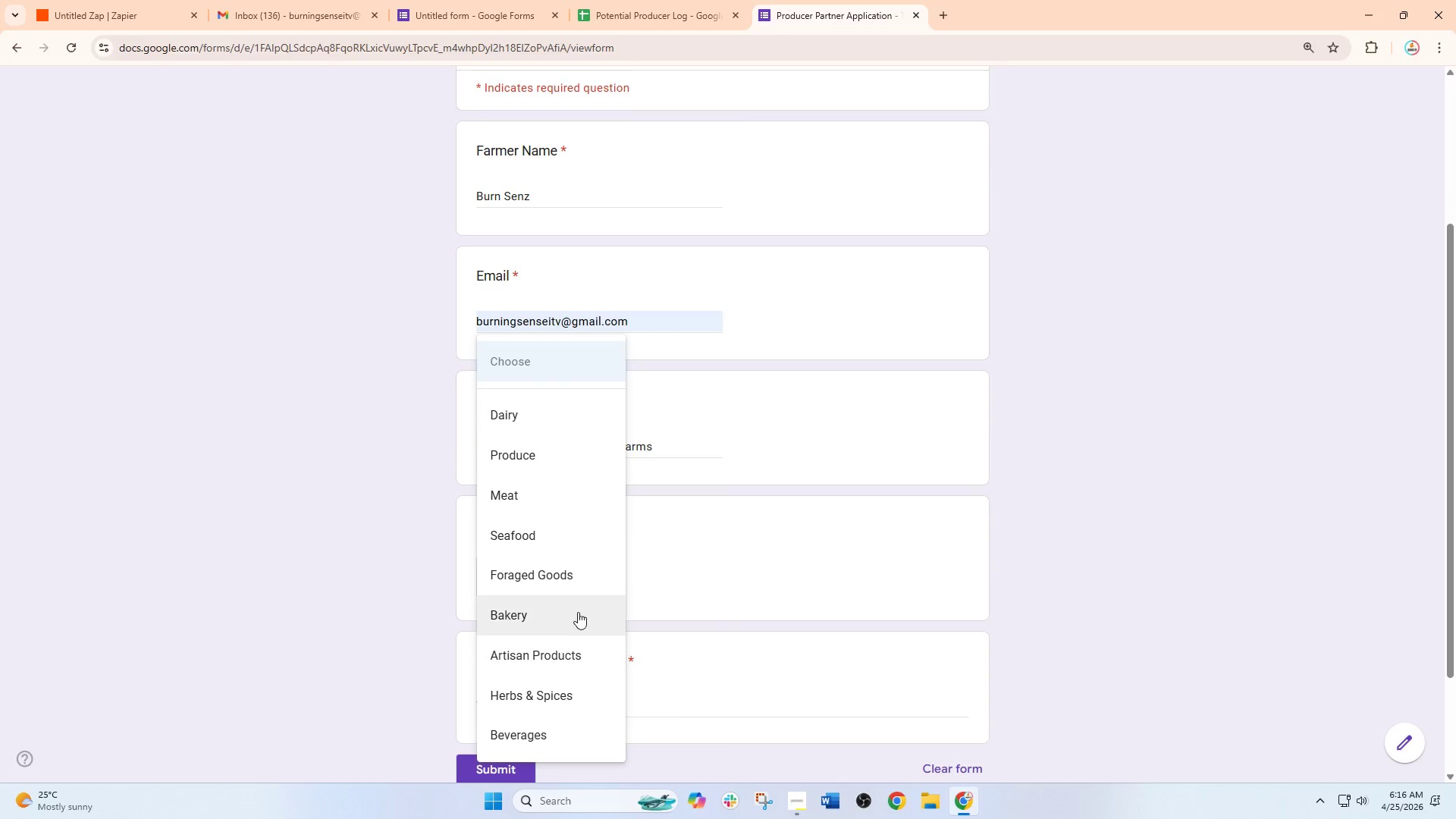 
left_click([566, 689])
 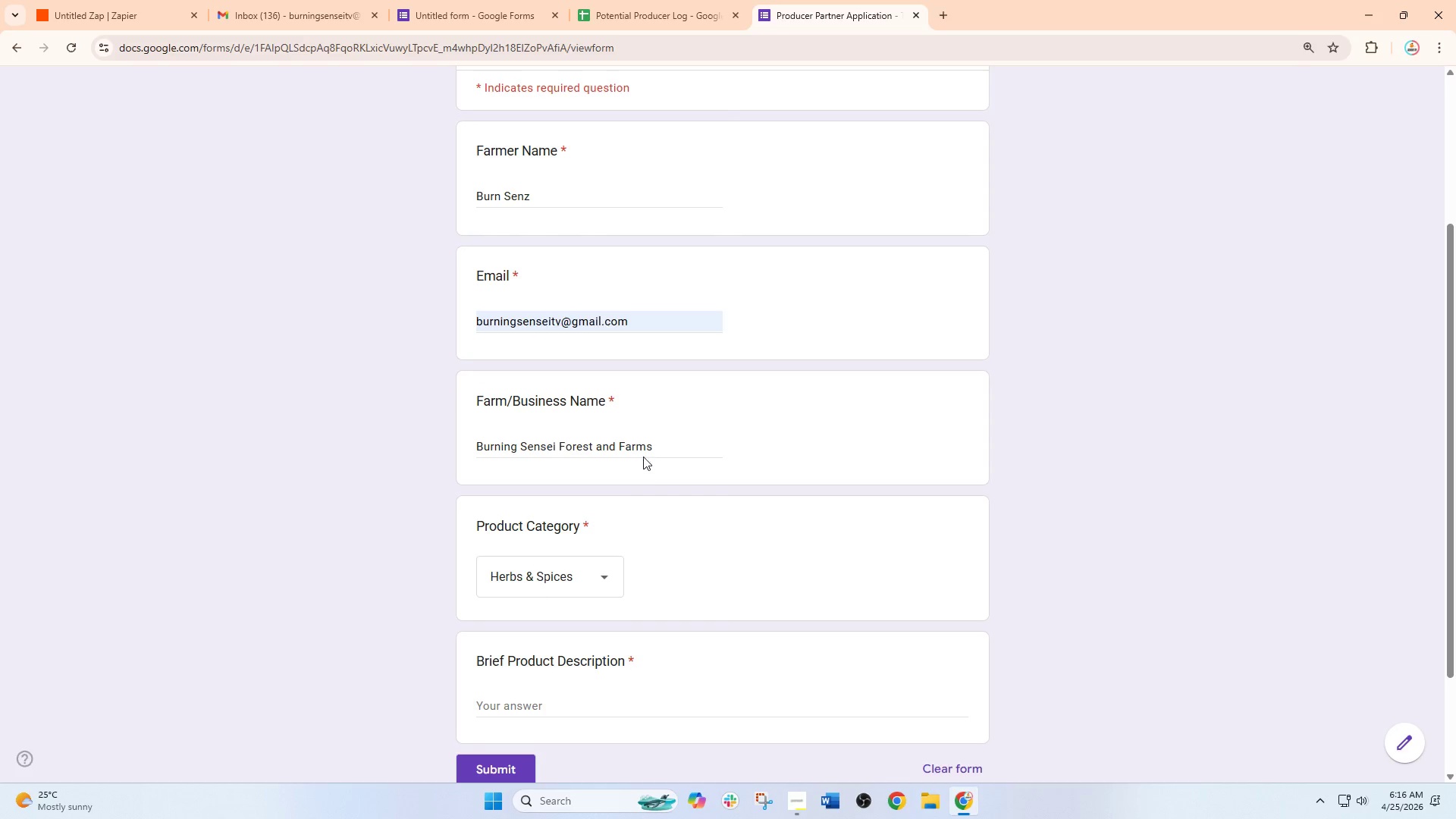 
left_click([664, 450])
 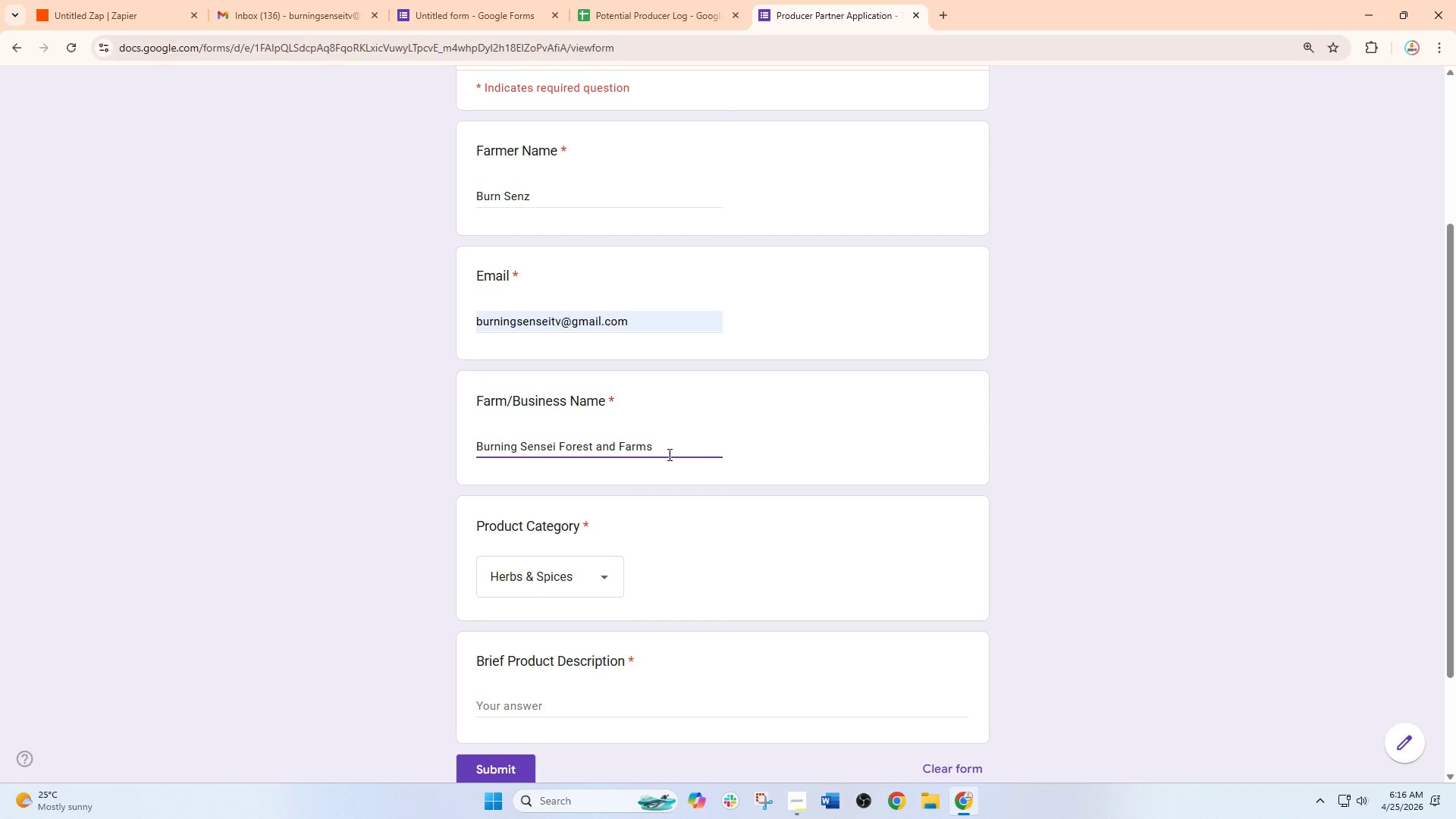 
hold_key(key=Backspace, duration=0.8)
 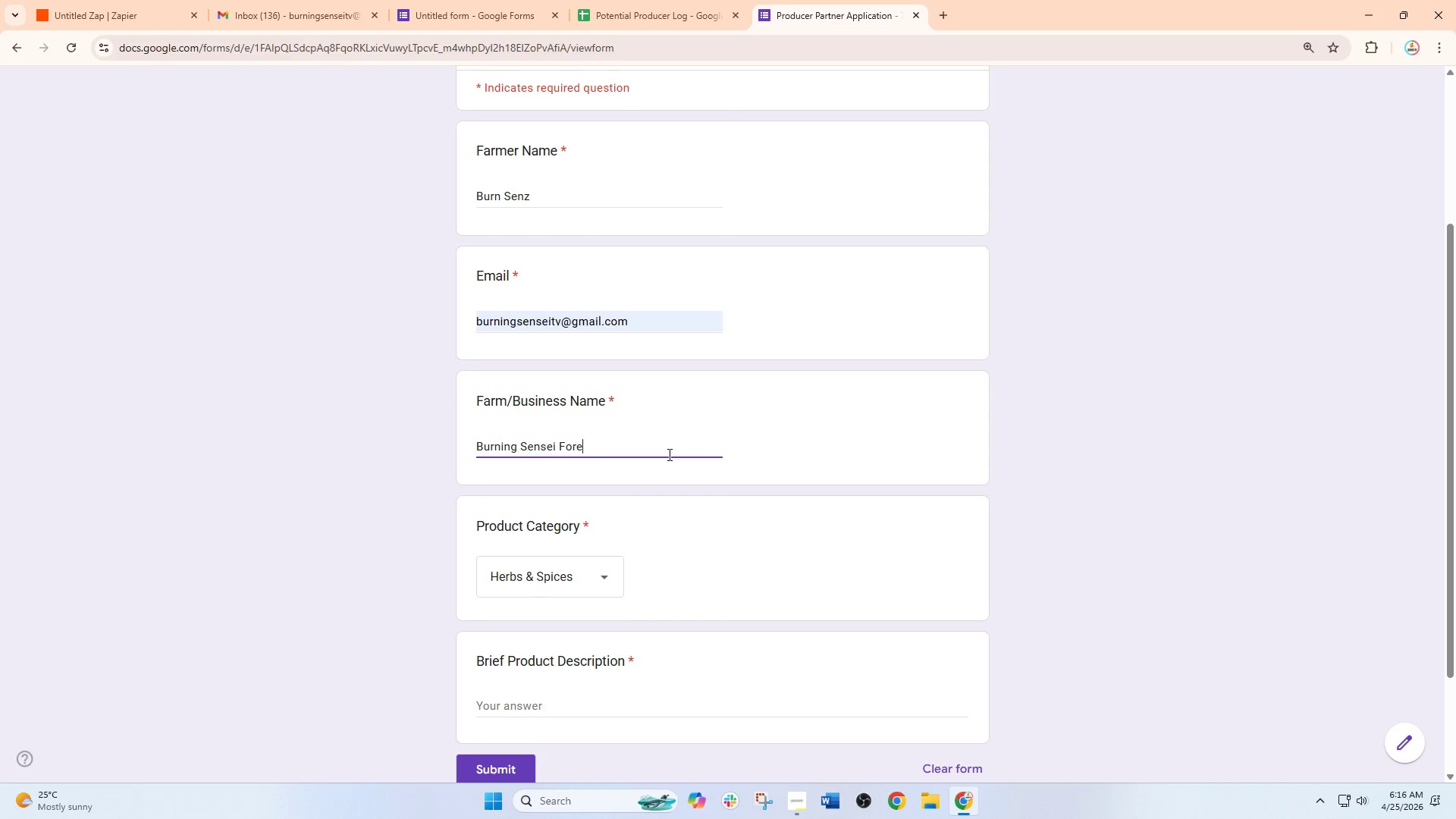 
key(Backspace)
key(Backspace)
key(Backspace)
key(Backspace)
key(Backspace)
type(Herbs and Spices)
 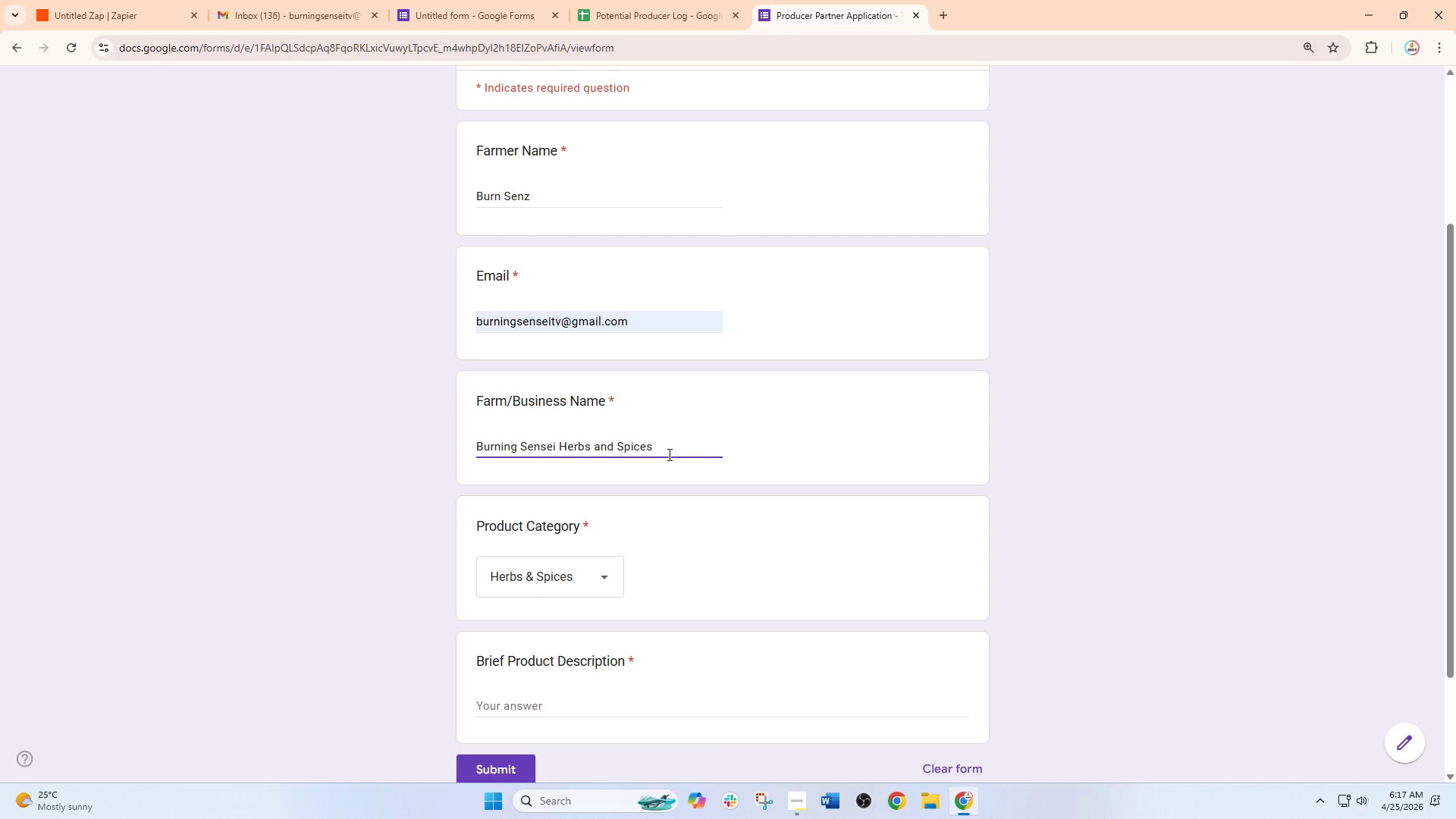 
scroll: coordinate [677, 515], scroll_direction: down, amount: 2.0
 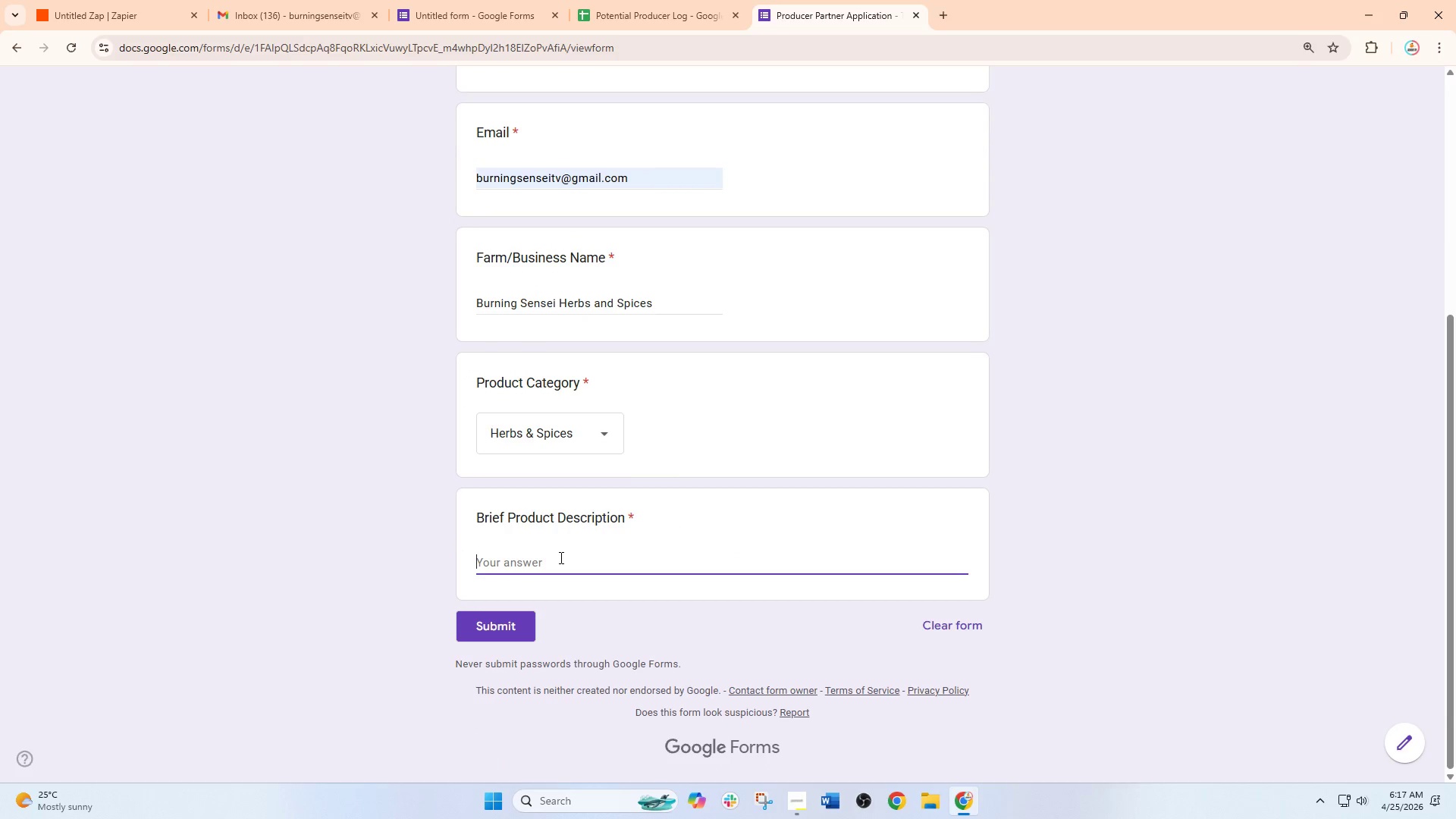 
wait(6.05)
 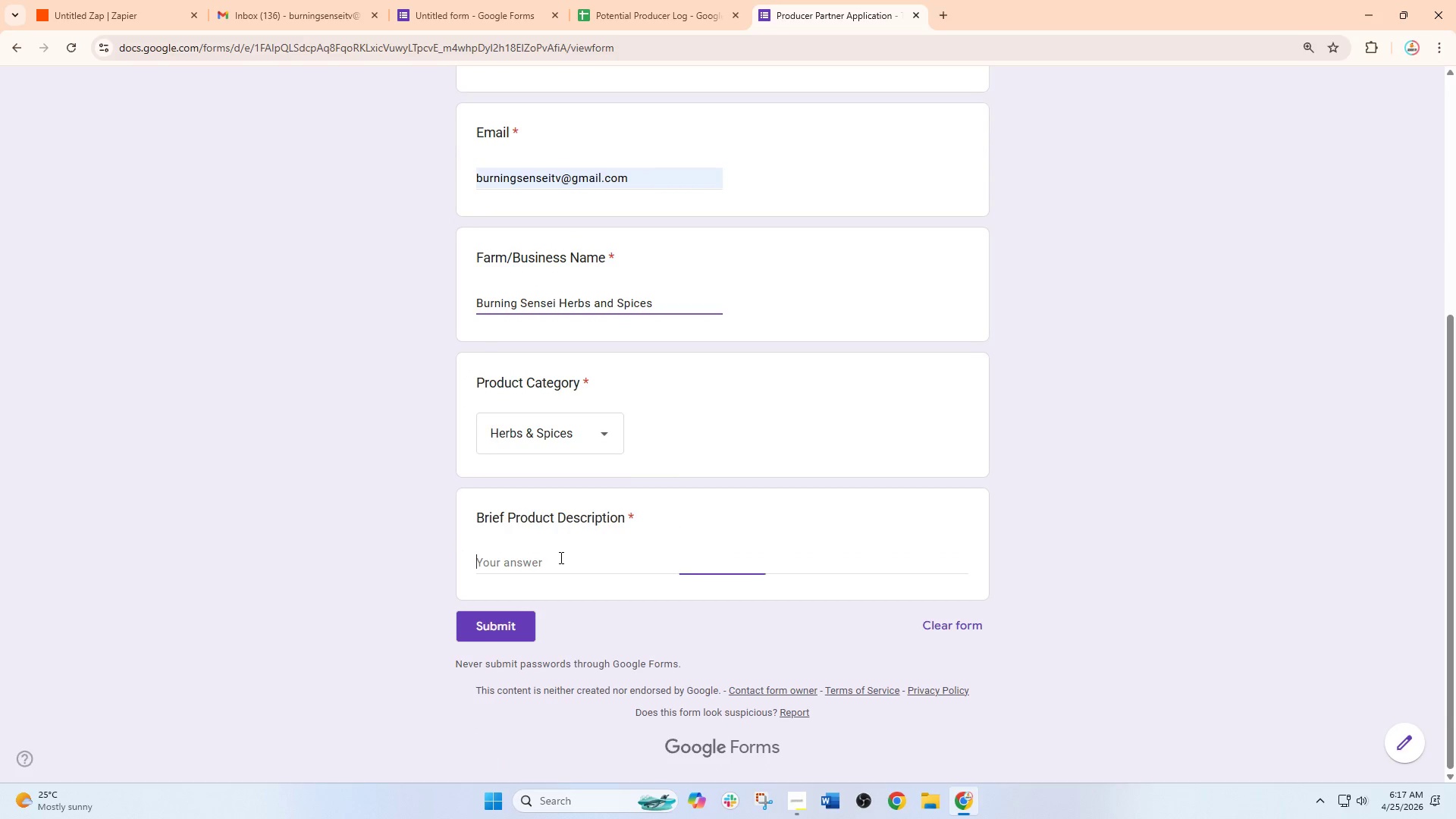 
type(We supply fresh organic herbs and s)
key(Backspace)
type(spices)
 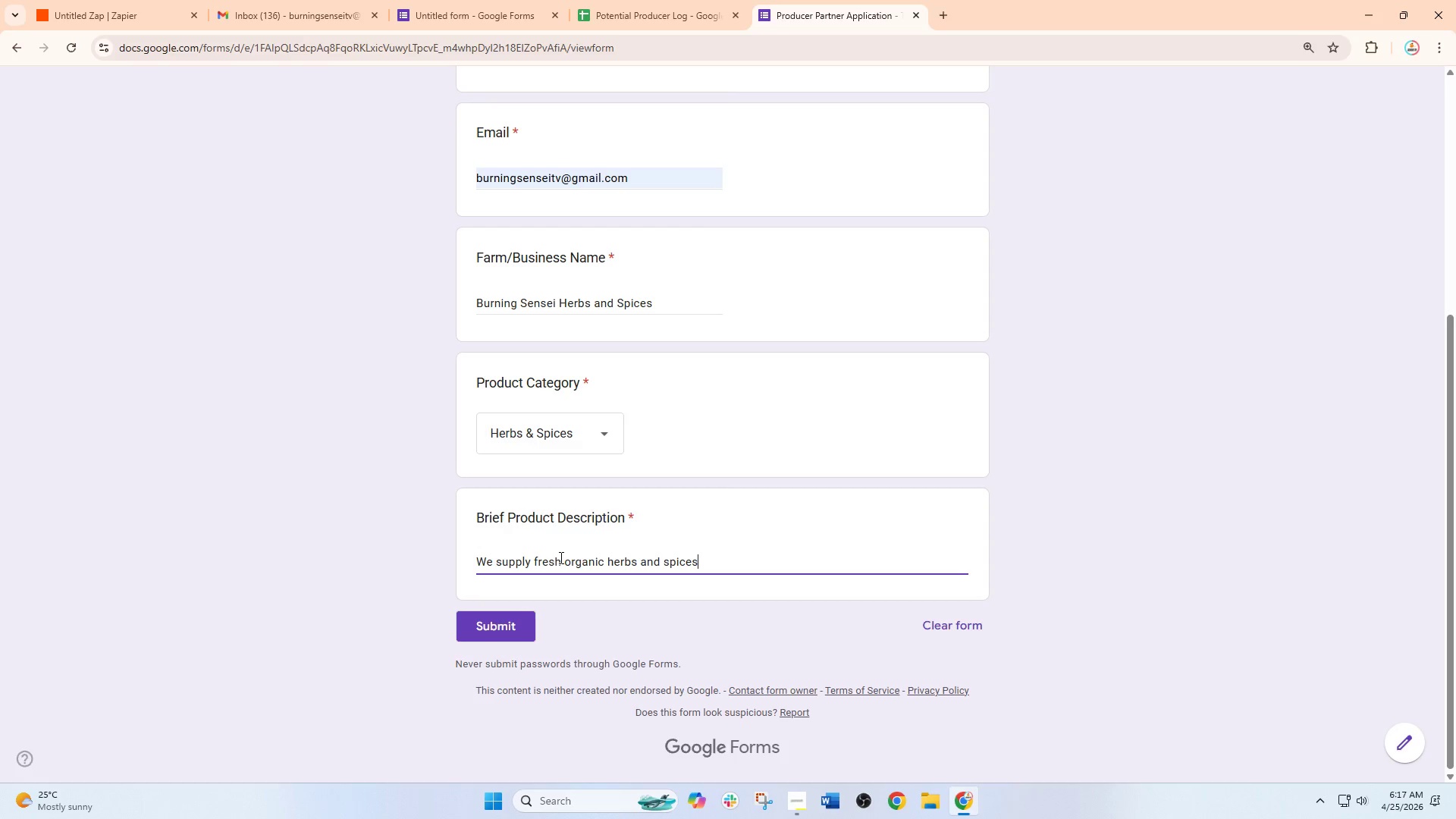 
wait(7.03)
 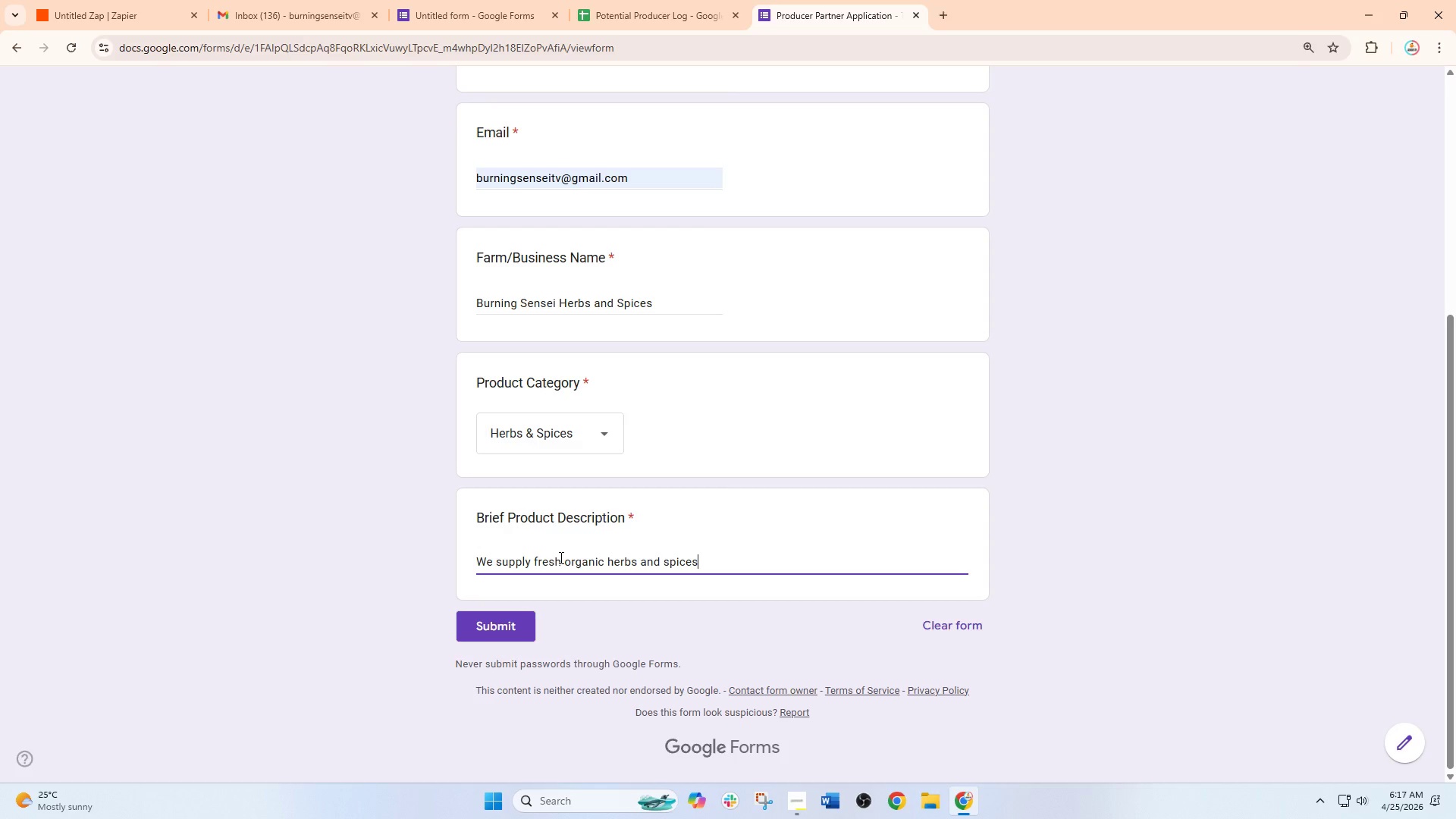 
type( harvested daily)
 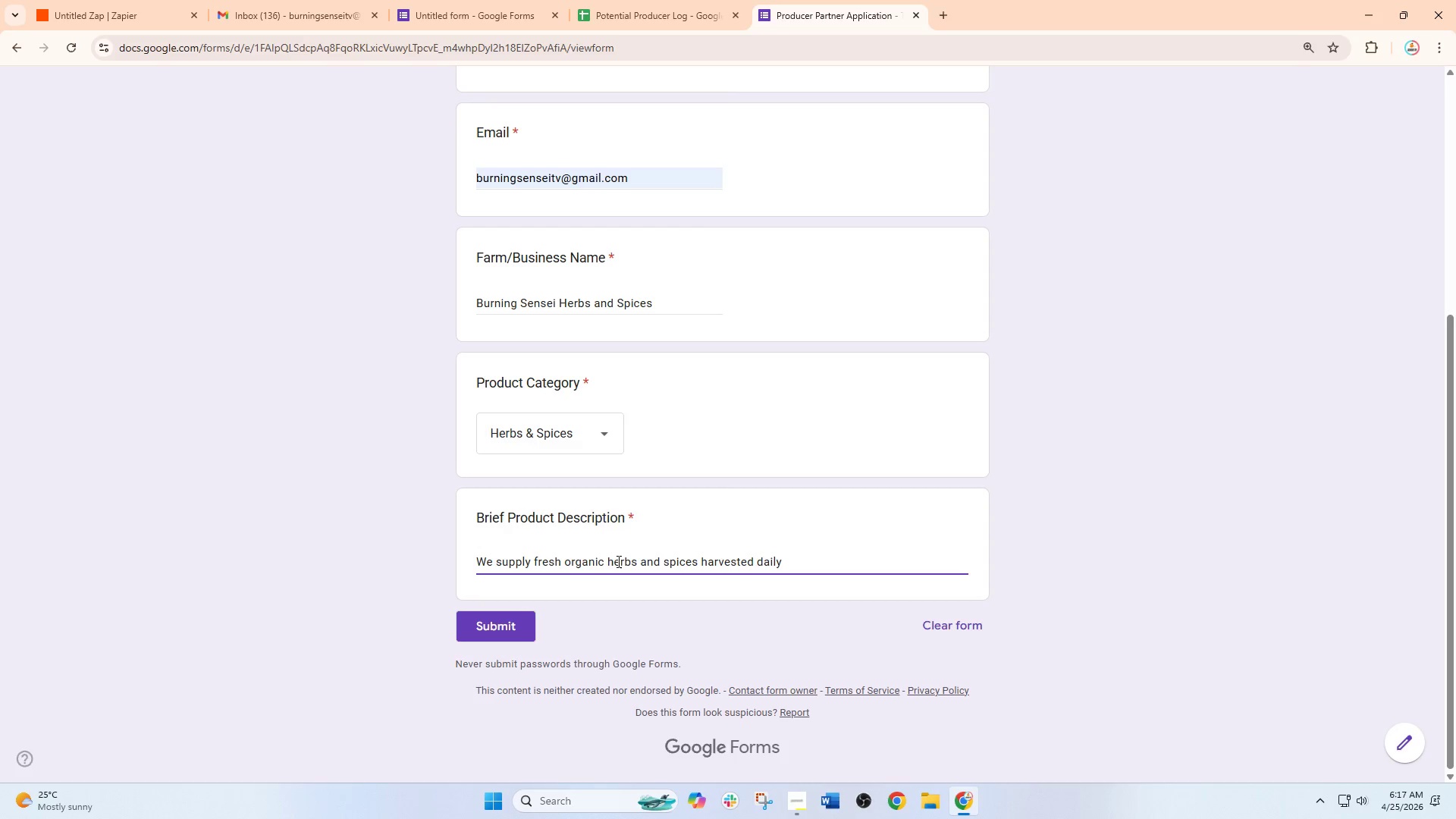 
left_click([607, 561])
 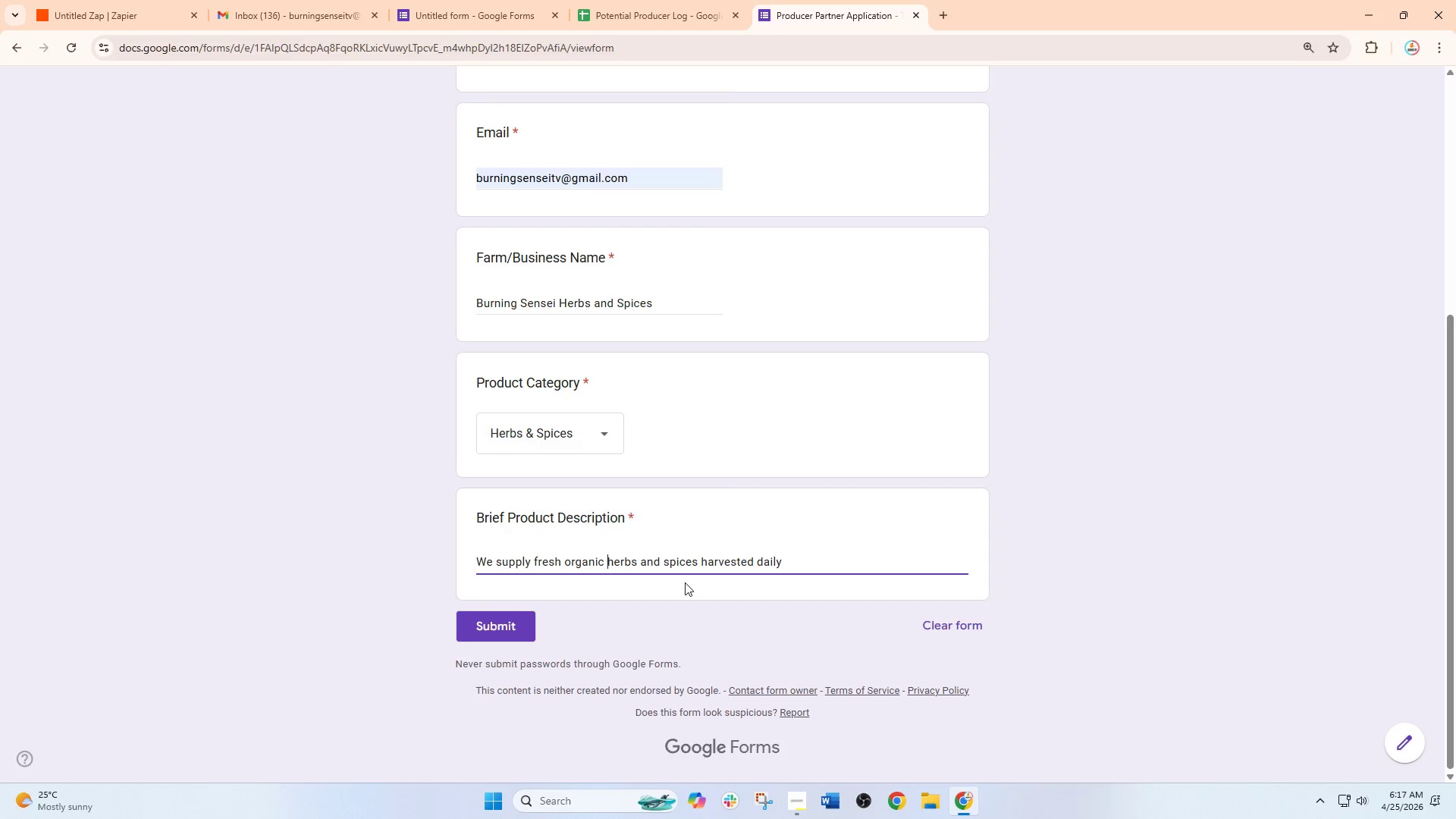 
type(seasonal and n)
key(Backspace)
key(Backspace)
key(Backspace)
key(Backspace)
key(Backspace)
 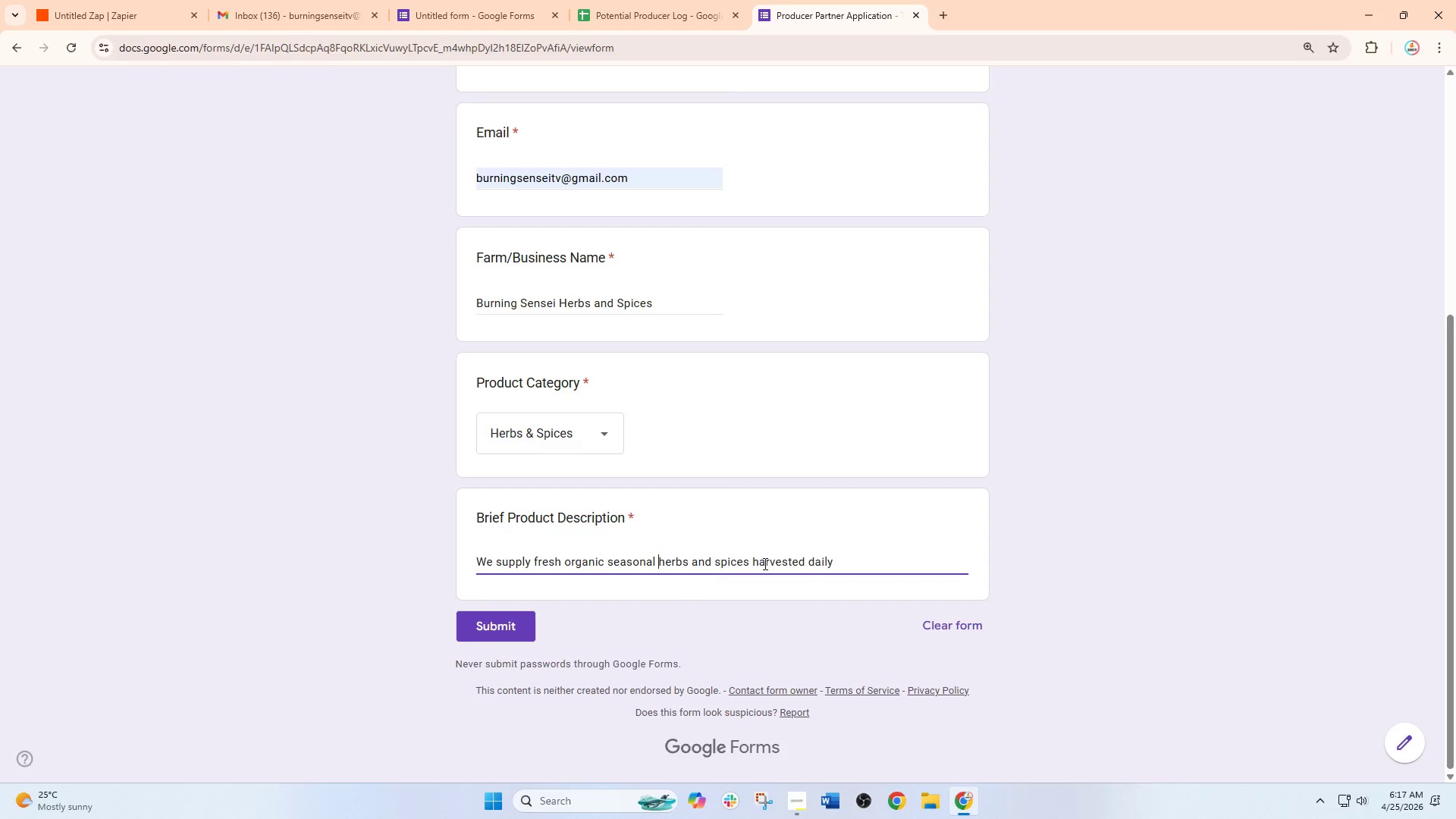 
left_click([882, 534])
 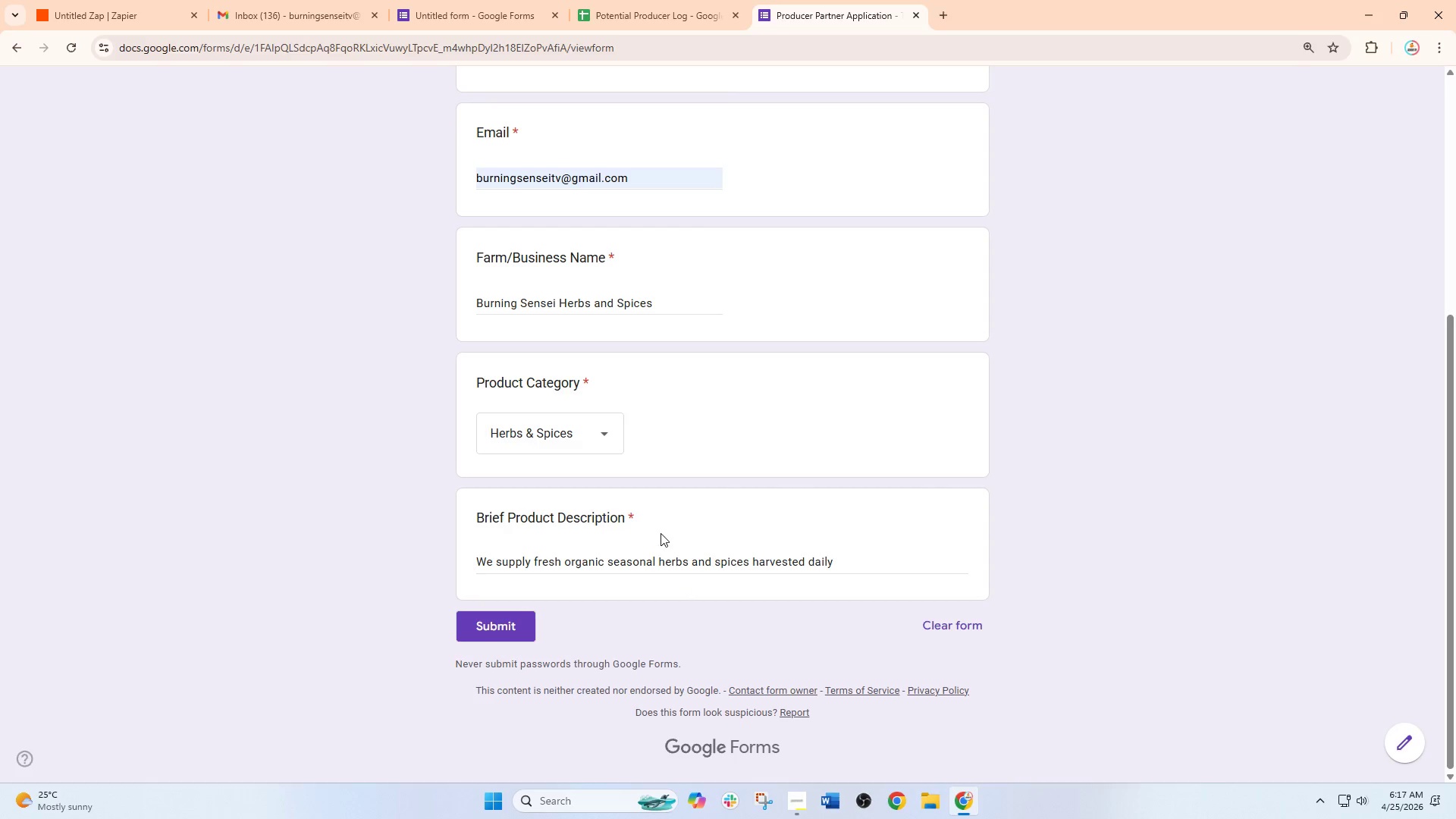 
scroll: coordinate [685, 460], scroll_direction: up, amount: 10.0
 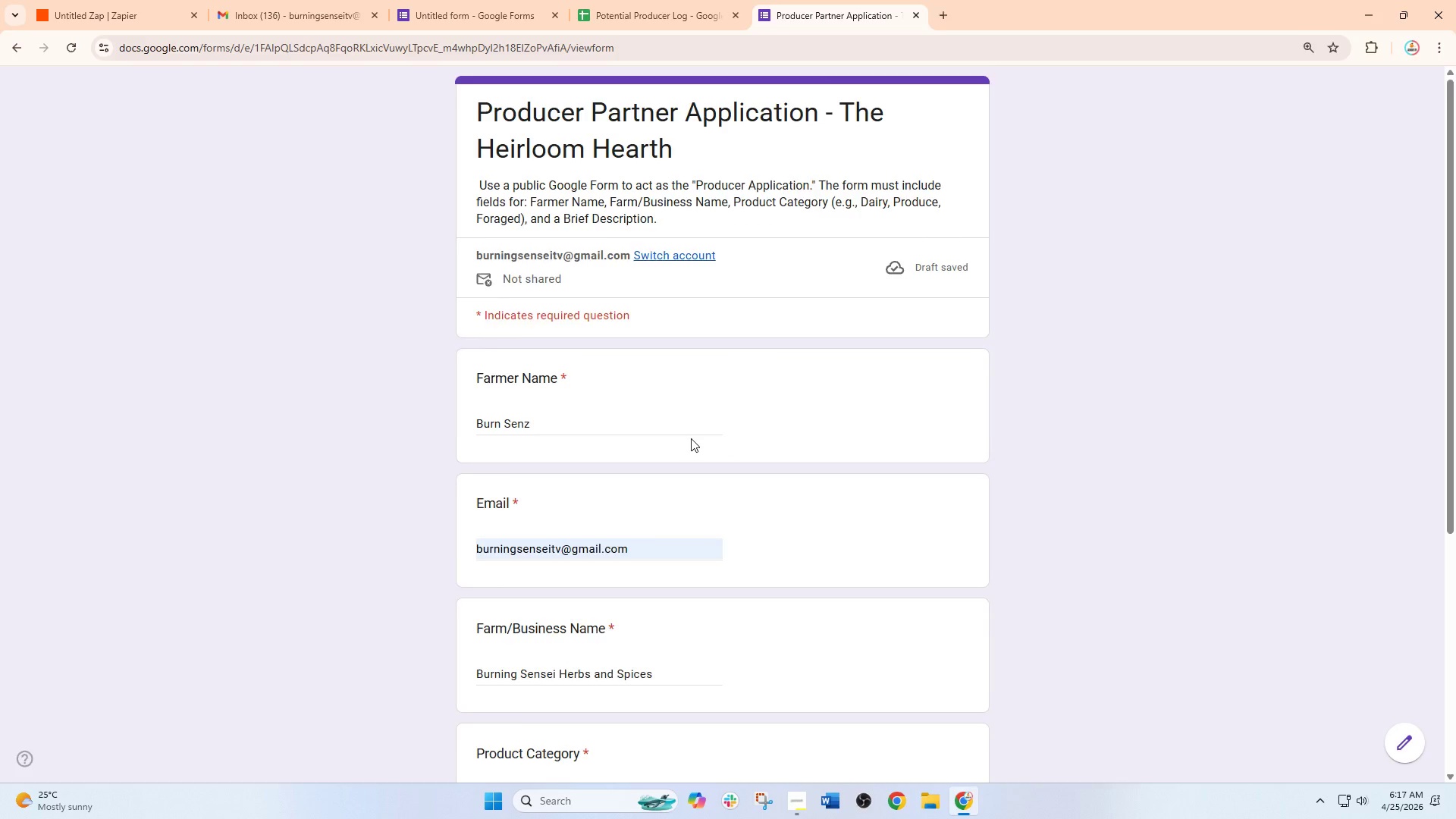 
scroll: coordinate [679, 480], scroll_direction: down, amount: 9.0
 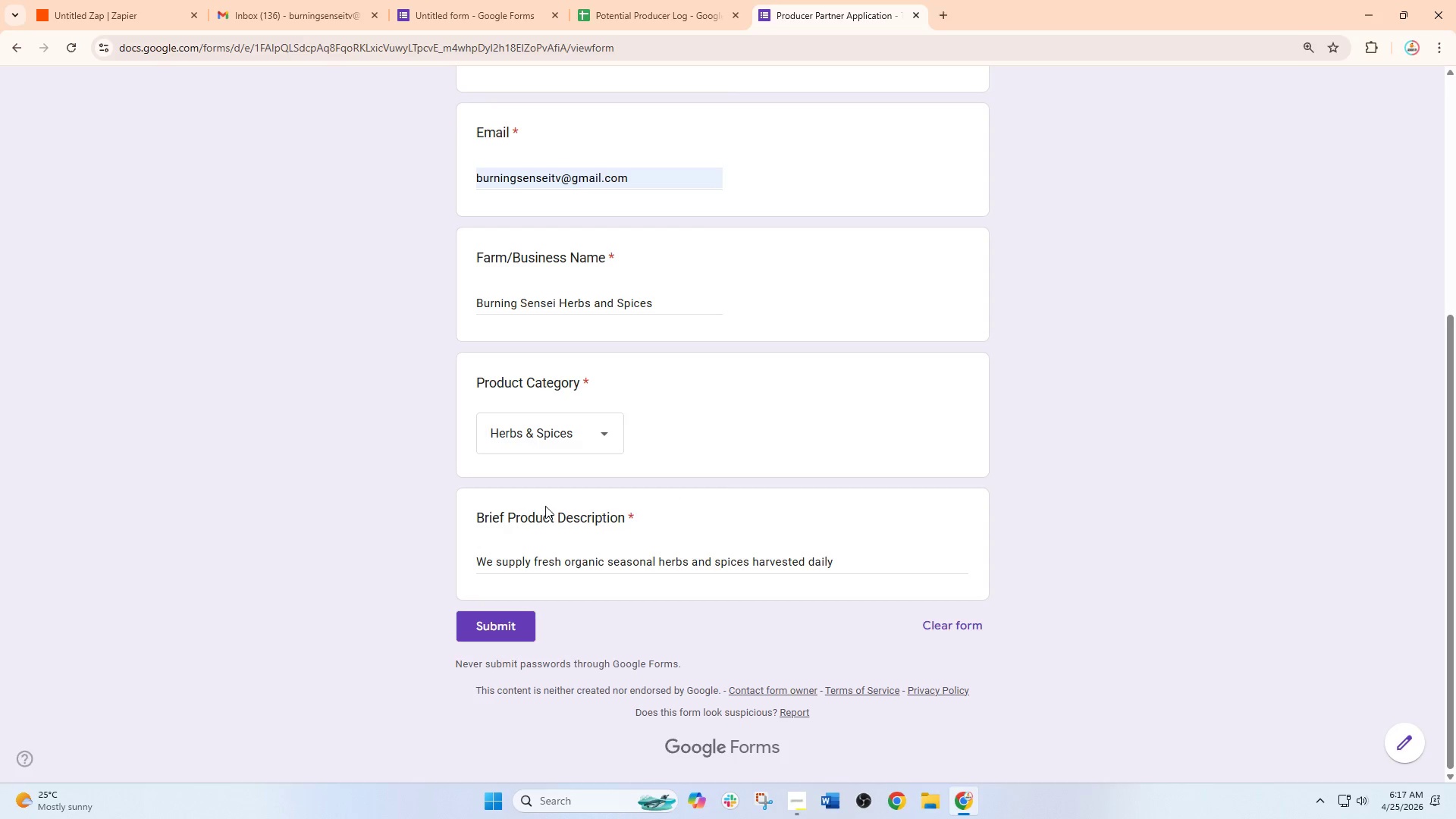 
scroll: coordinate [562, 438], scroll_direction: up, amount: 3.0
 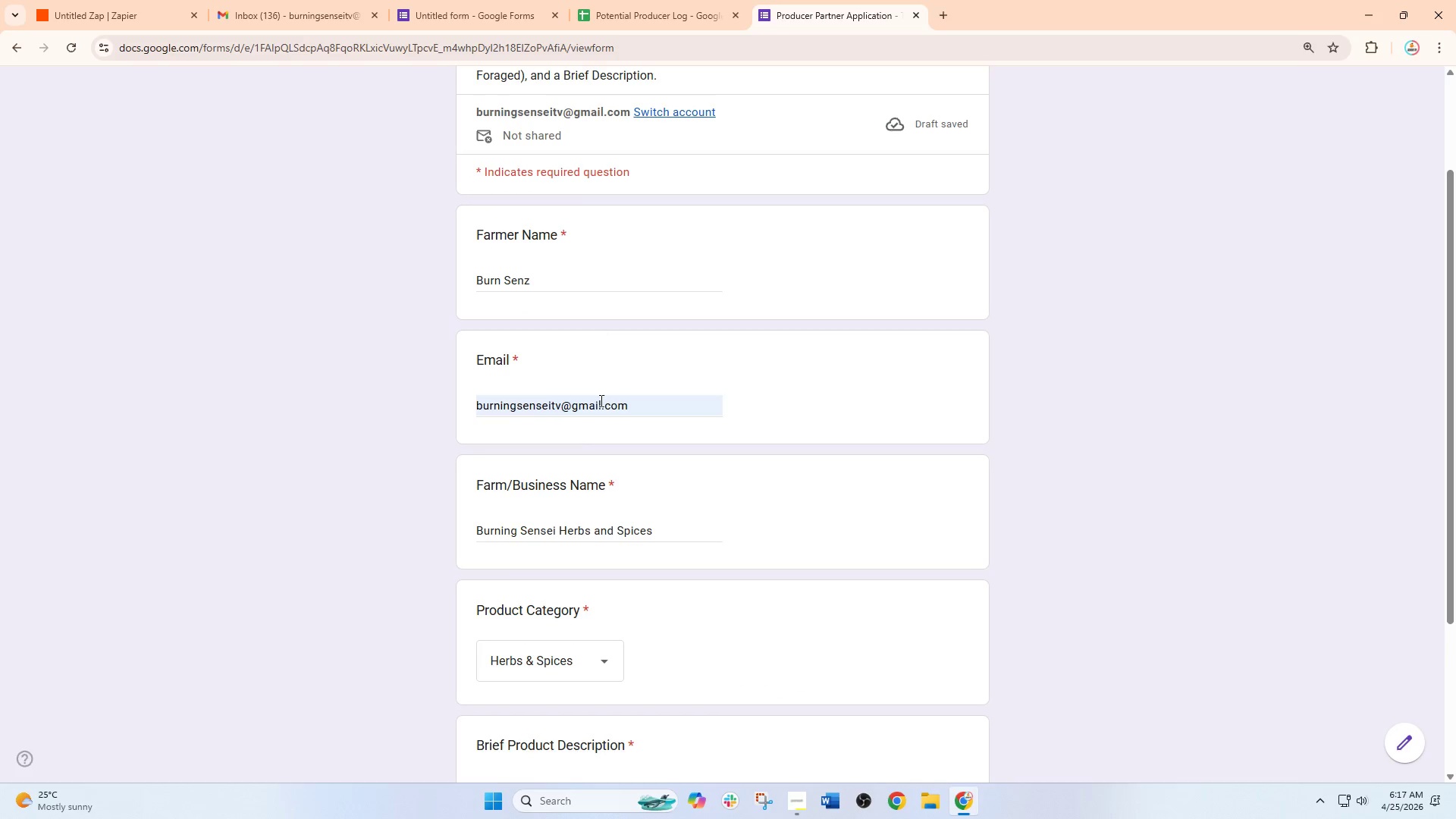 
scroll: coordinate [595, 494], scroll_direction: down, amount: 6.0
 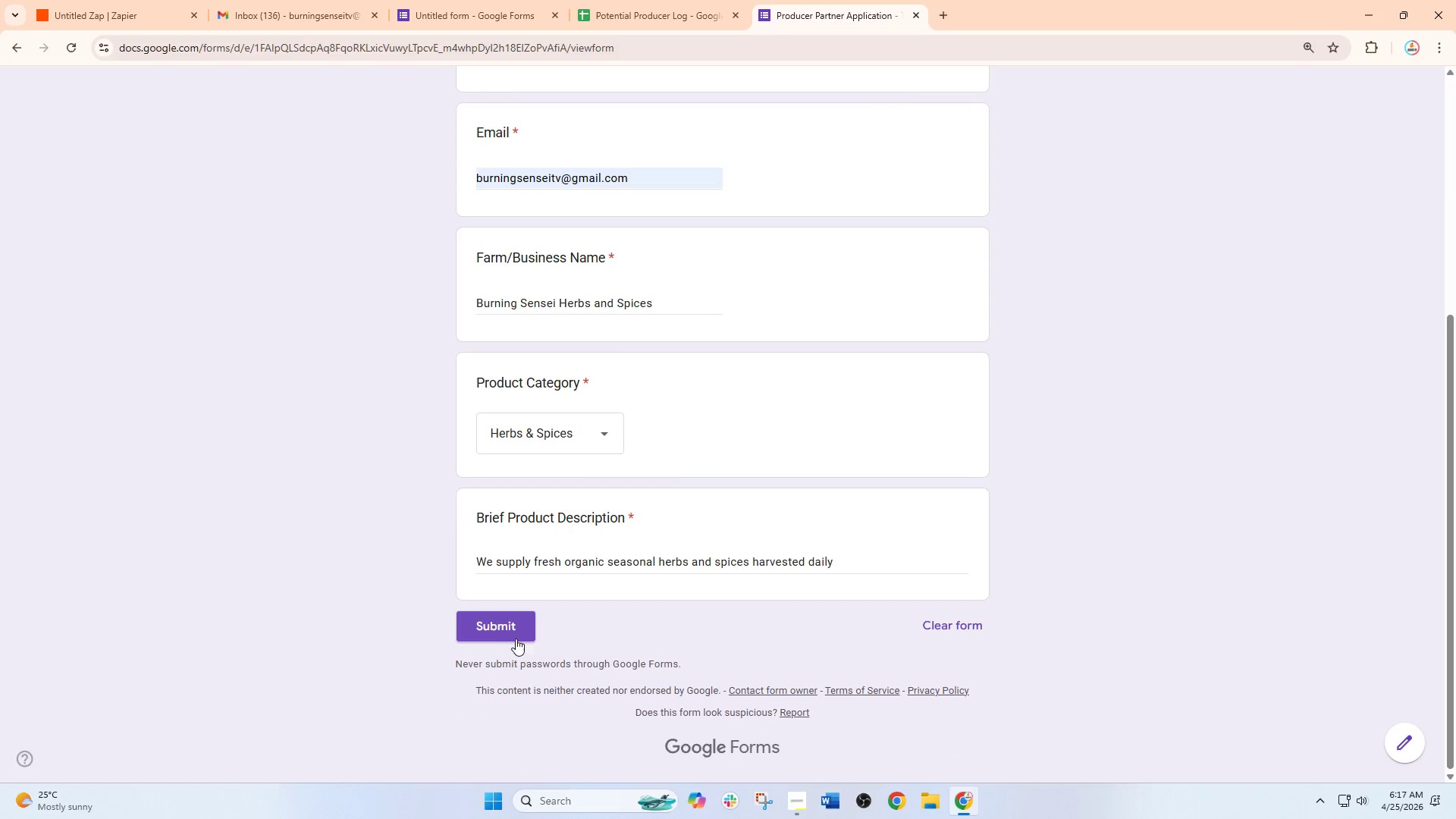 
left_click([504, 627])
 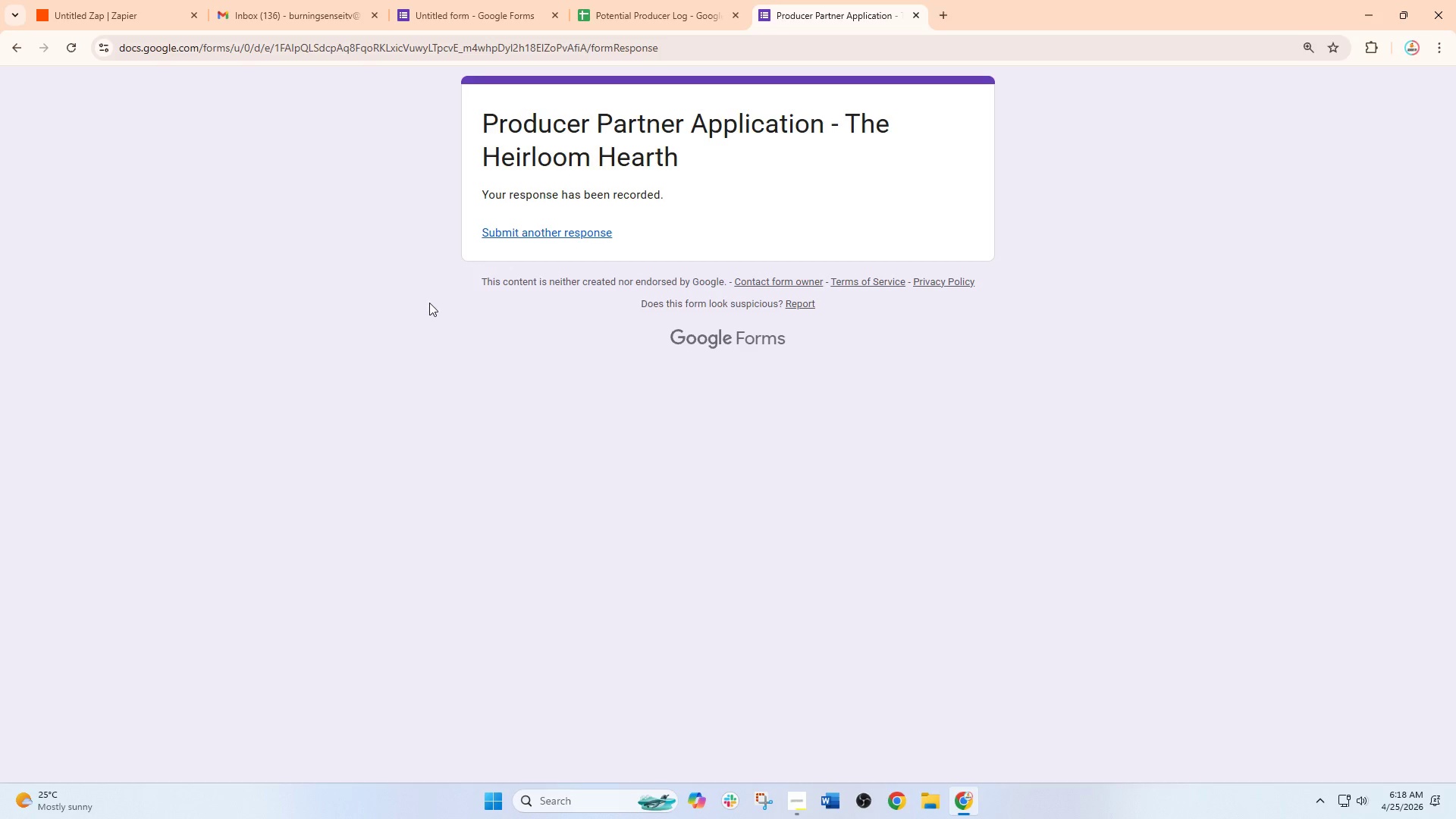 
wait(16.66)
 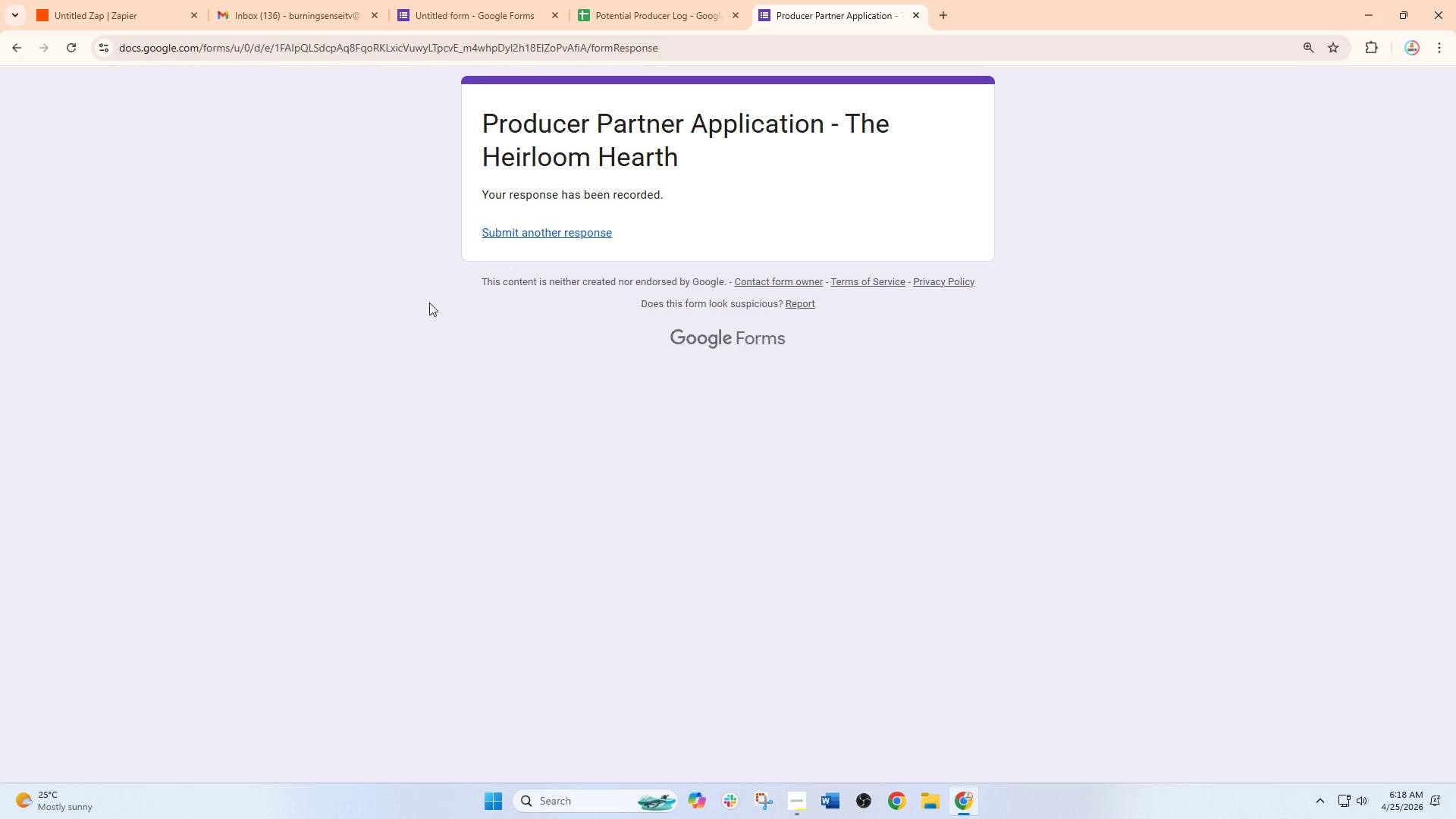 
left_click([634, 0])
 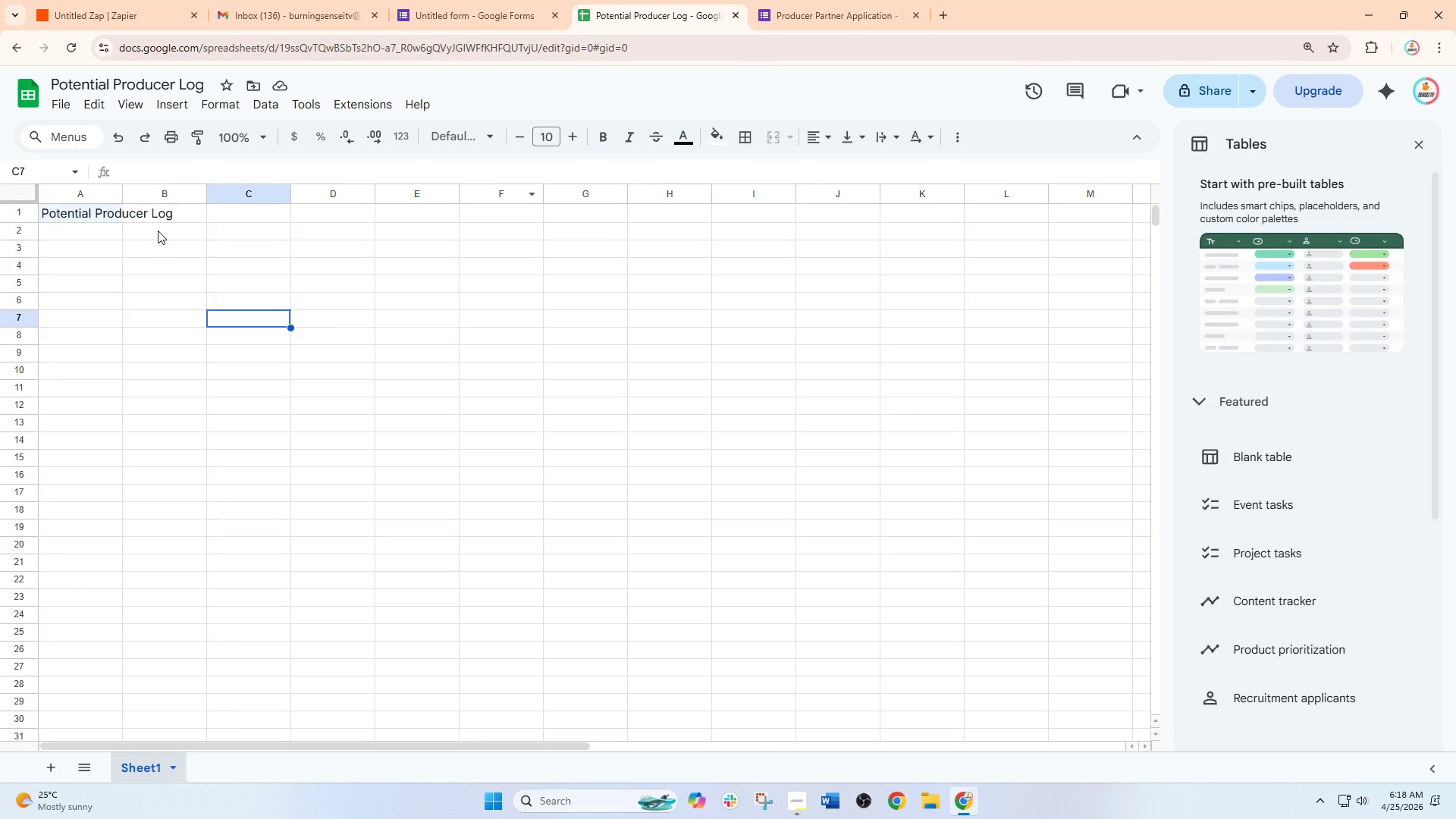 
left_click([172, 214])
 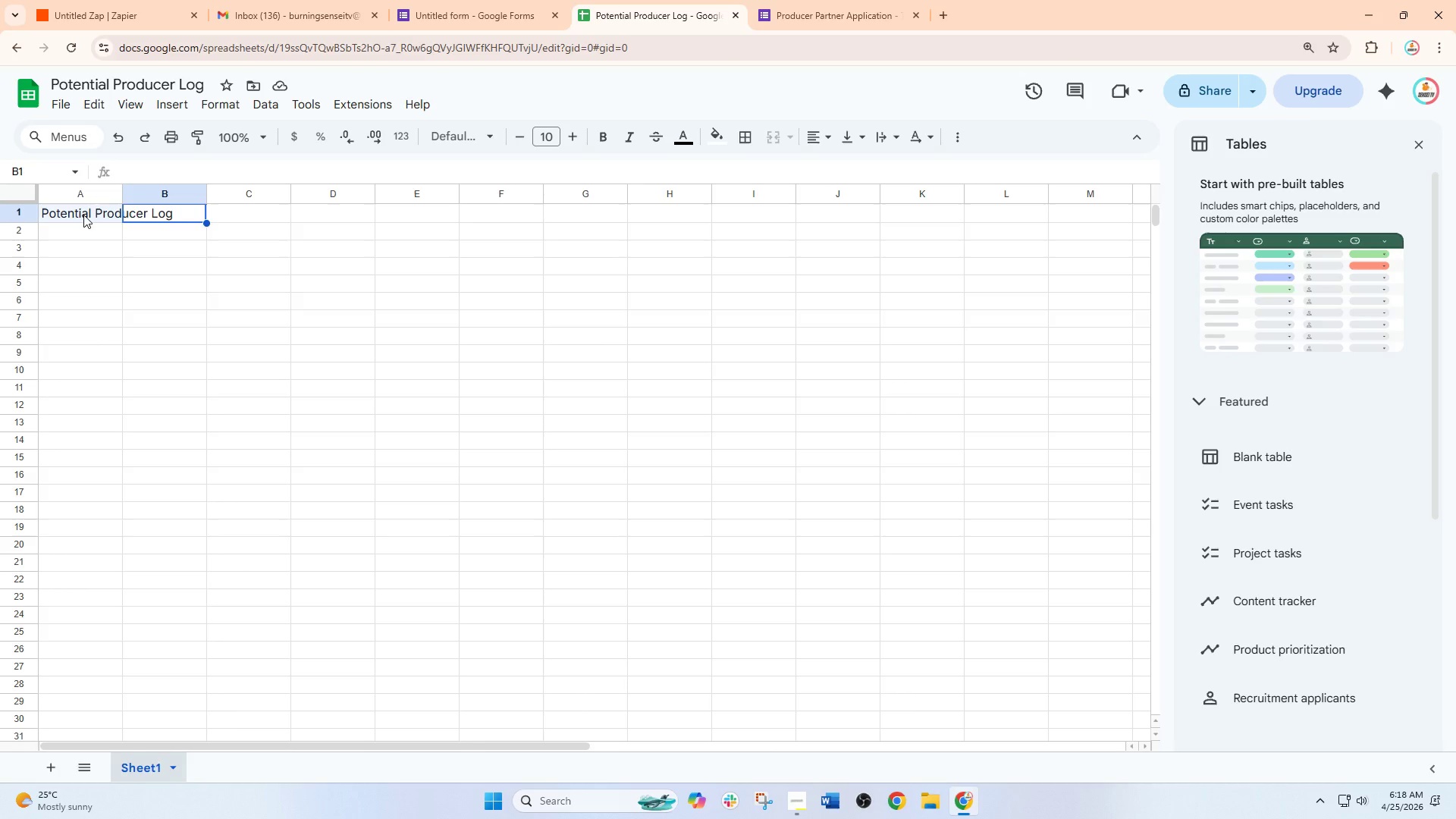 
left_click([83, 215])
 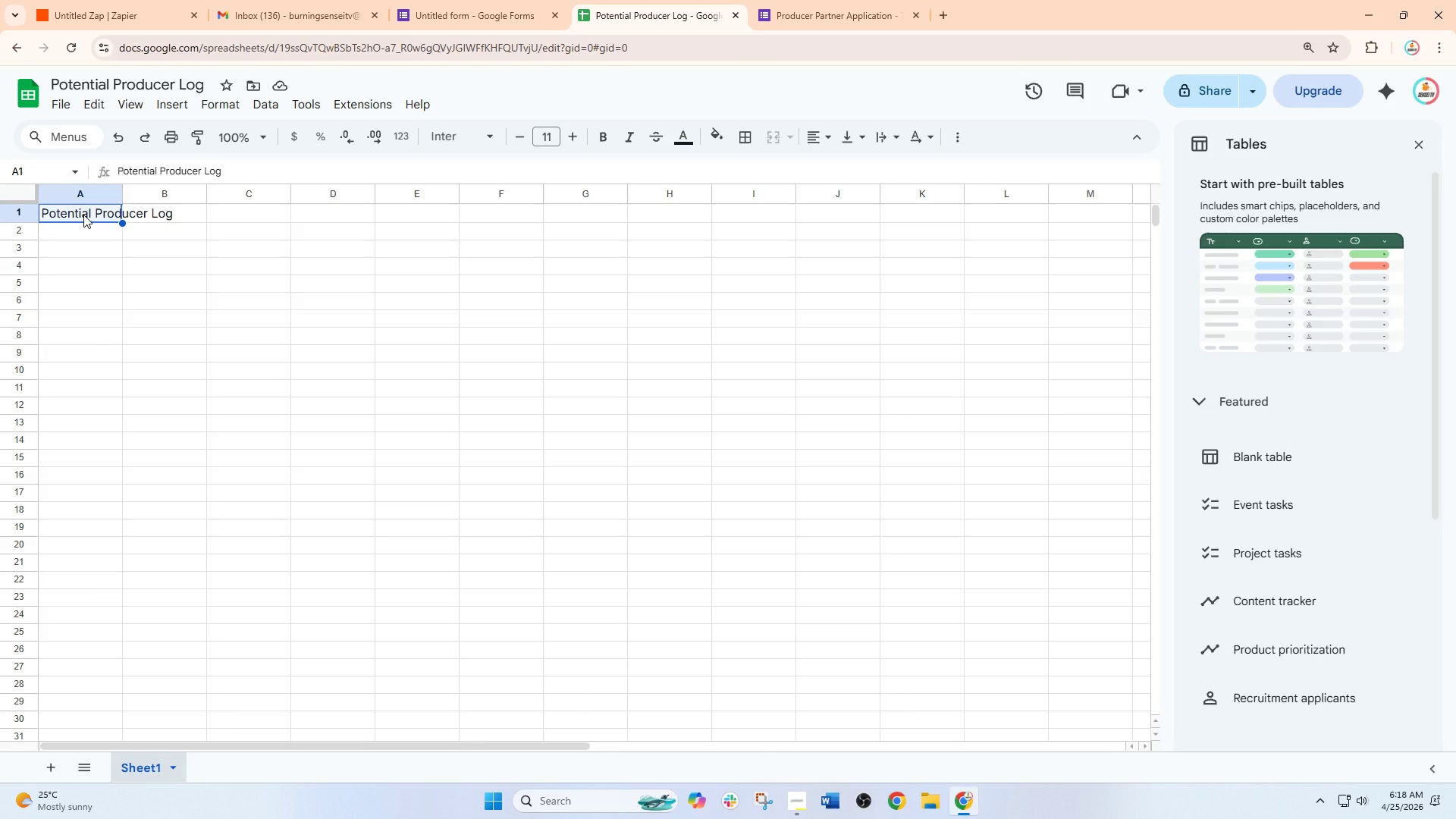 
key(Delete)
 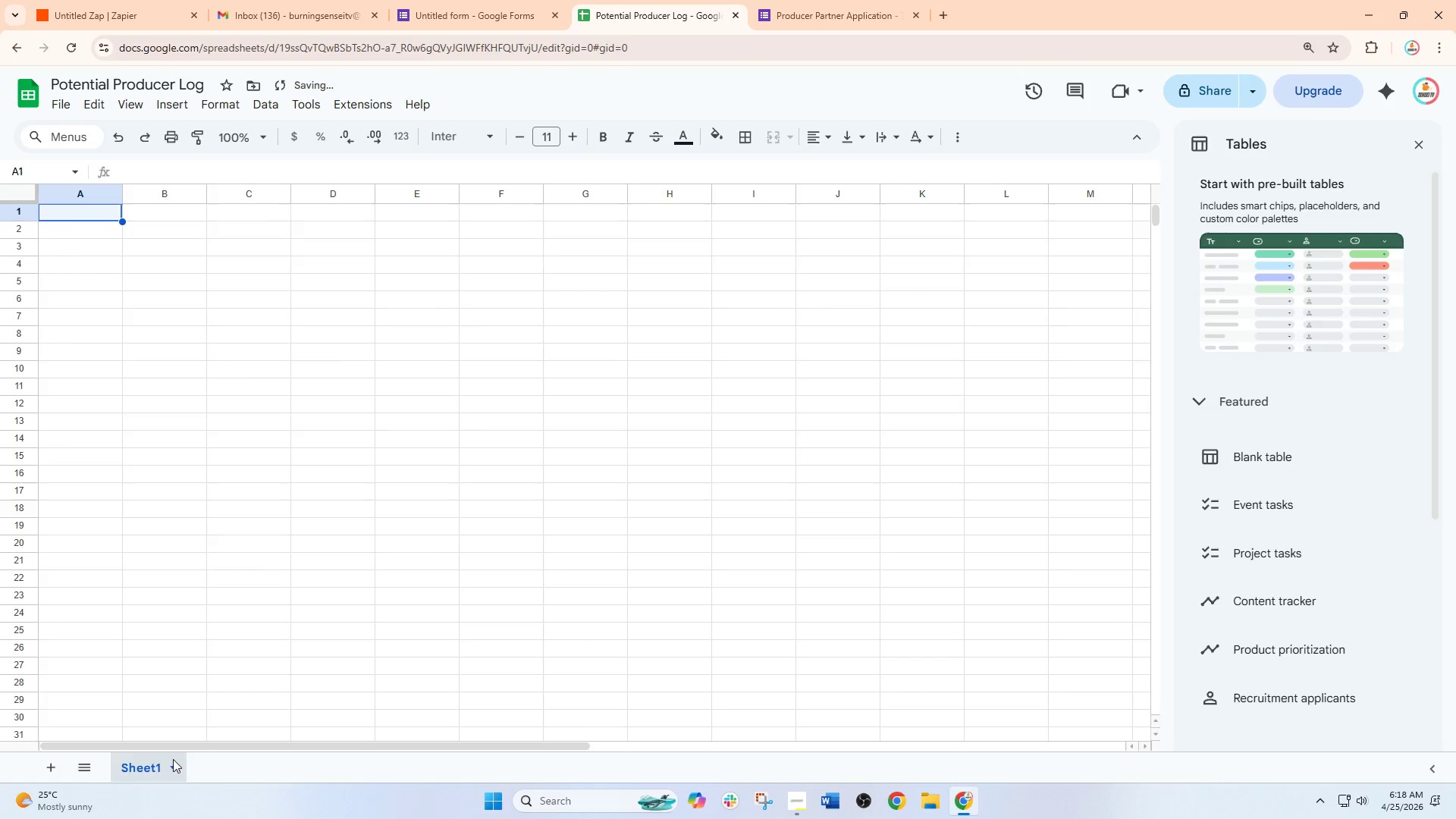 
left_click([162, 765])
 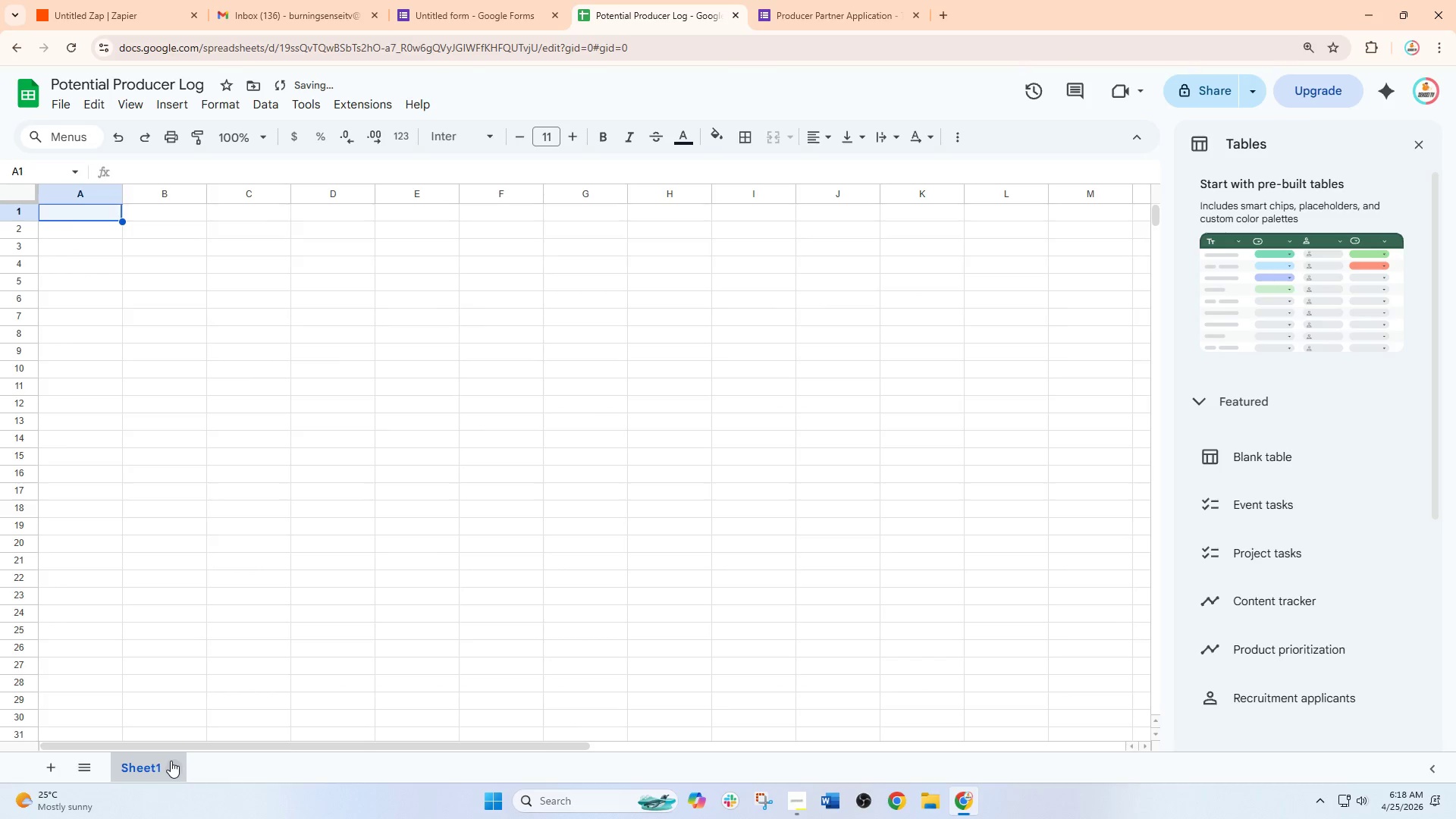 
left_click([174, 758])
 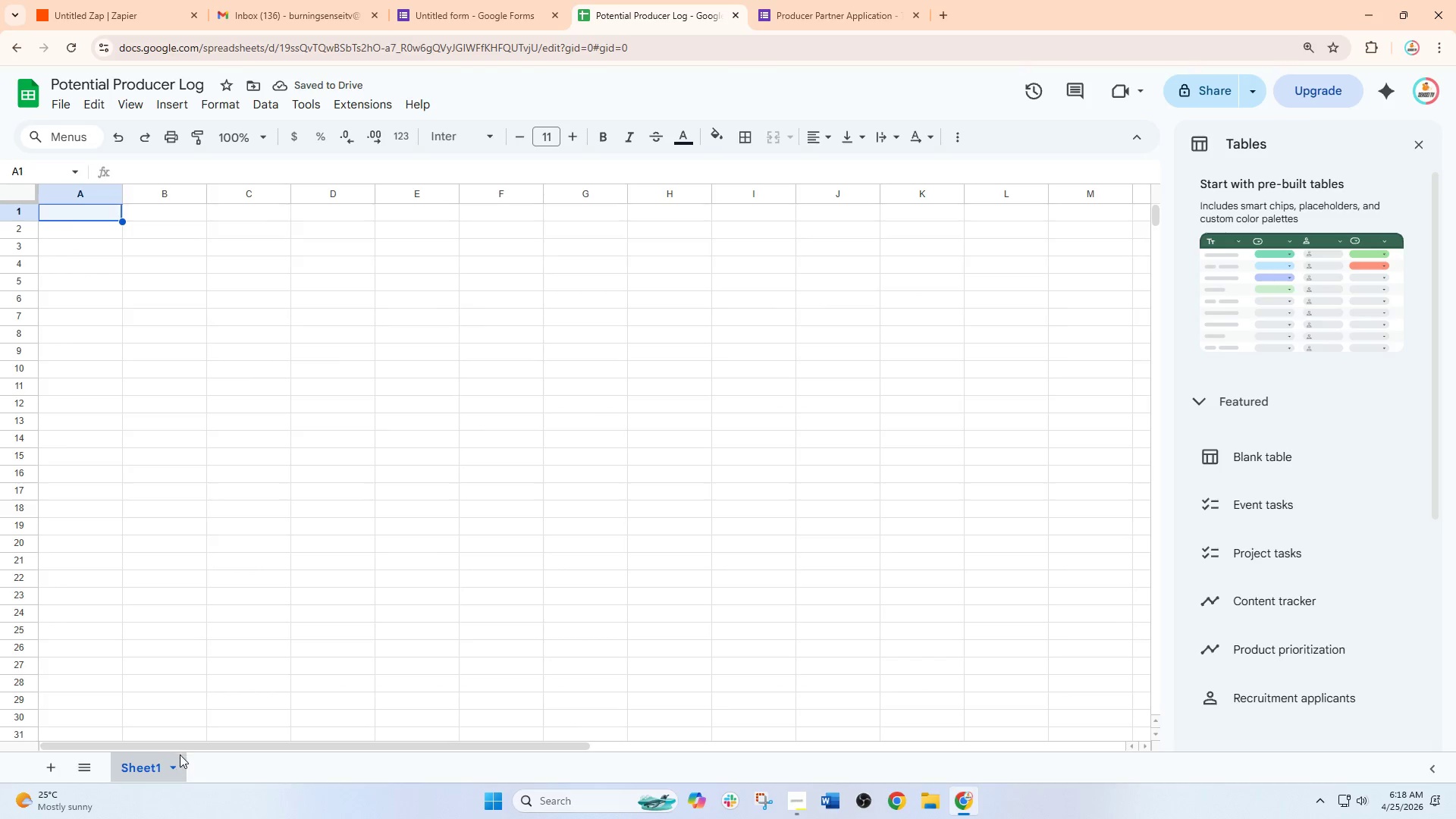 
left_click([180, 759])
 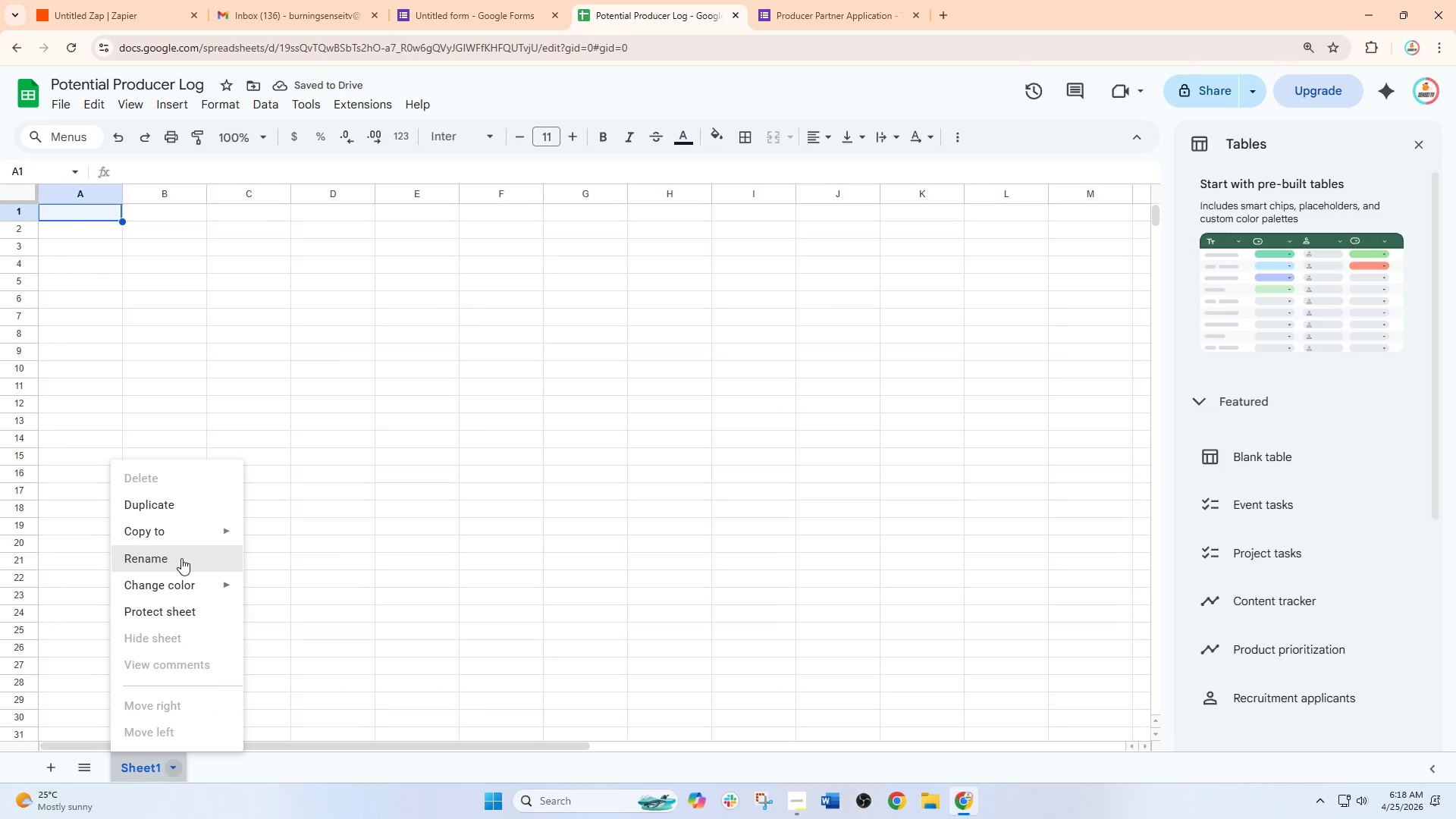 
left_click([181, 556])
 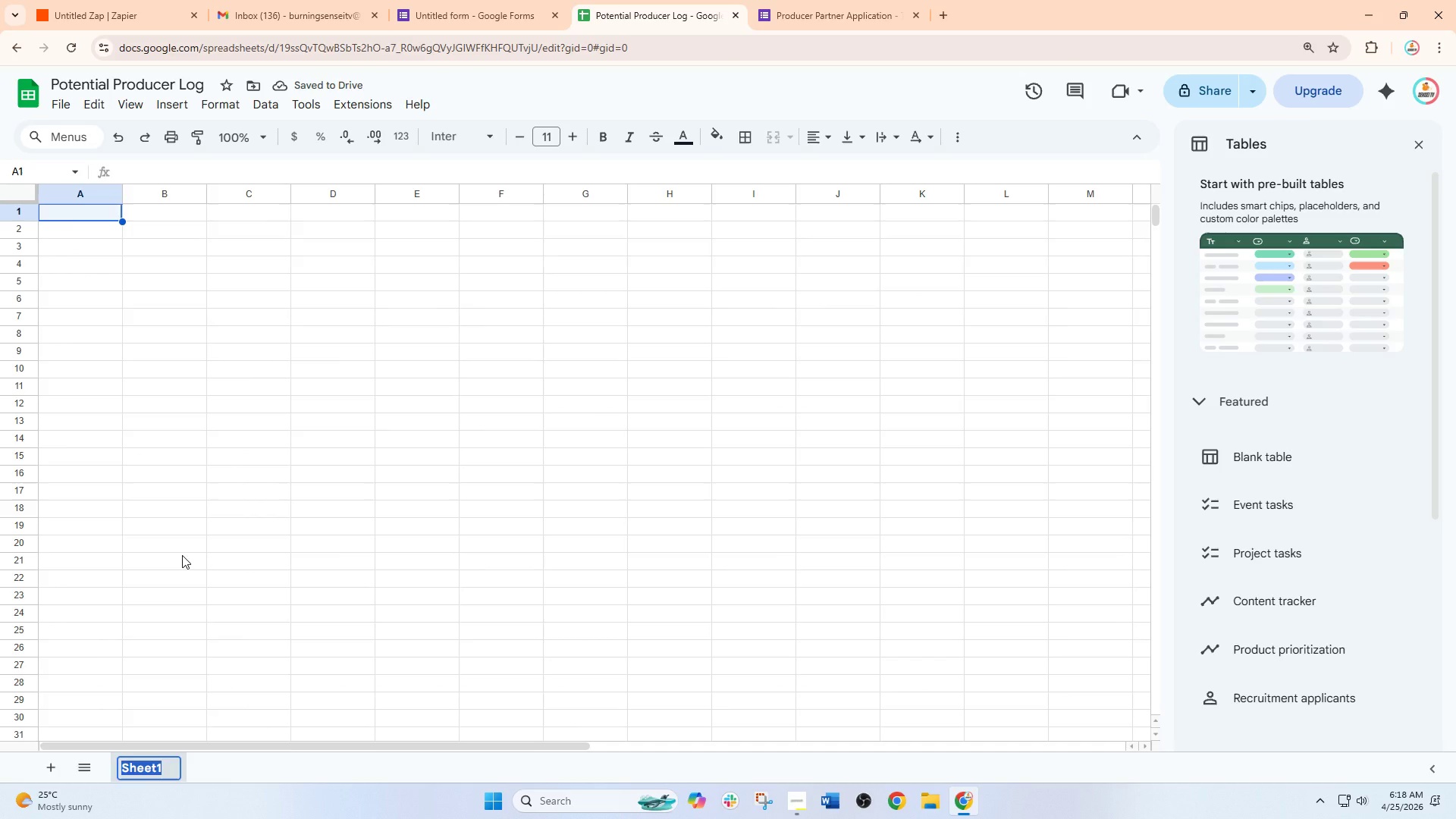 
type(Applications)
 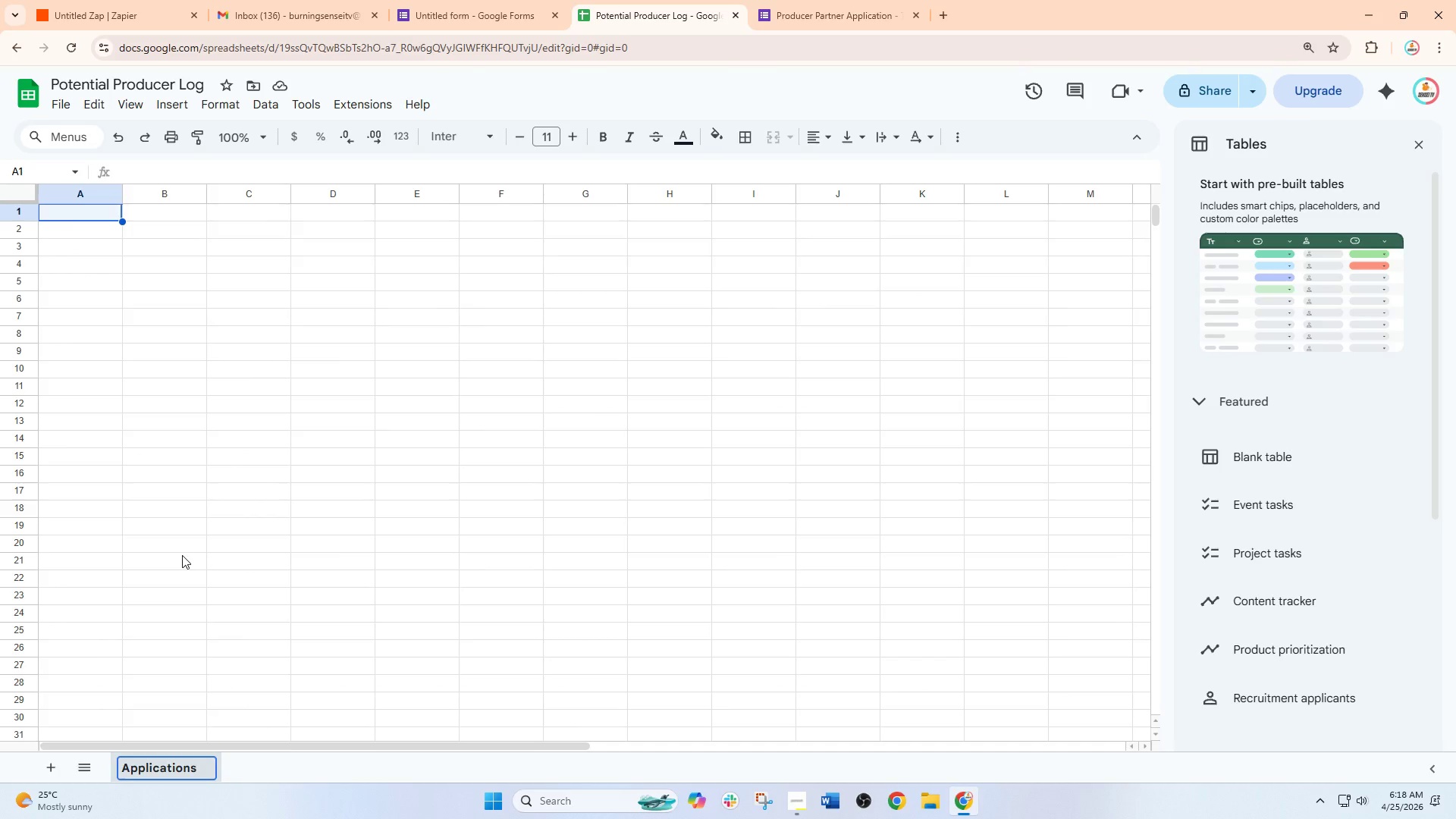 
left_click([182, 555])
 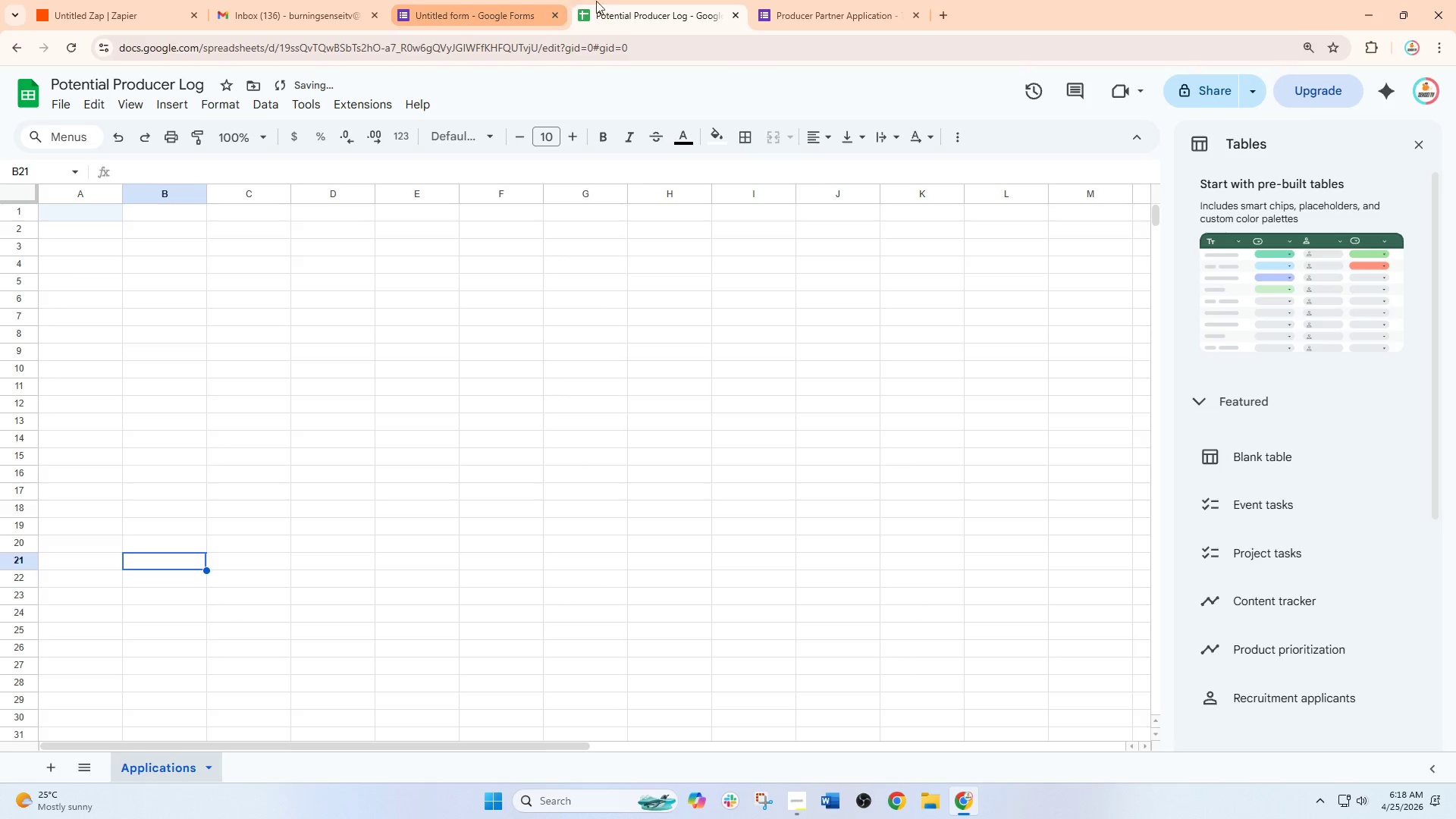 
left_click([534, 5])
 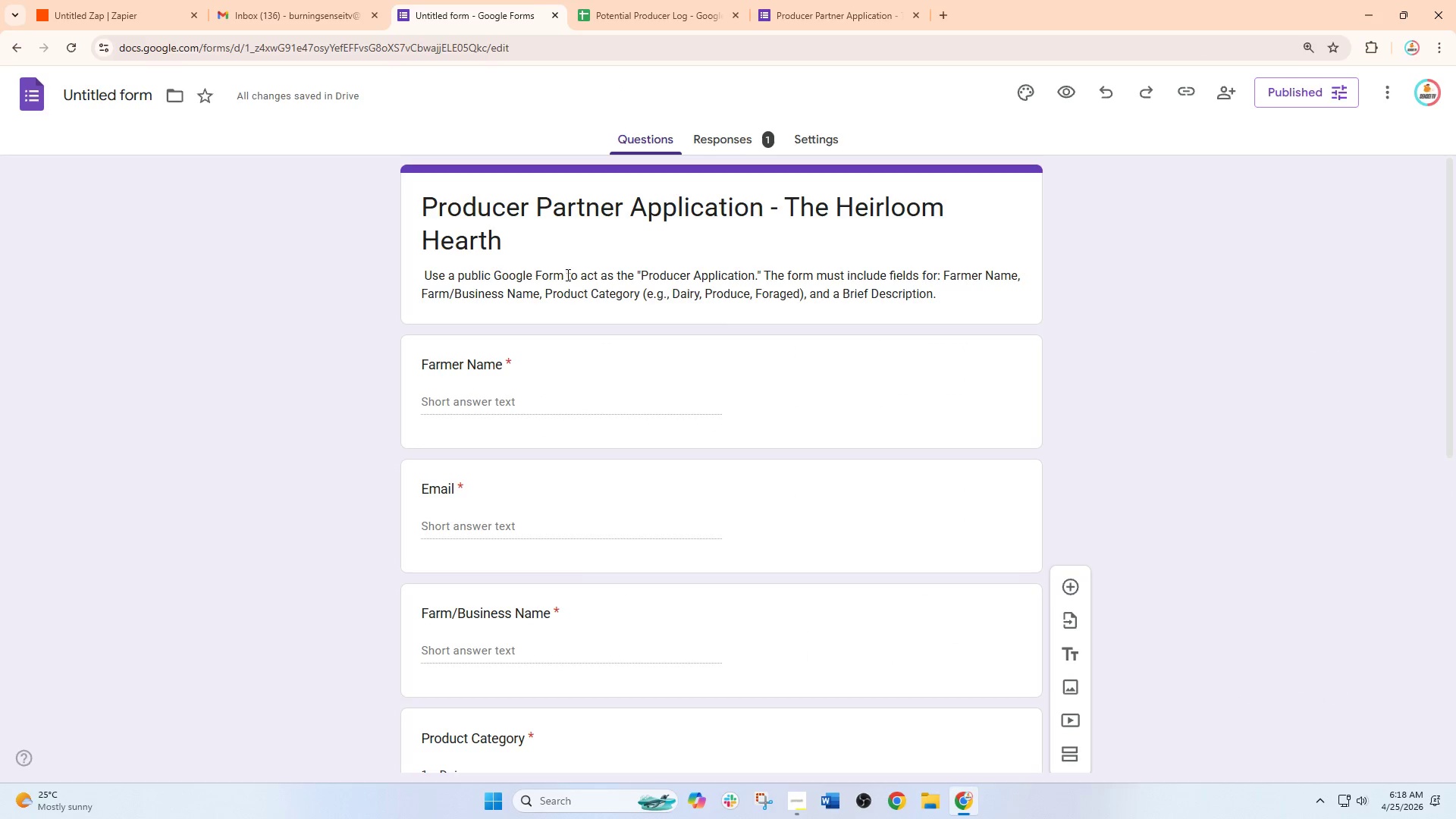 
left_click([569, 281])
 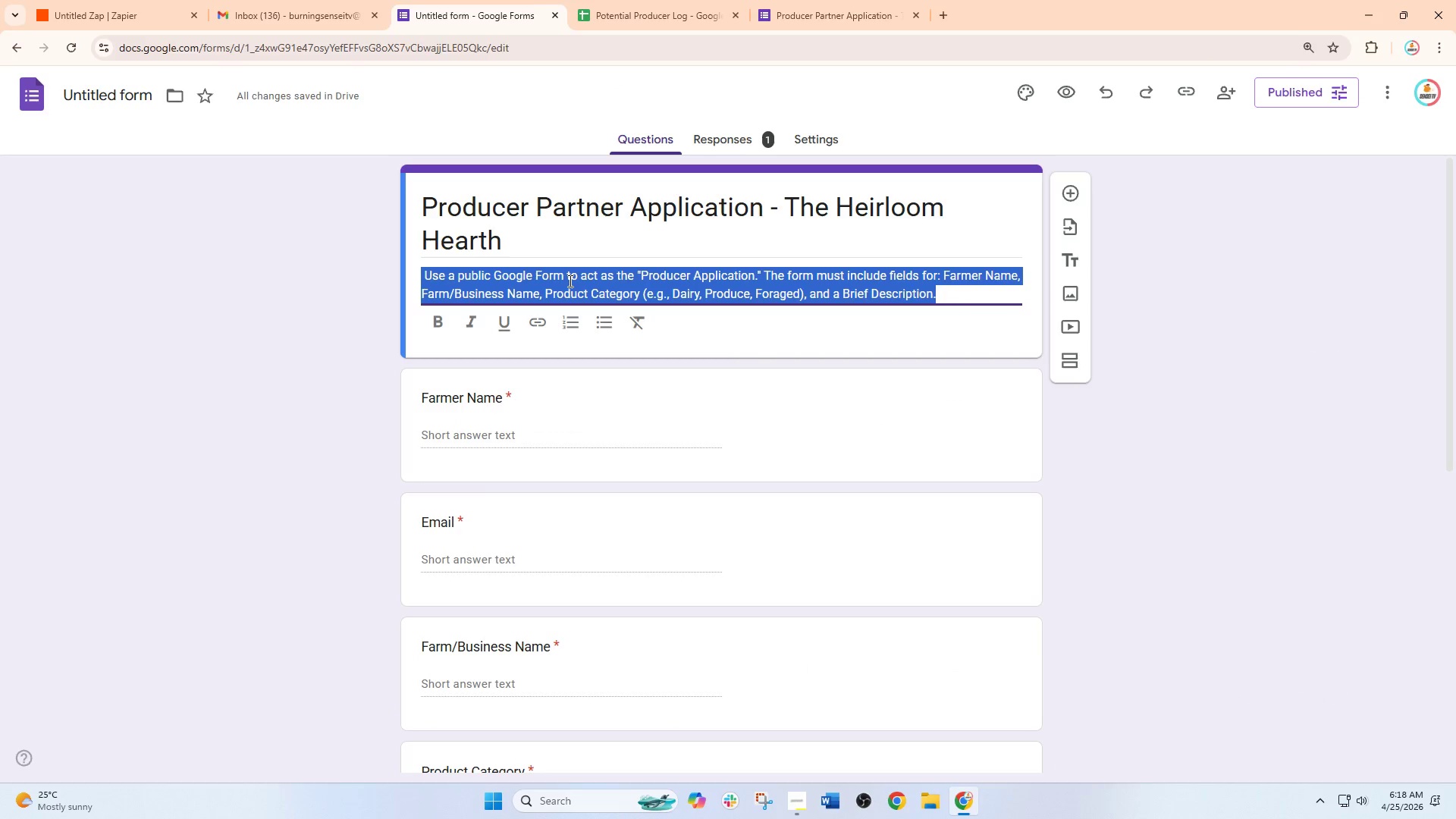 
hold_key(key=ControlLeft, duration=1.38)
 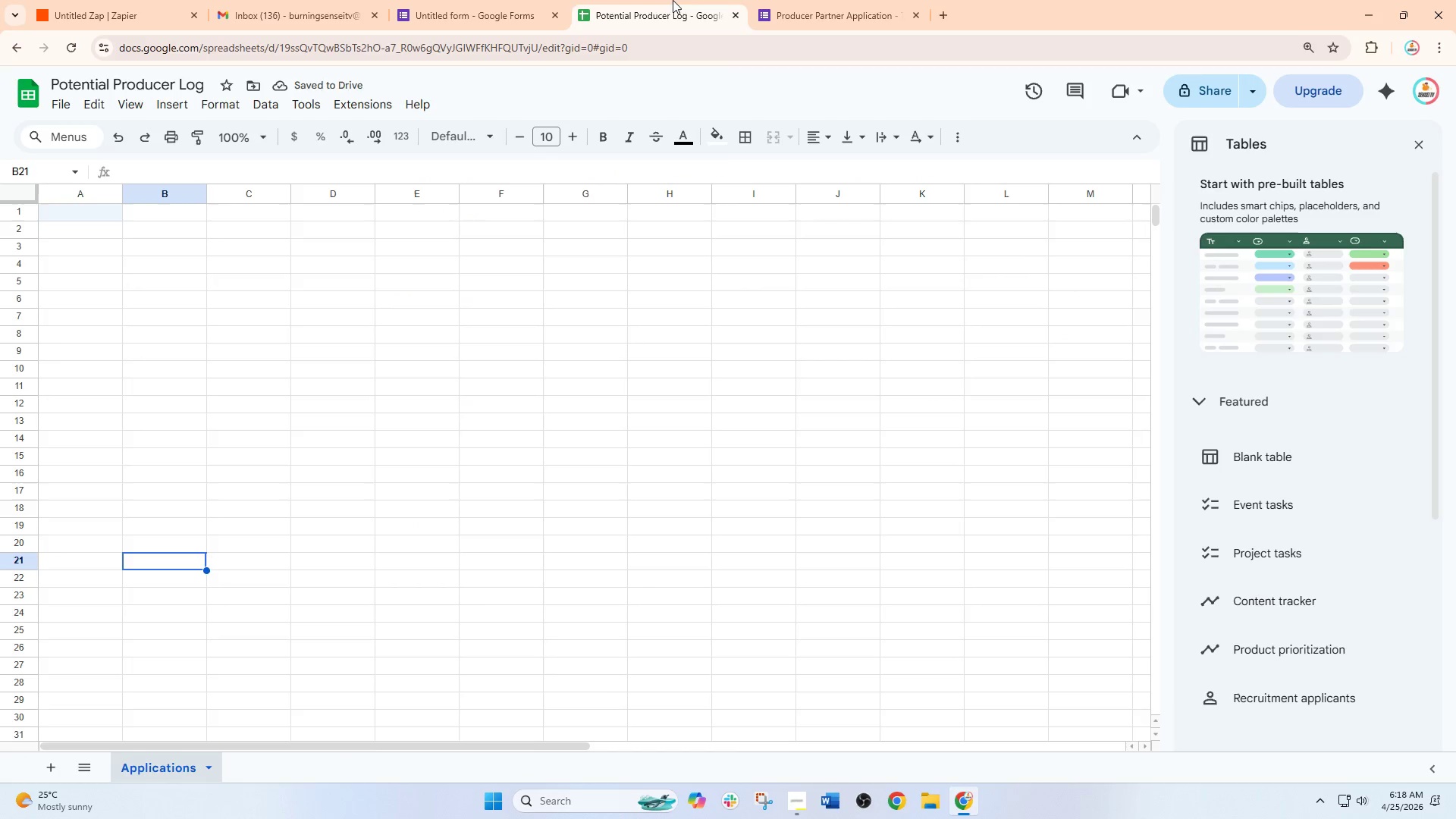 
double_click([819, 0])
 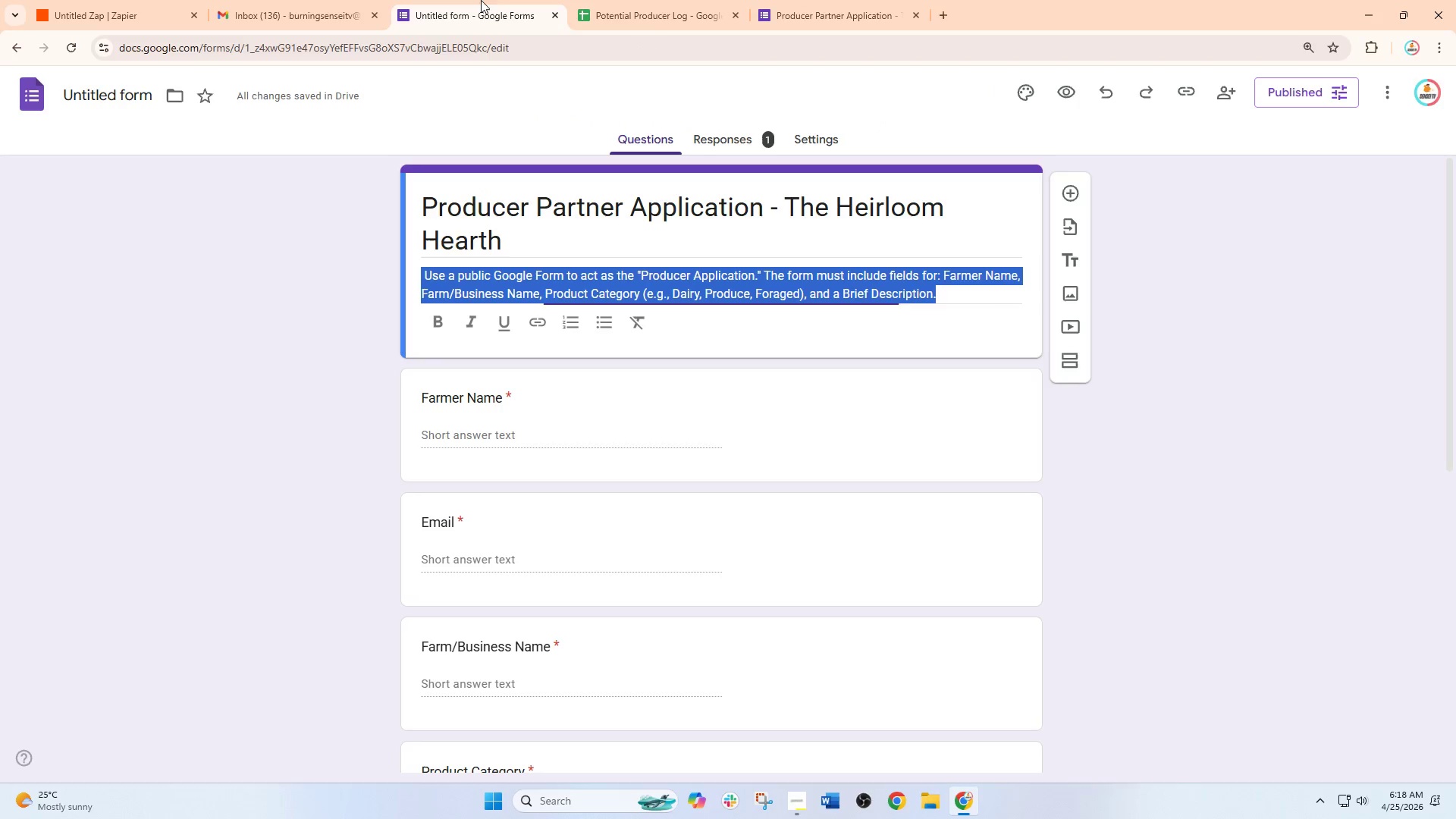 
wait(6.22)
 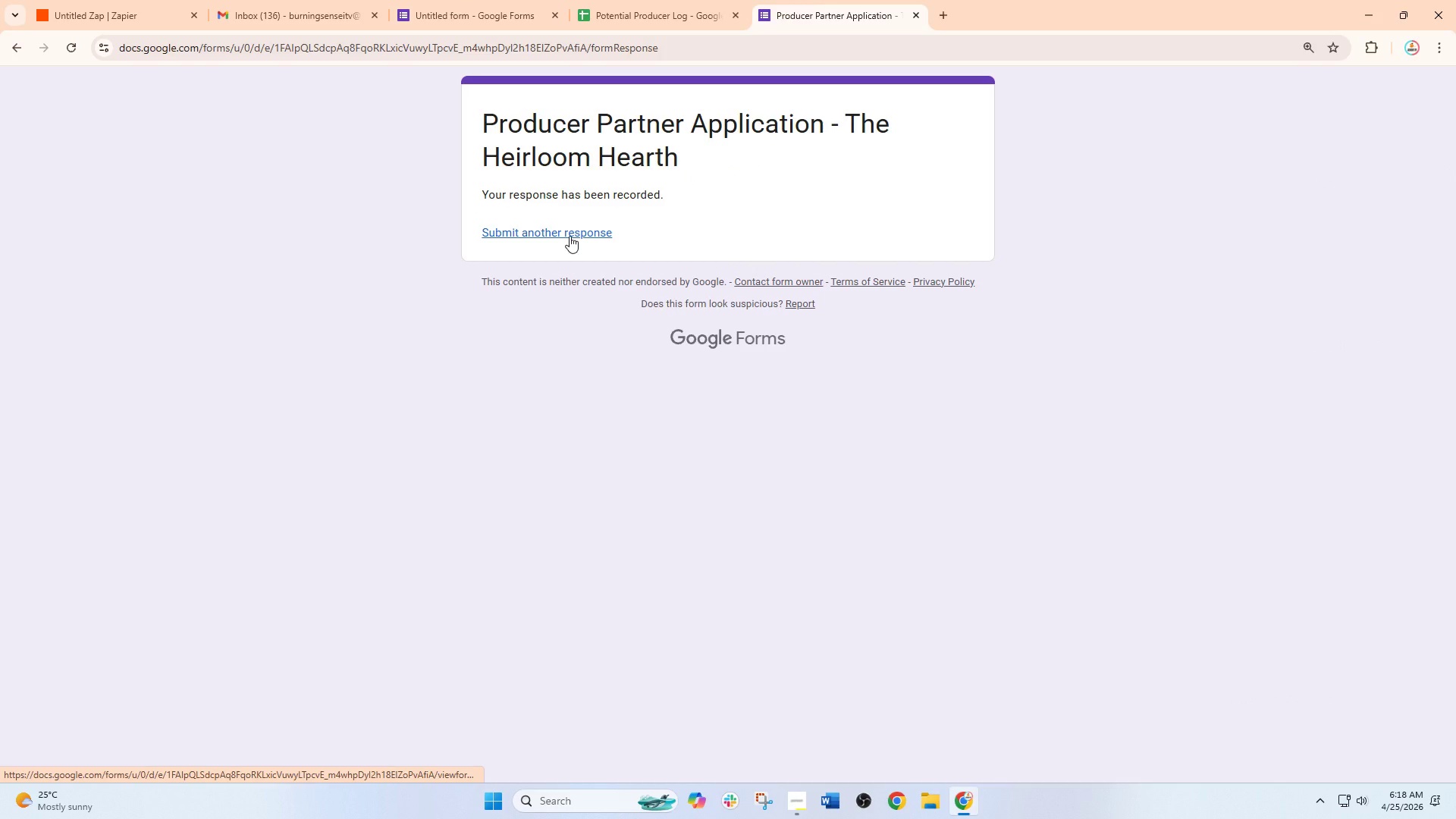 
key(Control+C)
 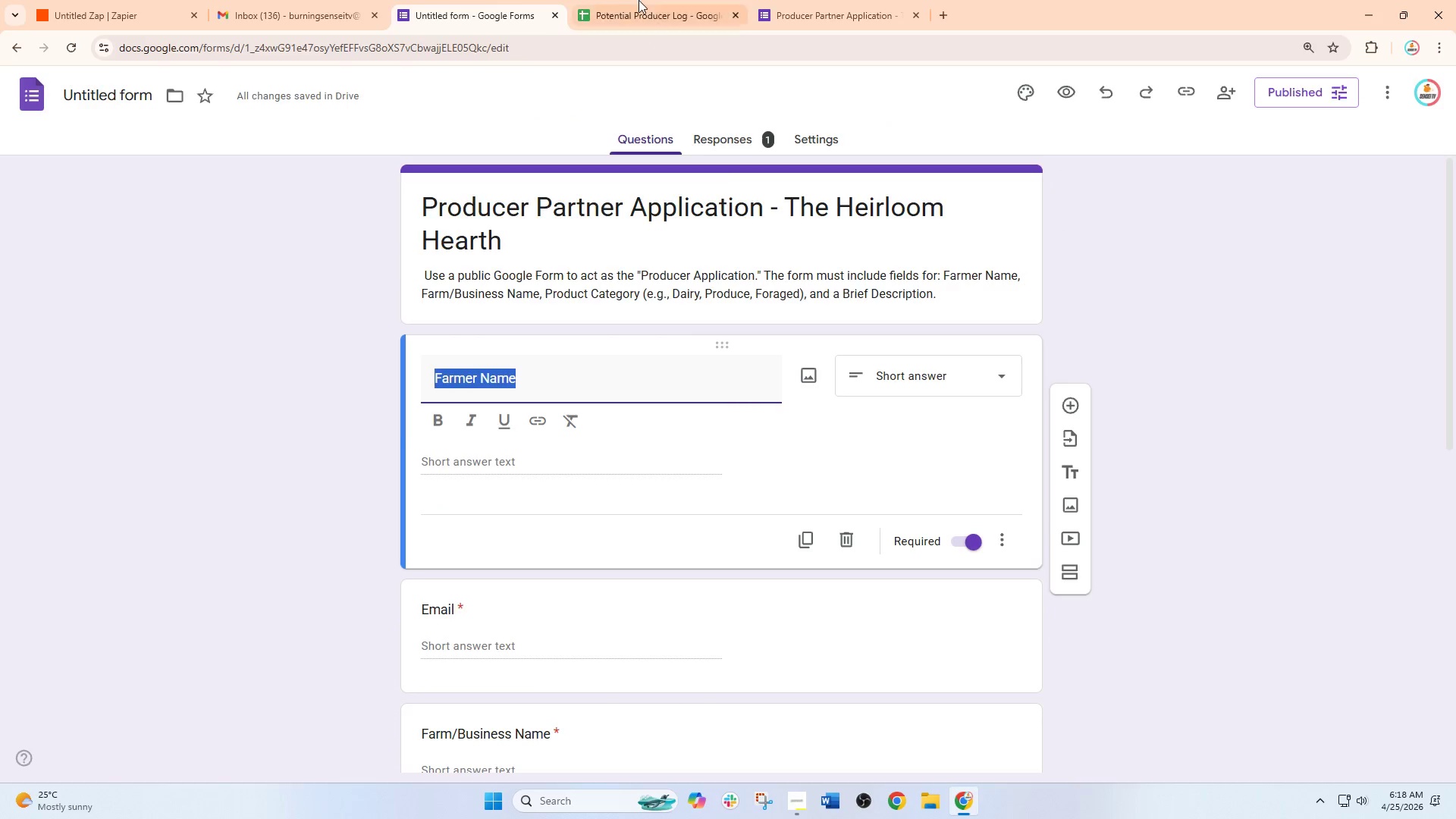 
left_click([641, 0])
 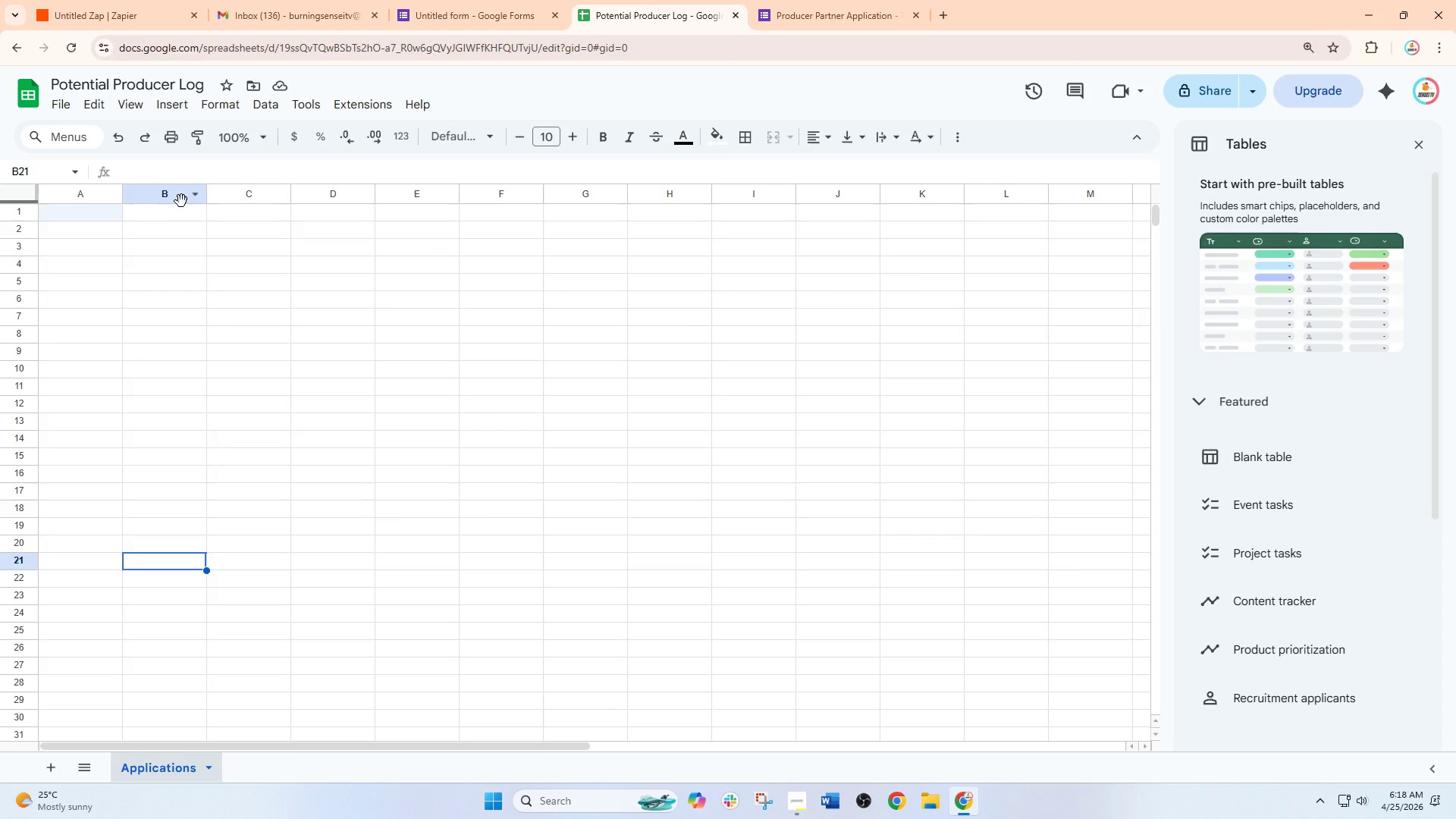 
left_click([85, 209])
 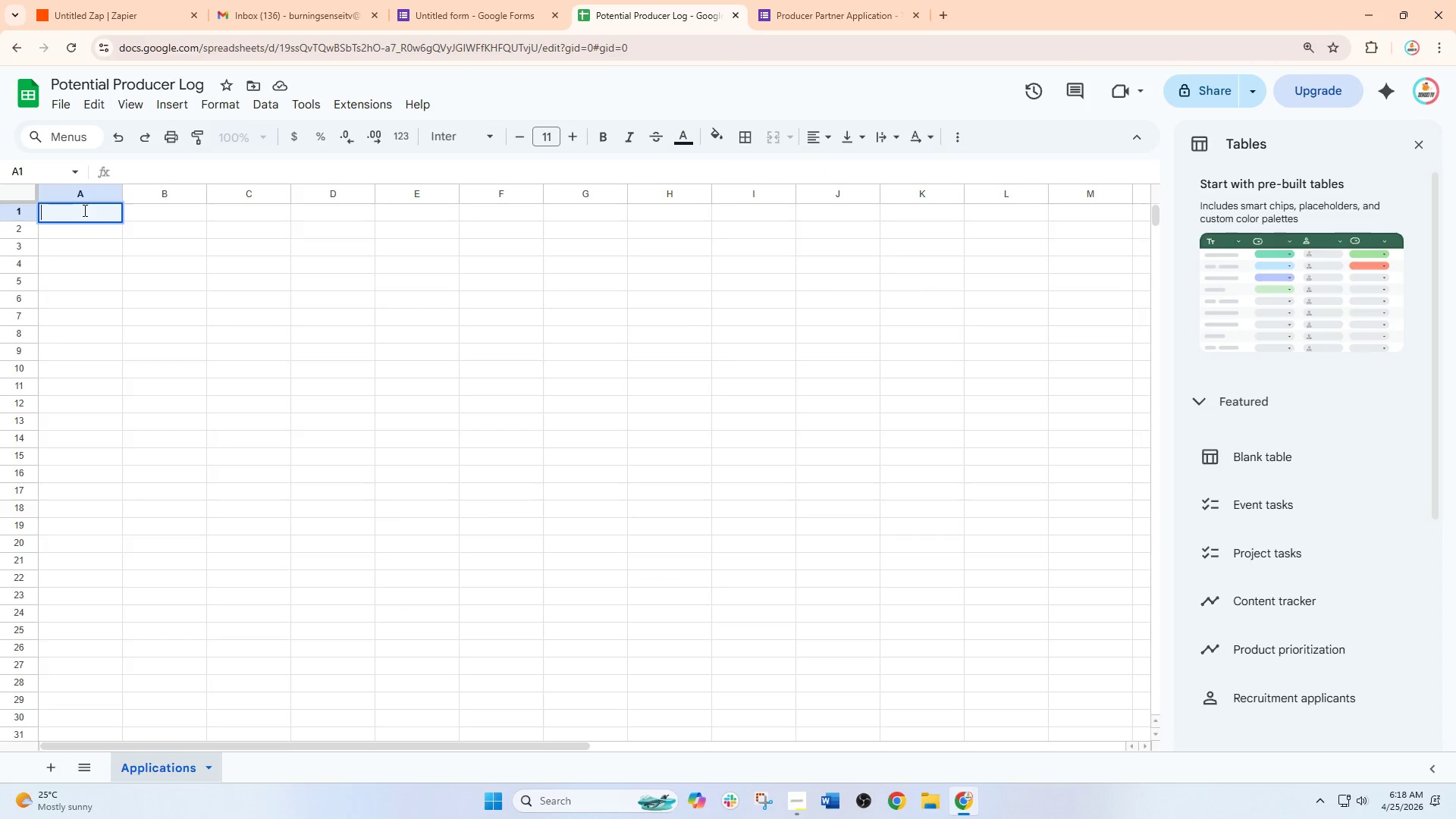 
key(Control+V)
 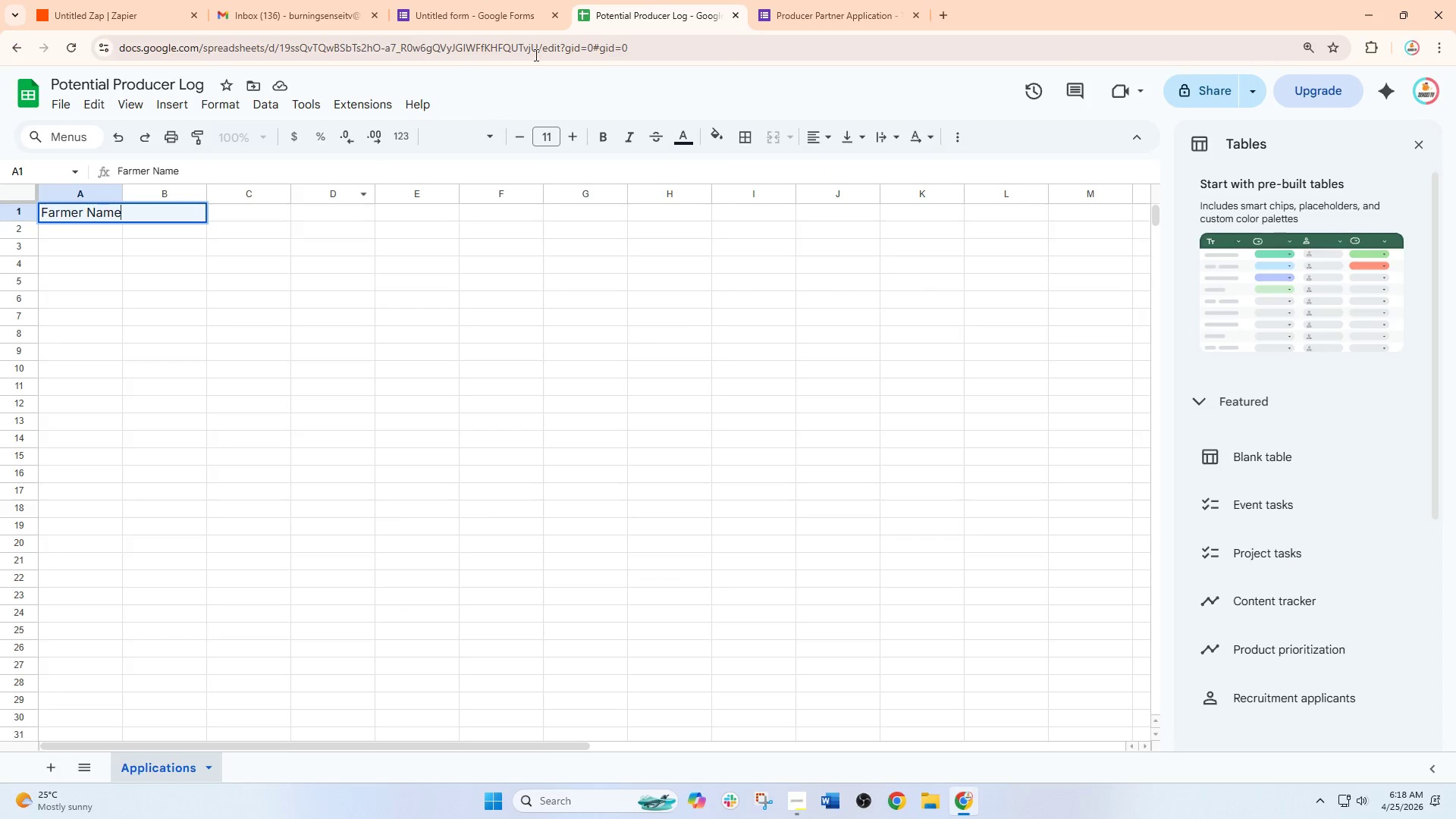 
left_click([501, 0])
 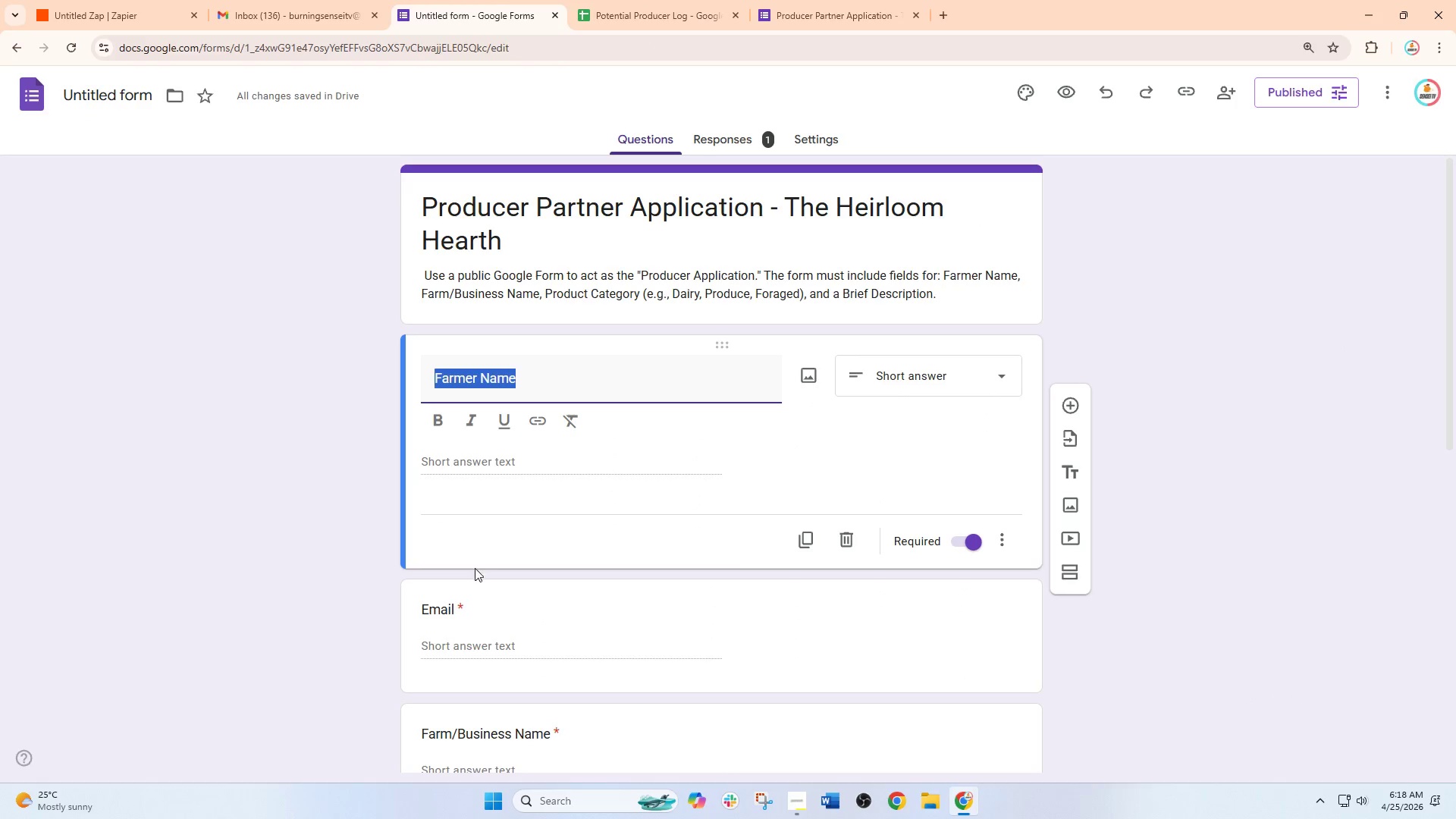 
left_click([450, 618])
 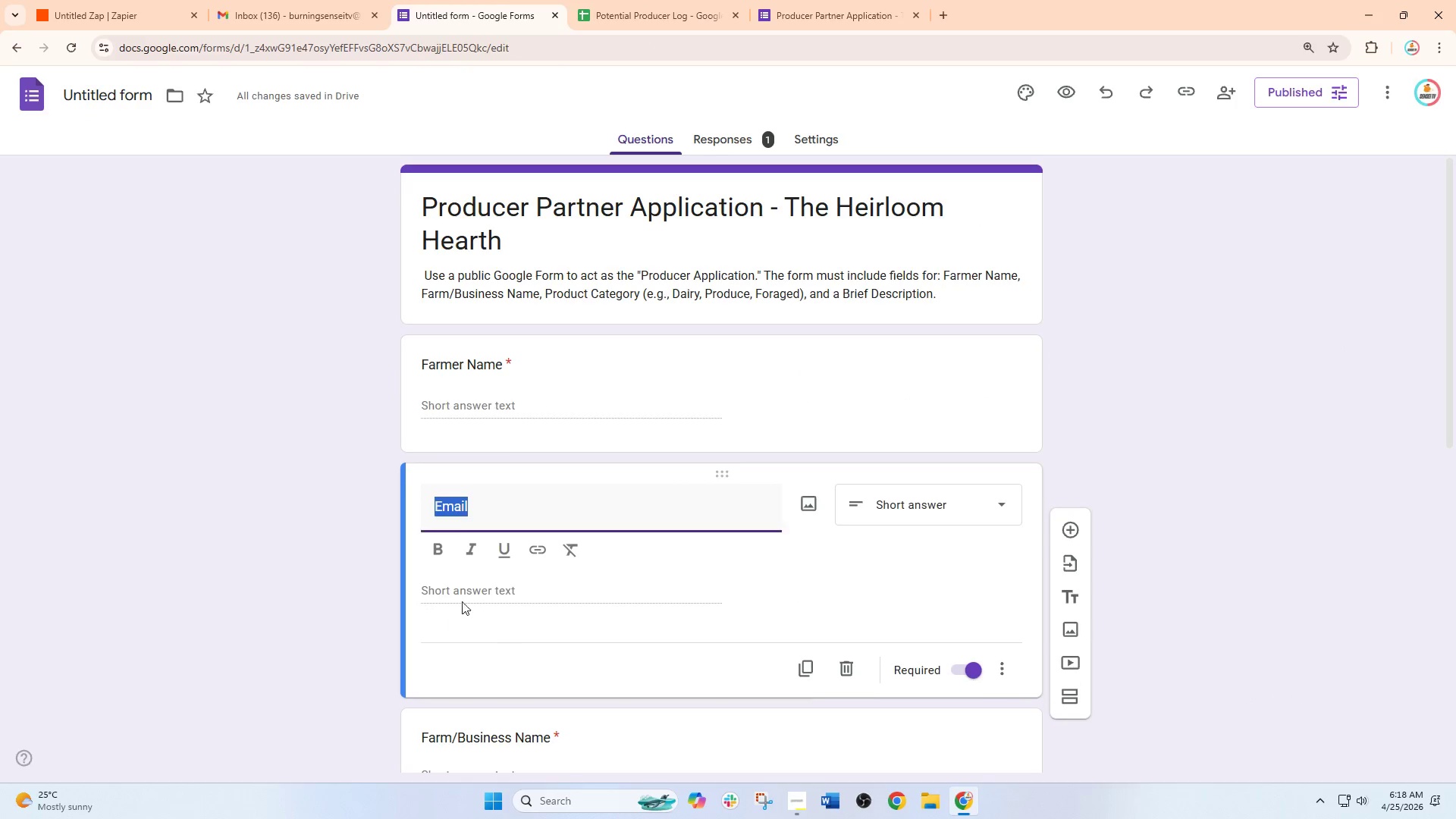 
key(Control+C)
 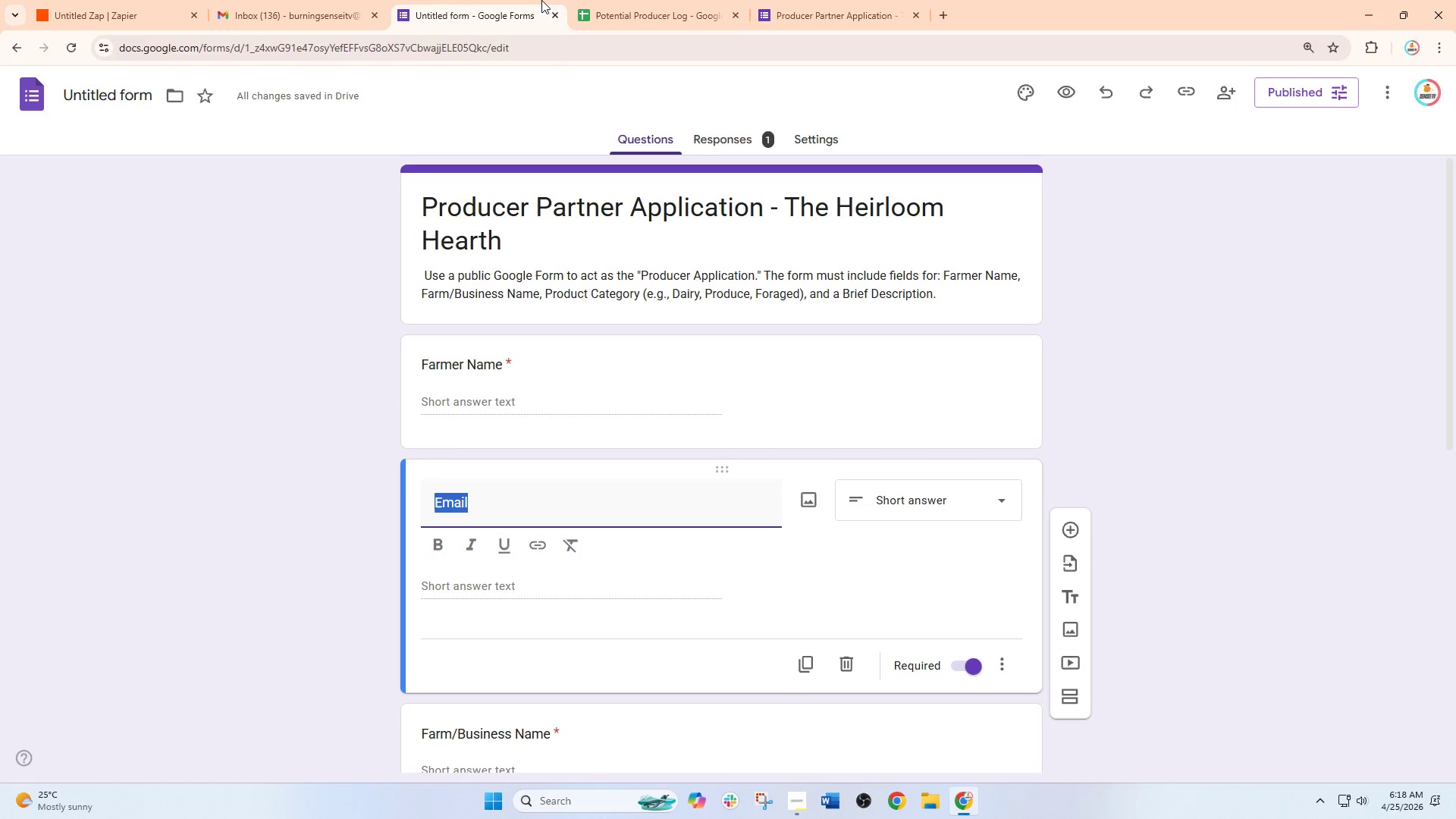 
left_click([611, 0])
 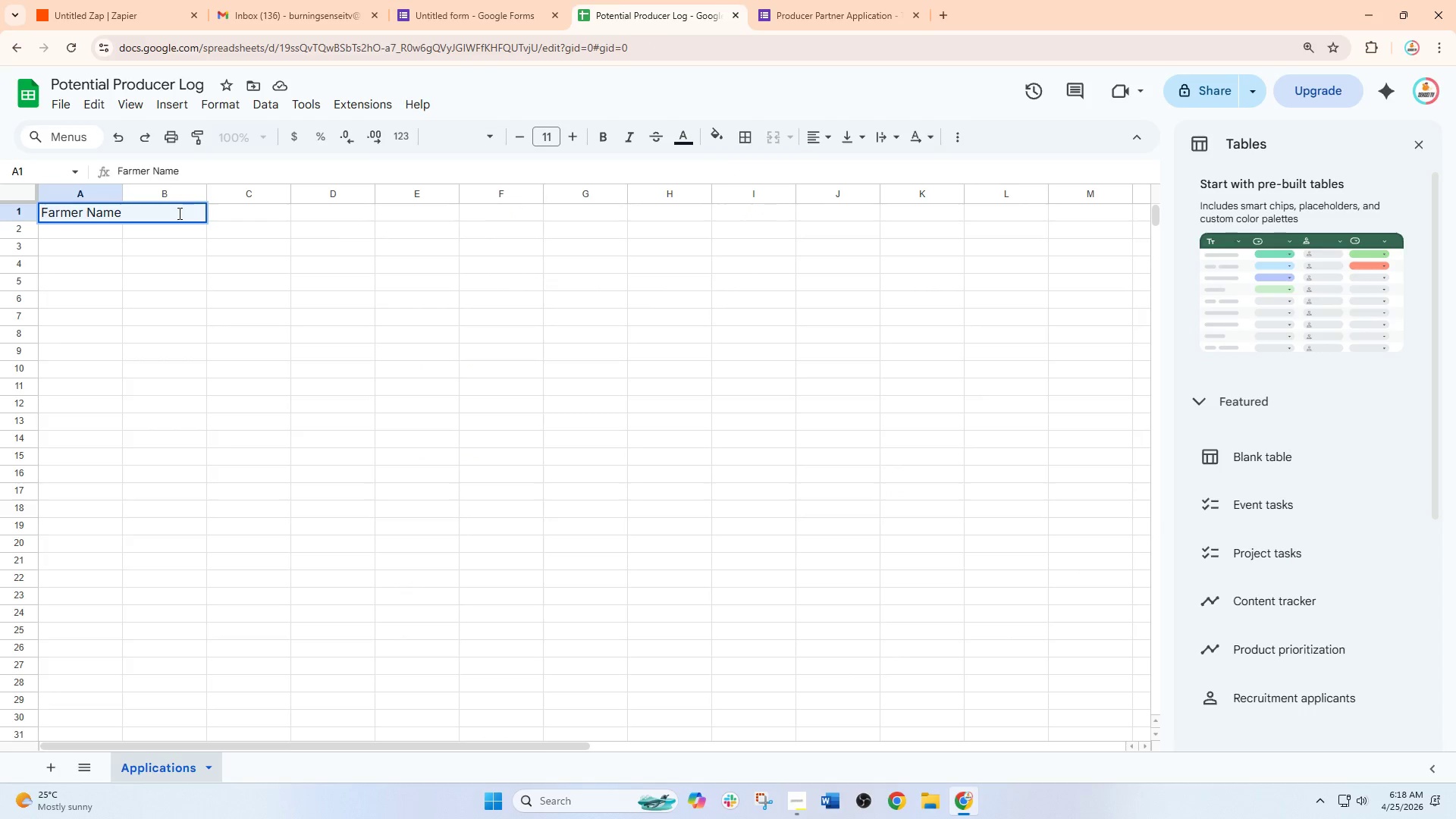 
double_click([178, 213])
 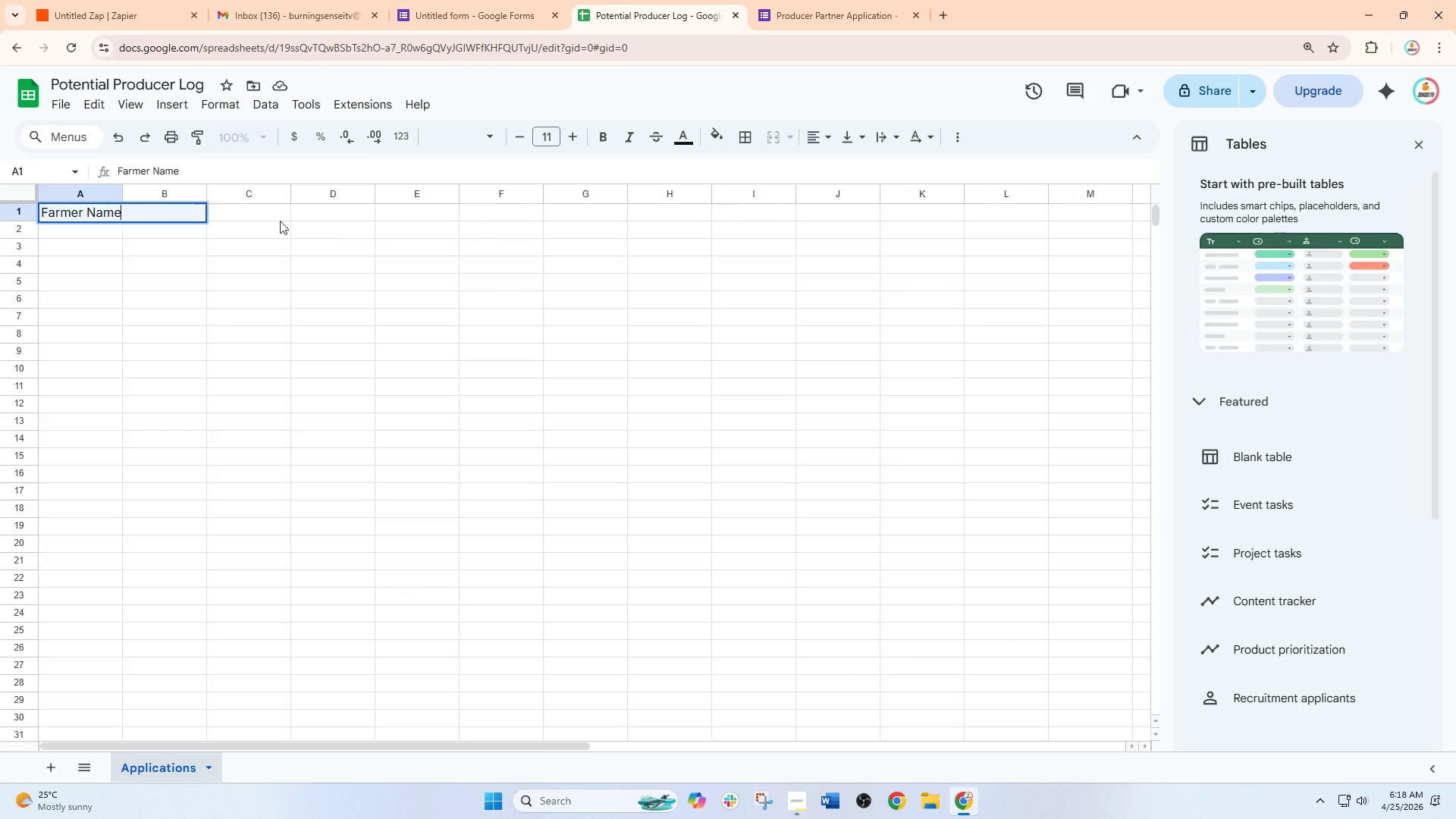 
left_click([309, 269])
 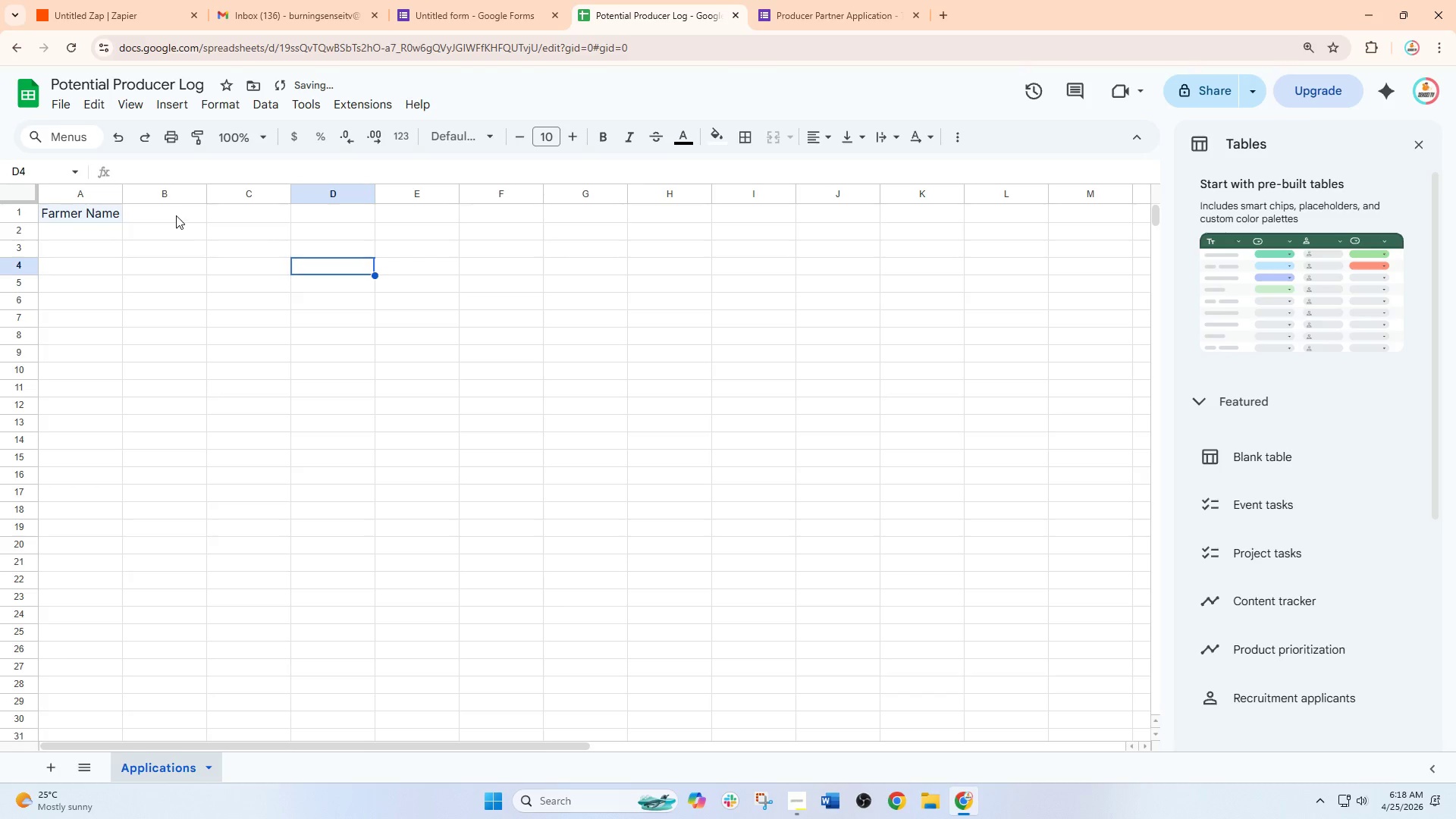 
left_click([177, 213])
 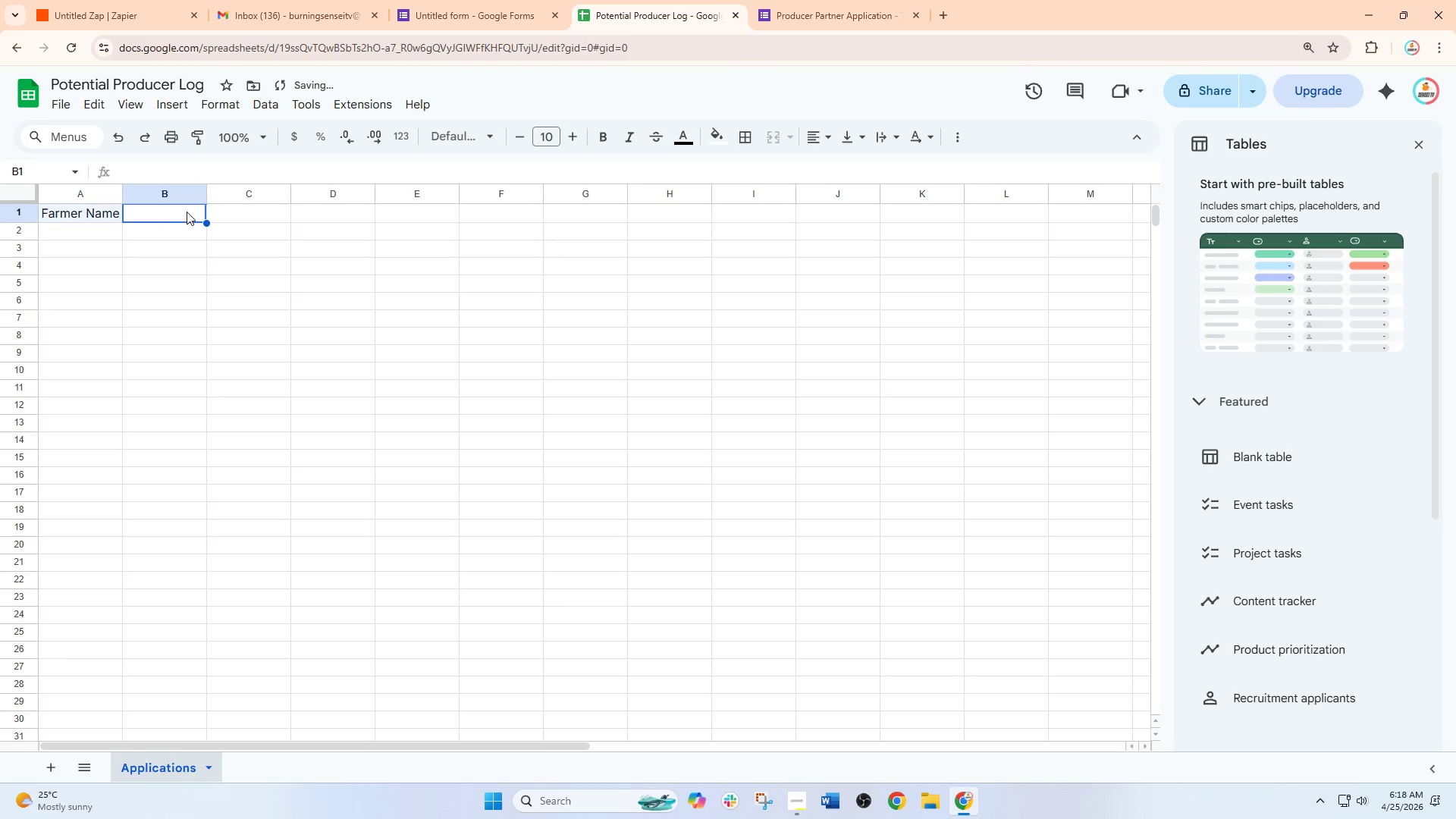 
key(Control+V)
 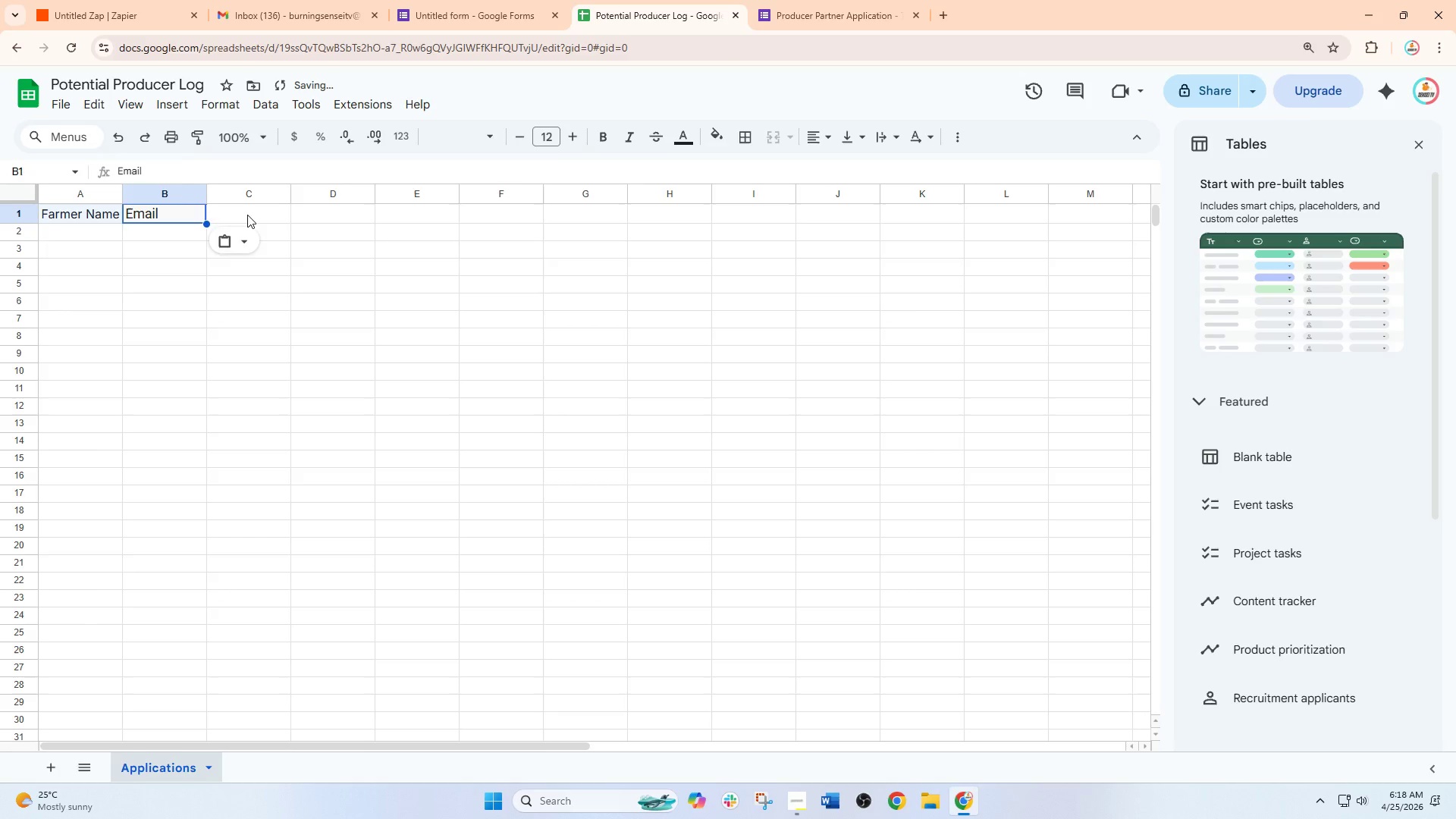 
left_click([247, 215])
 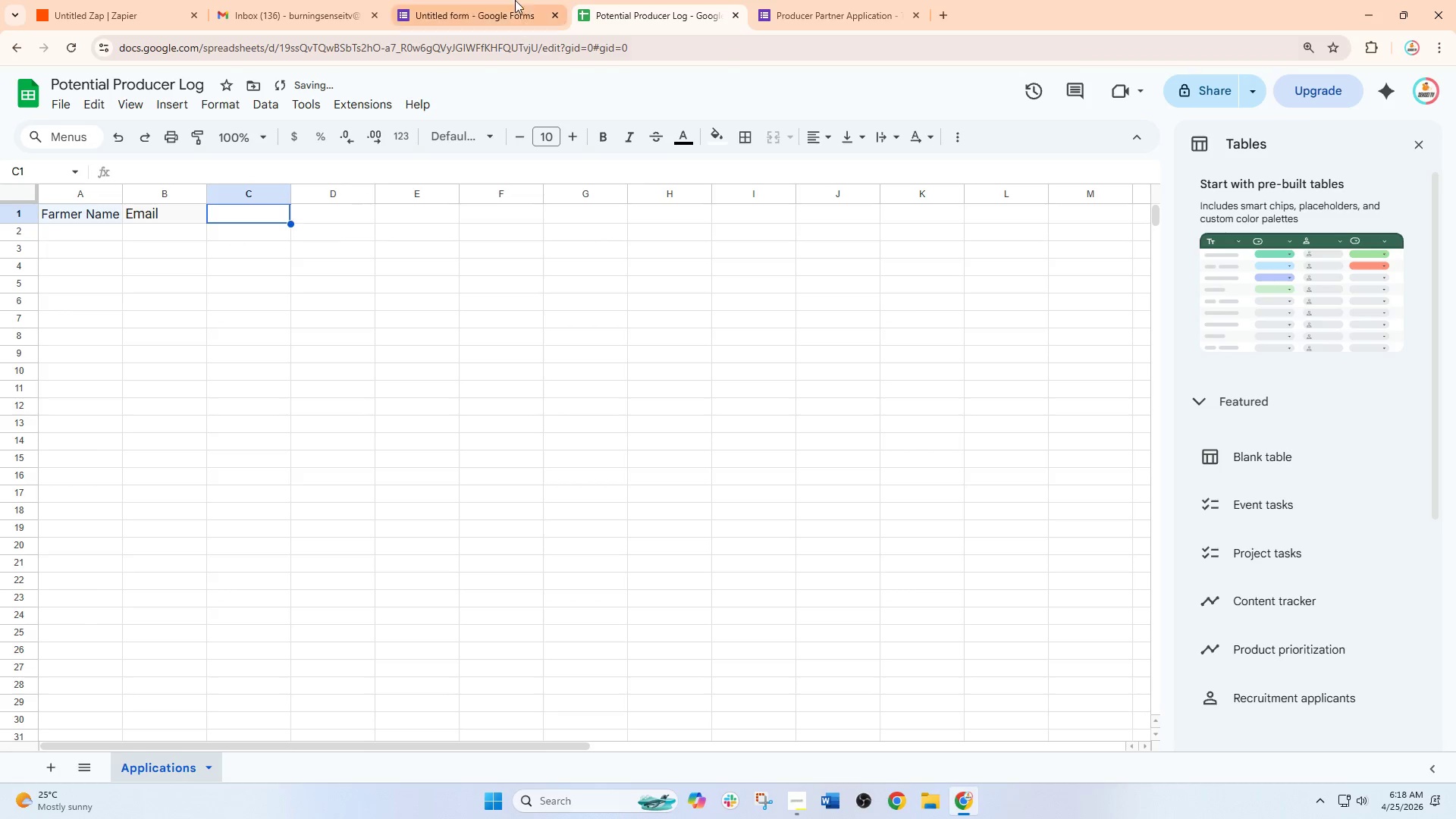 
left_click([511, 0])
 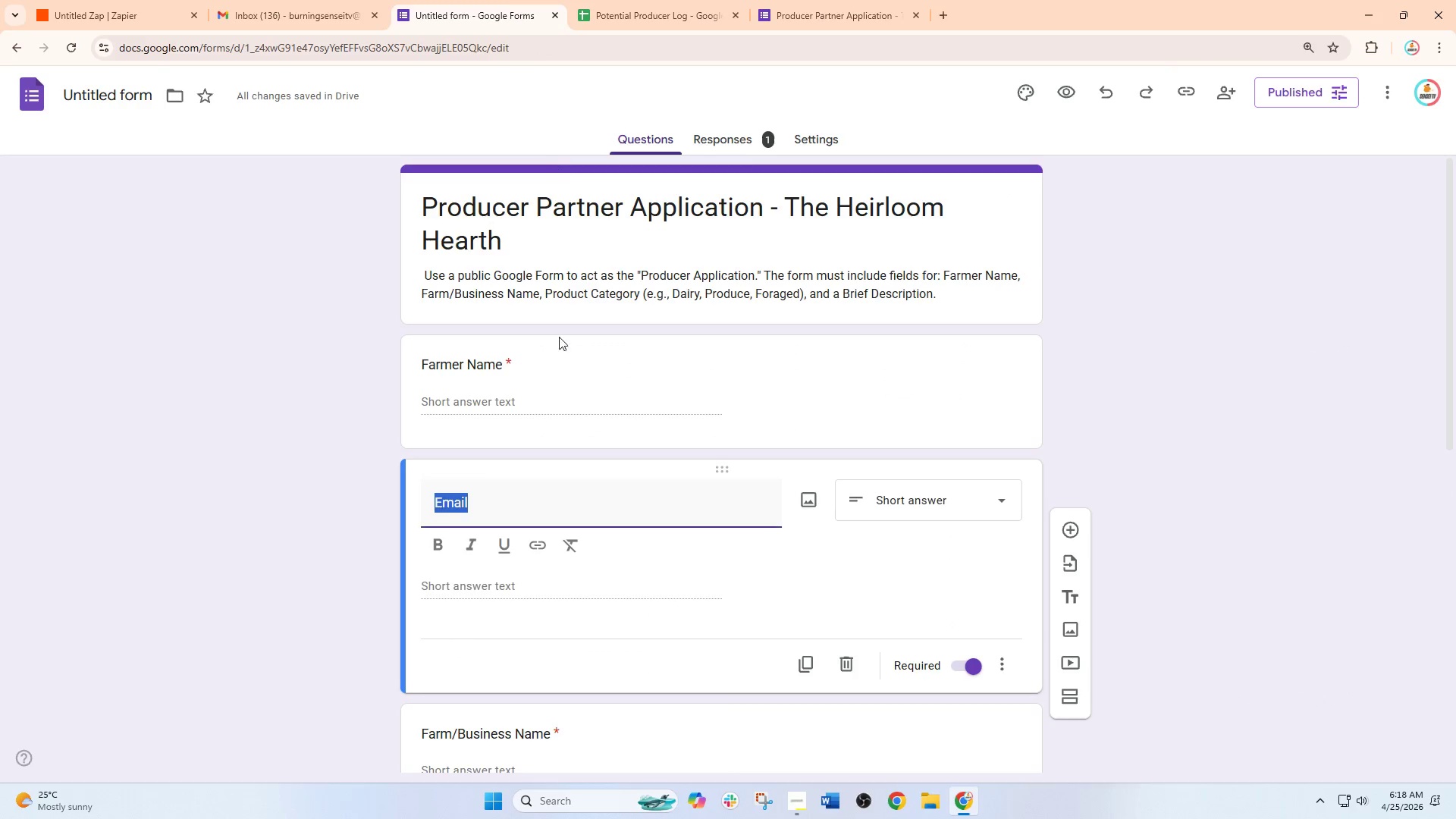 
scroll: coordinate [543, 419], scroll_direction: down, amount: 5.0
 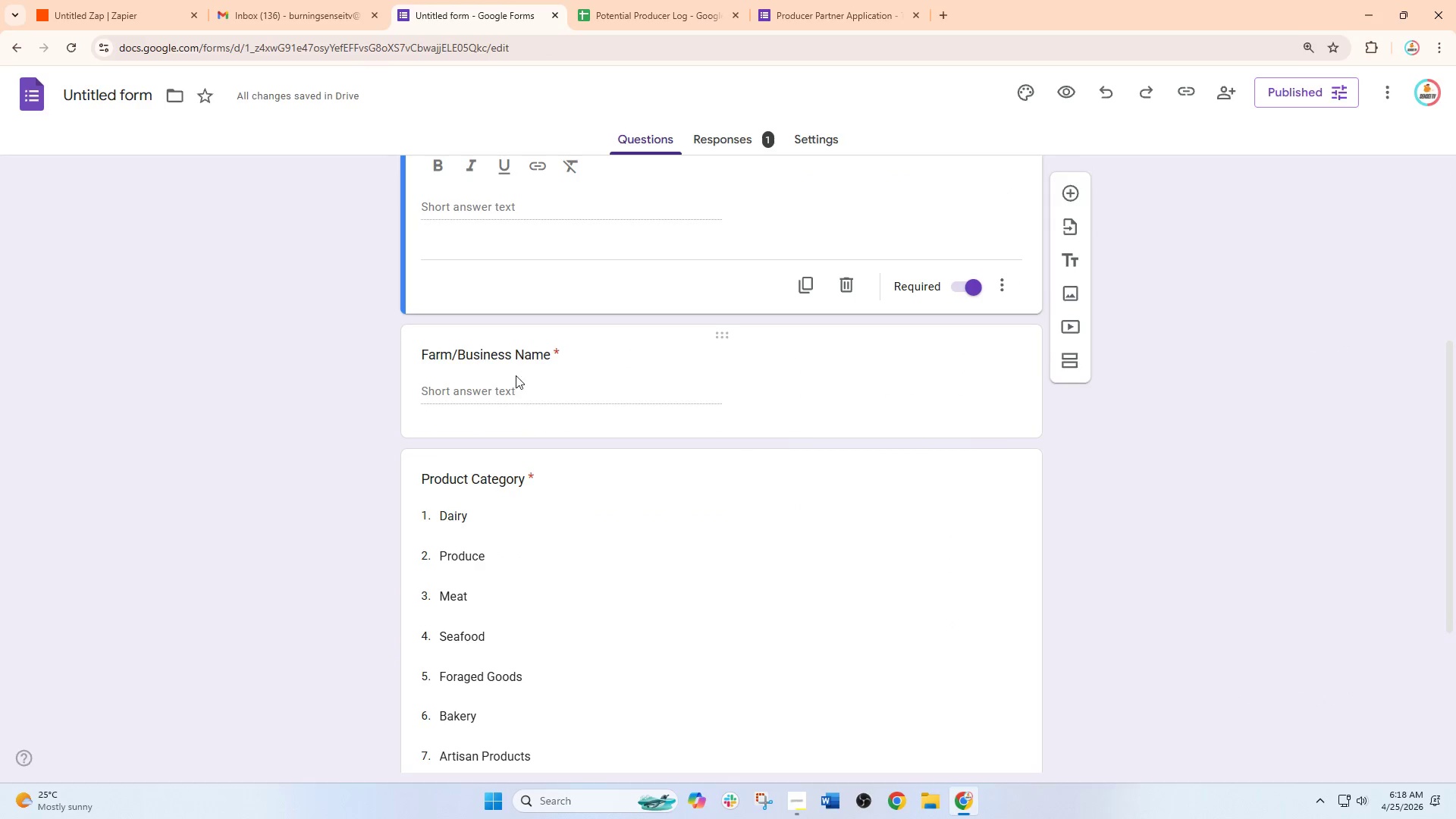 
left_click([516, 357])
 